 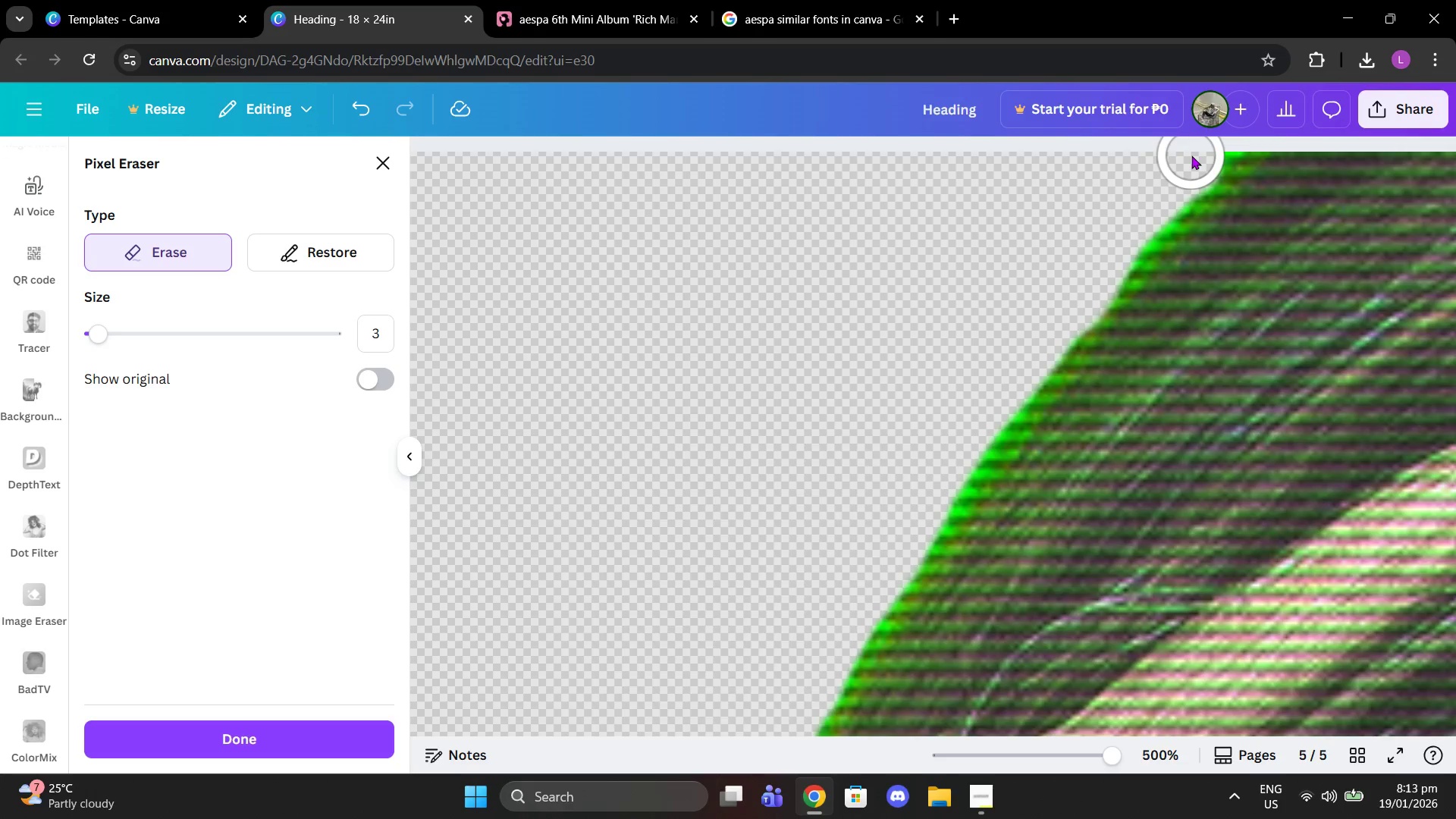 
left_click([1191, 155])
 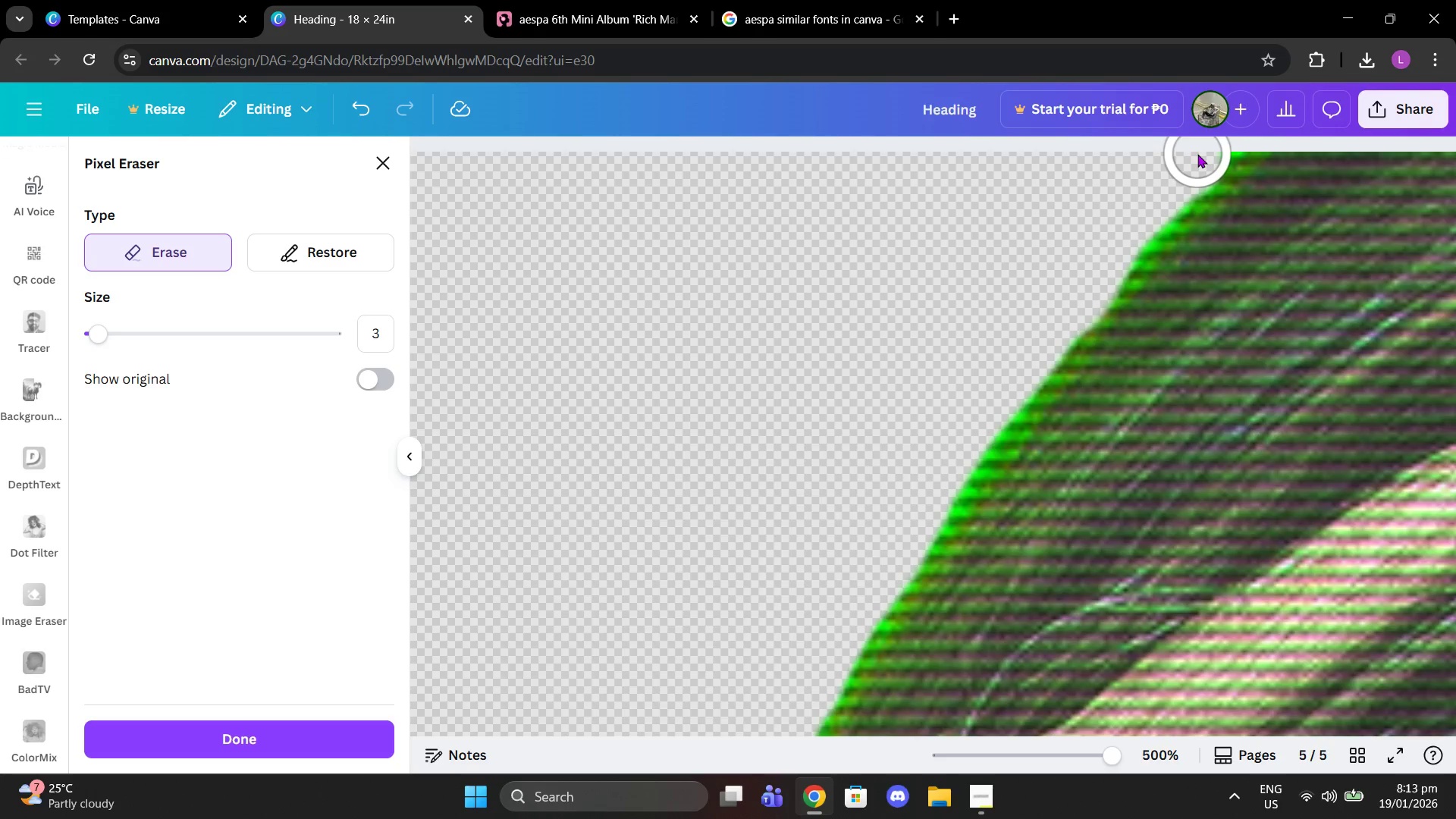 
left_click([1197, 154])
 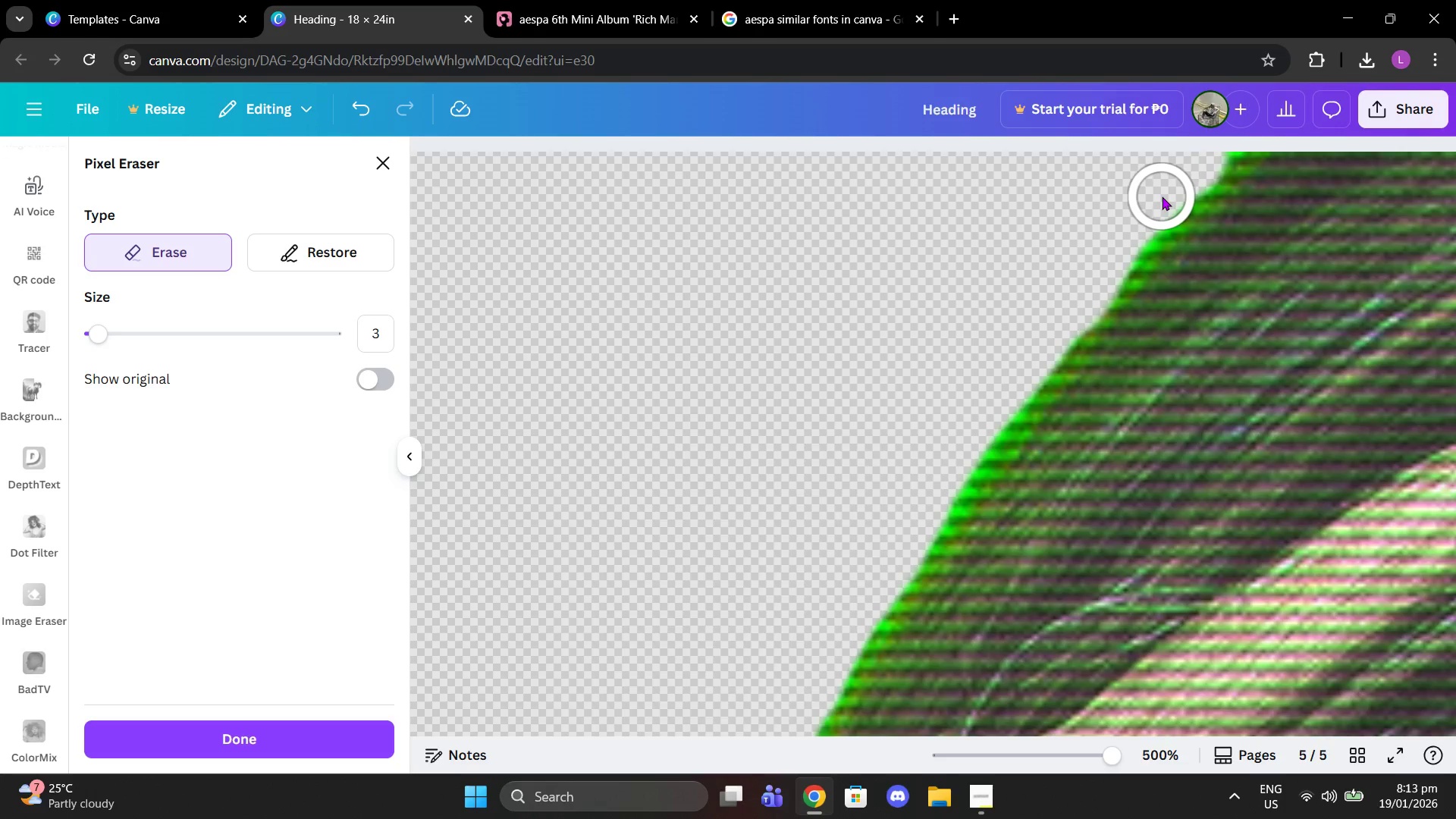 
left_click_drag(start_coordinate=[1151, 199], to_coordinate=[1066, 306])
 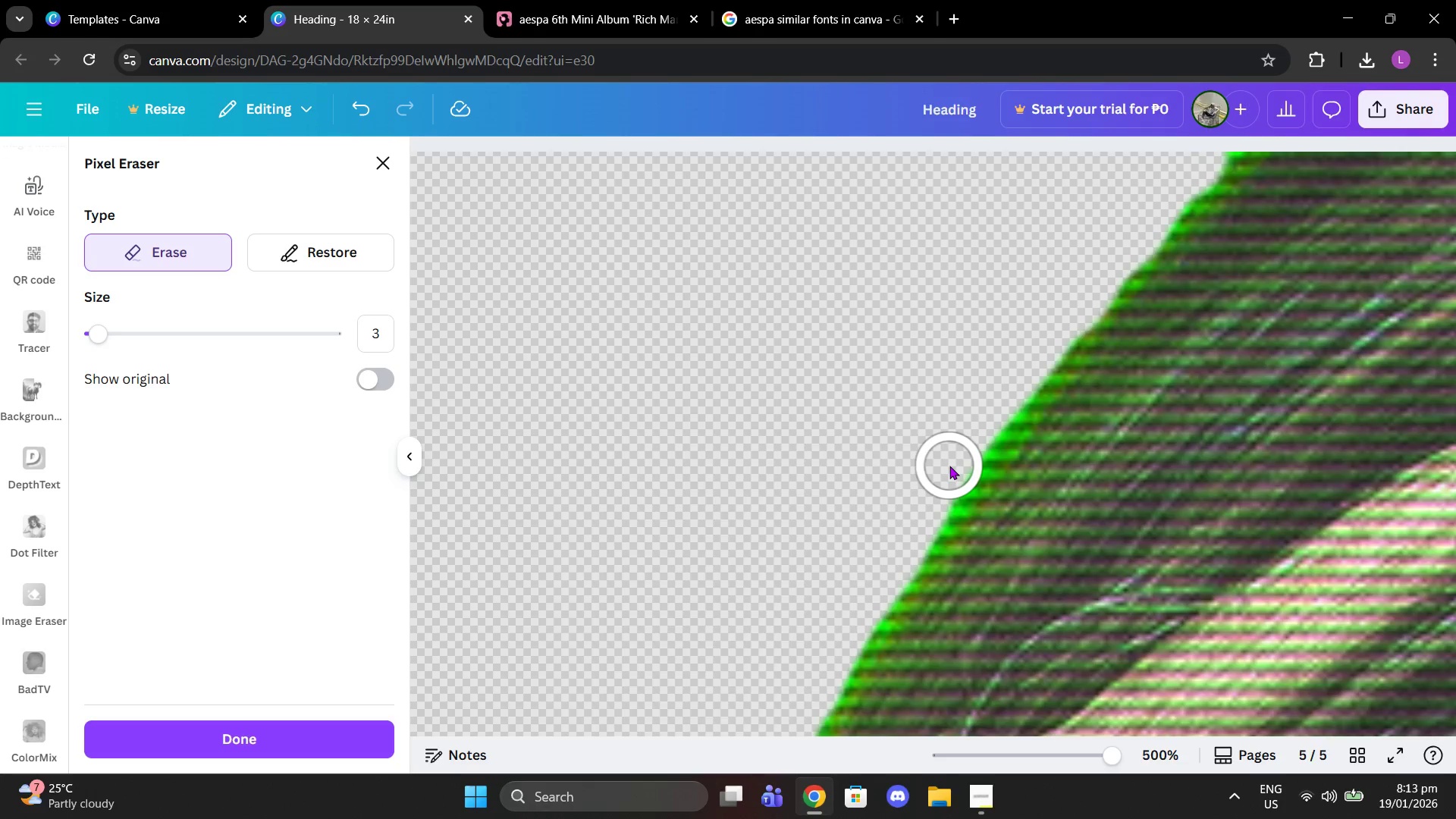 
left_click([947, 469])
 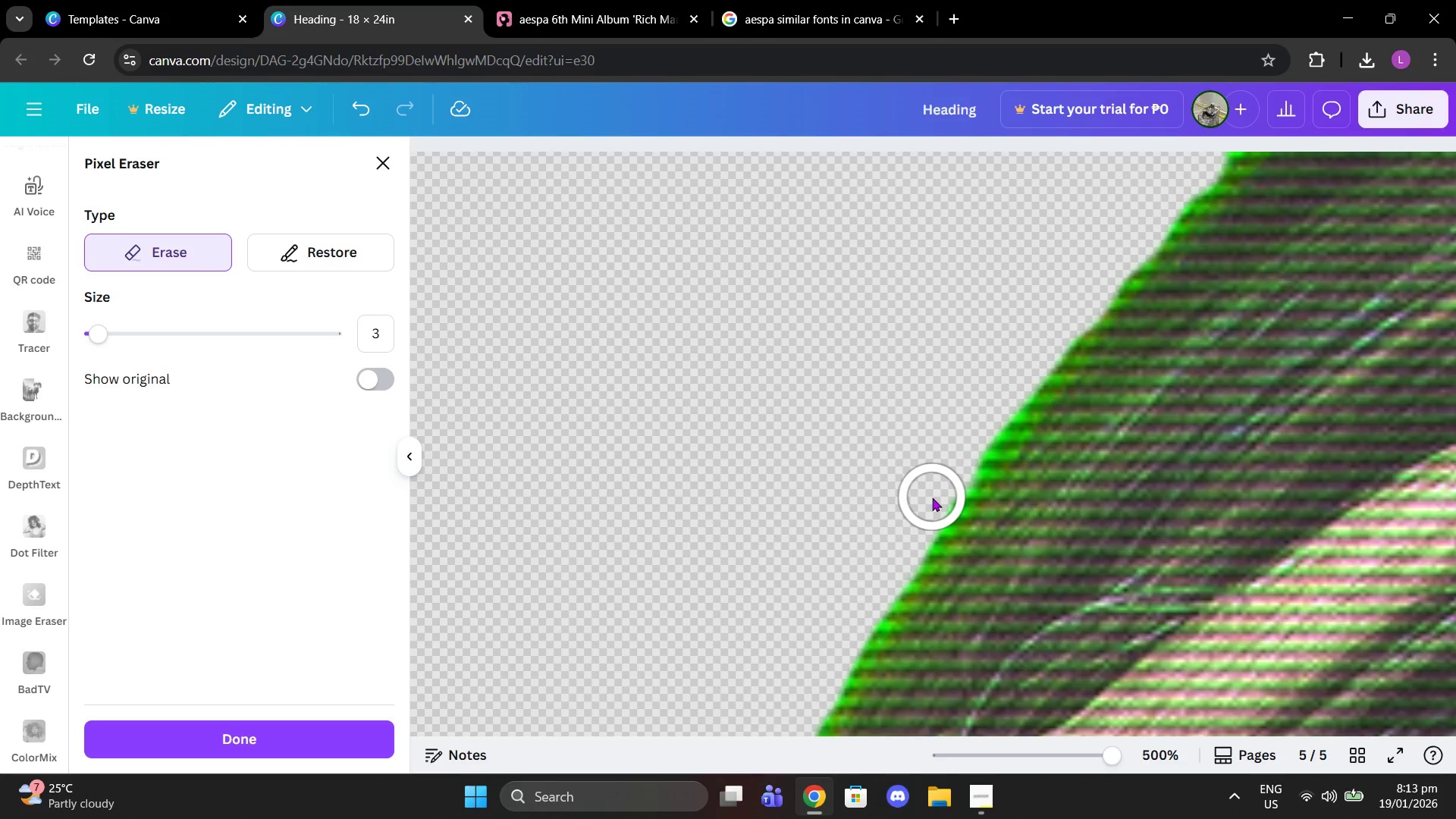 
left_click([932, 497])
 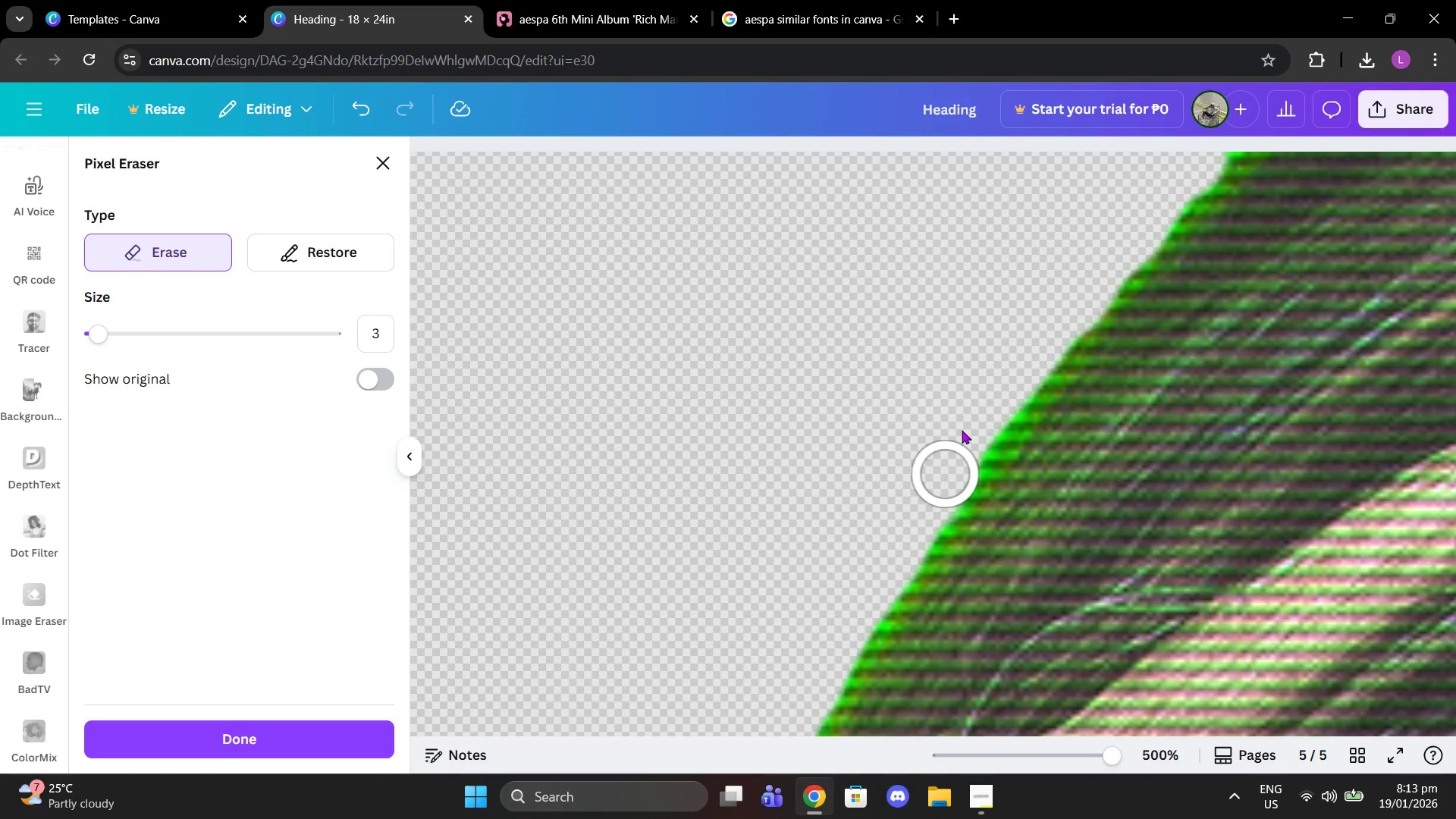 
scroll: coordinate [965, 418], scroll_direction: up, amount: 2.0
 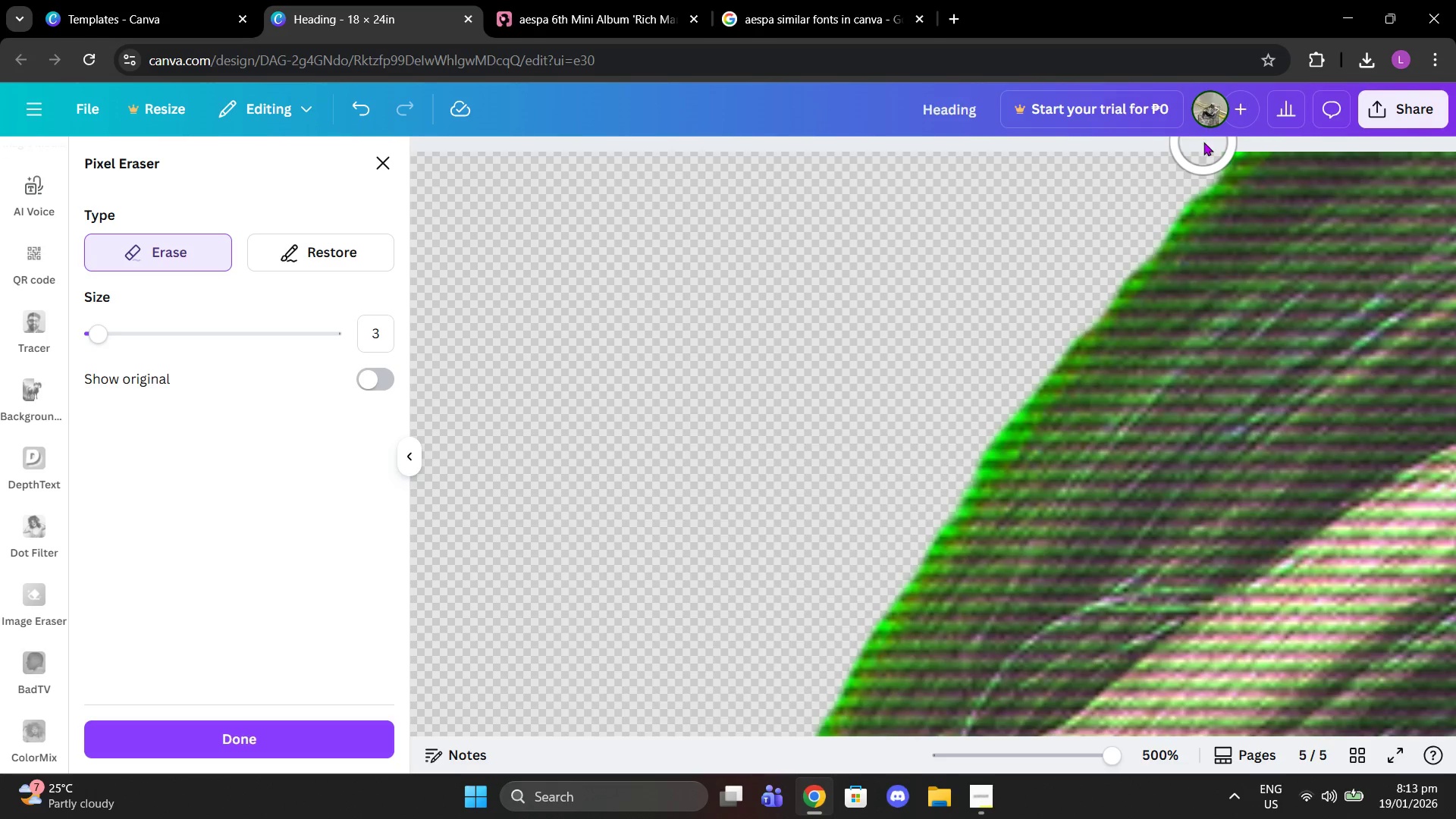 
left_click([1203, 142])
 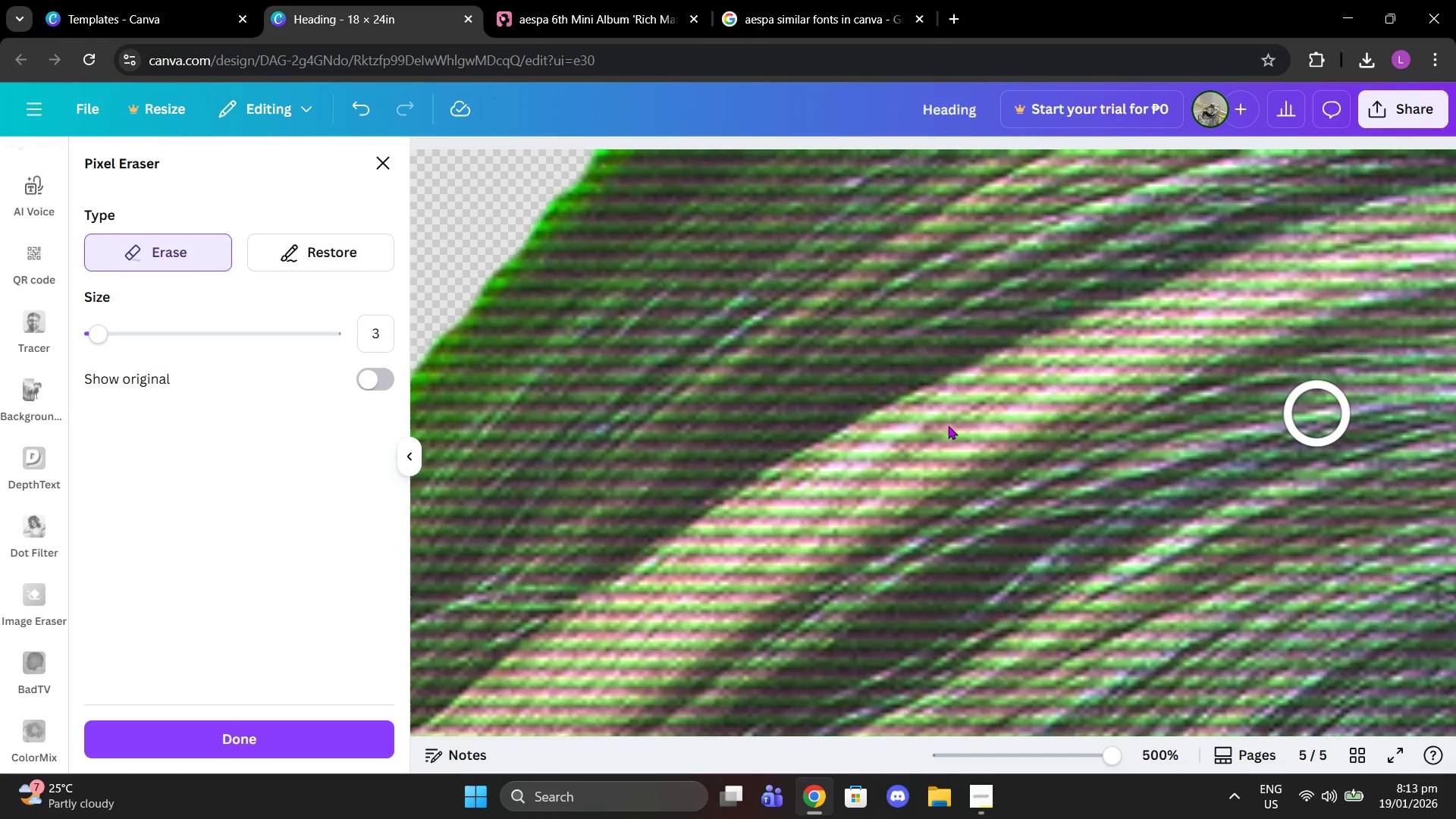 
scroll: coordinate [1310, 328], scroll_direction: up, amount: 3.0
 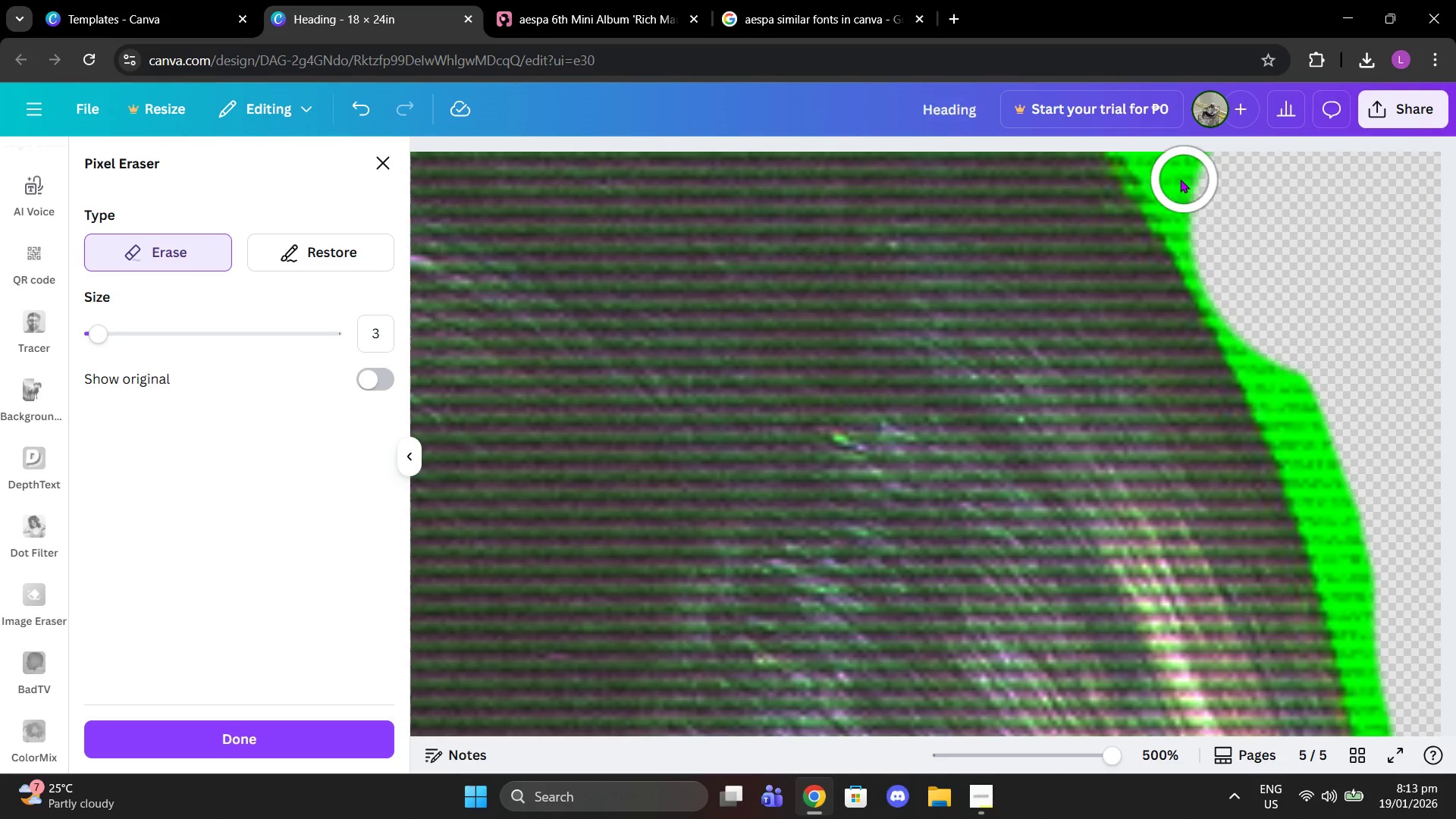 
left_click_drag(start_coordinate=[1180, 179], to_coordinate=[1202, 241])
 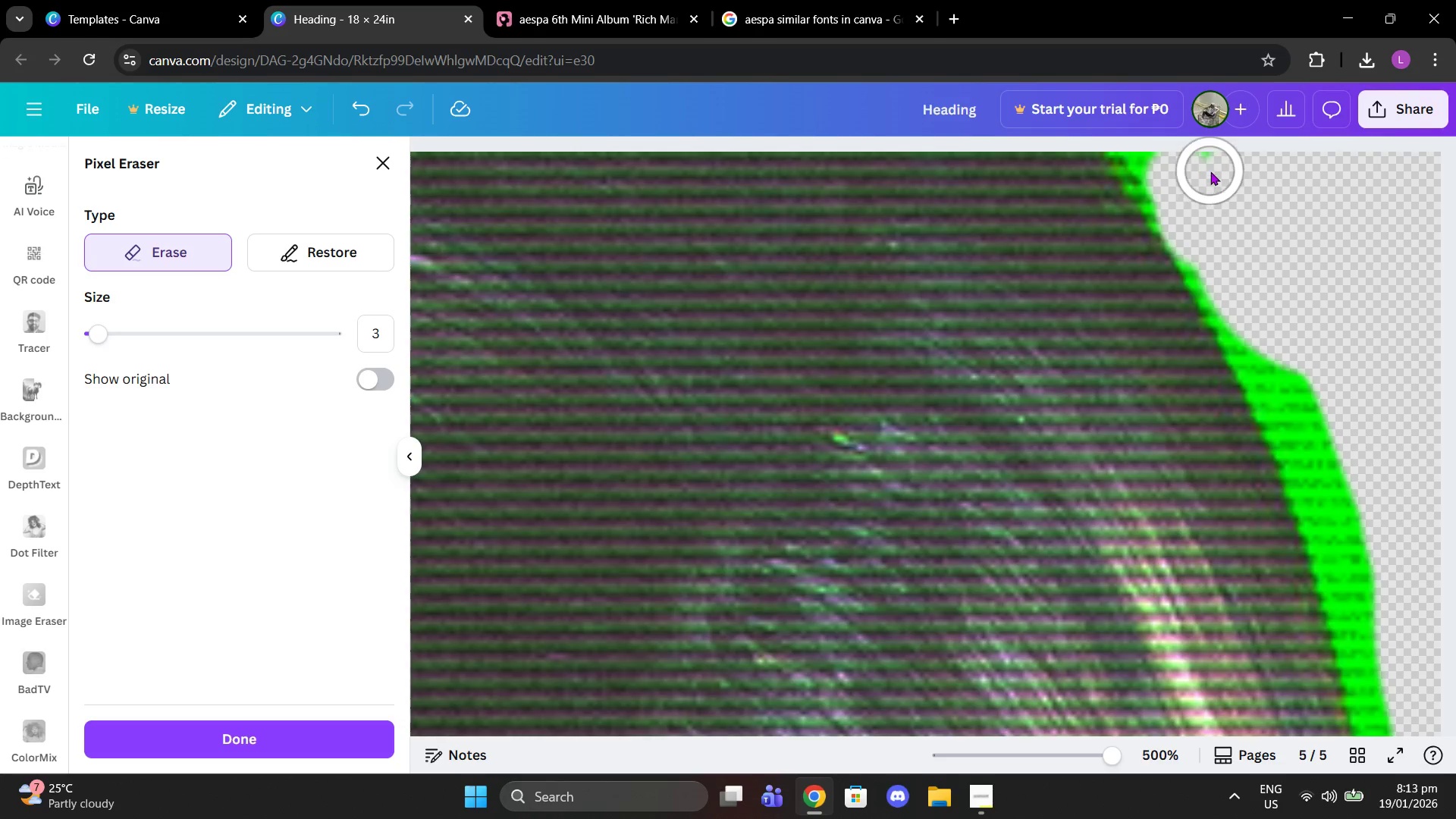 
left_click_drag(start_coordinate=[1210, 171], to_coordinate=[1152, 163])
 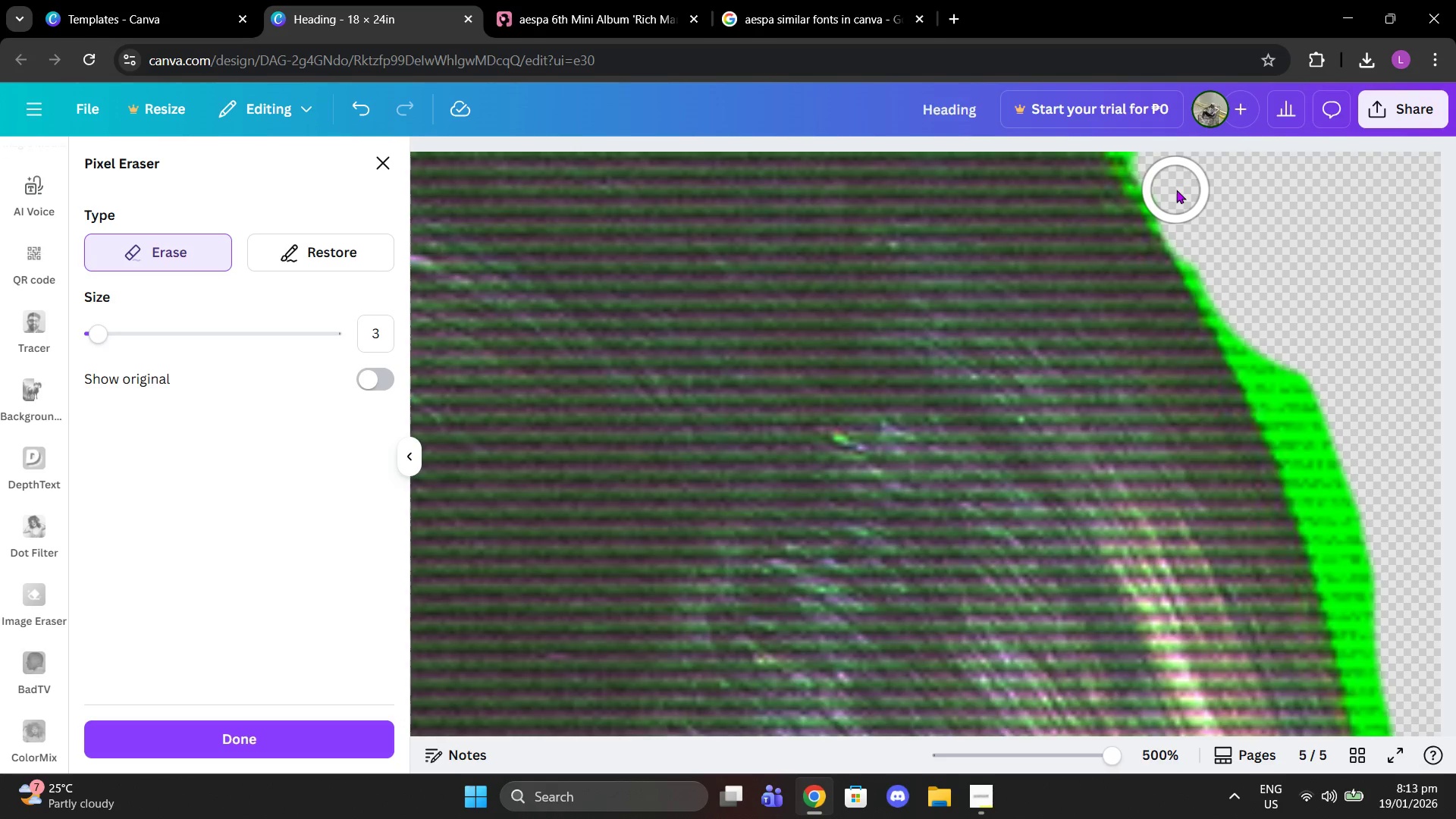 
left_click([1176, 190])
 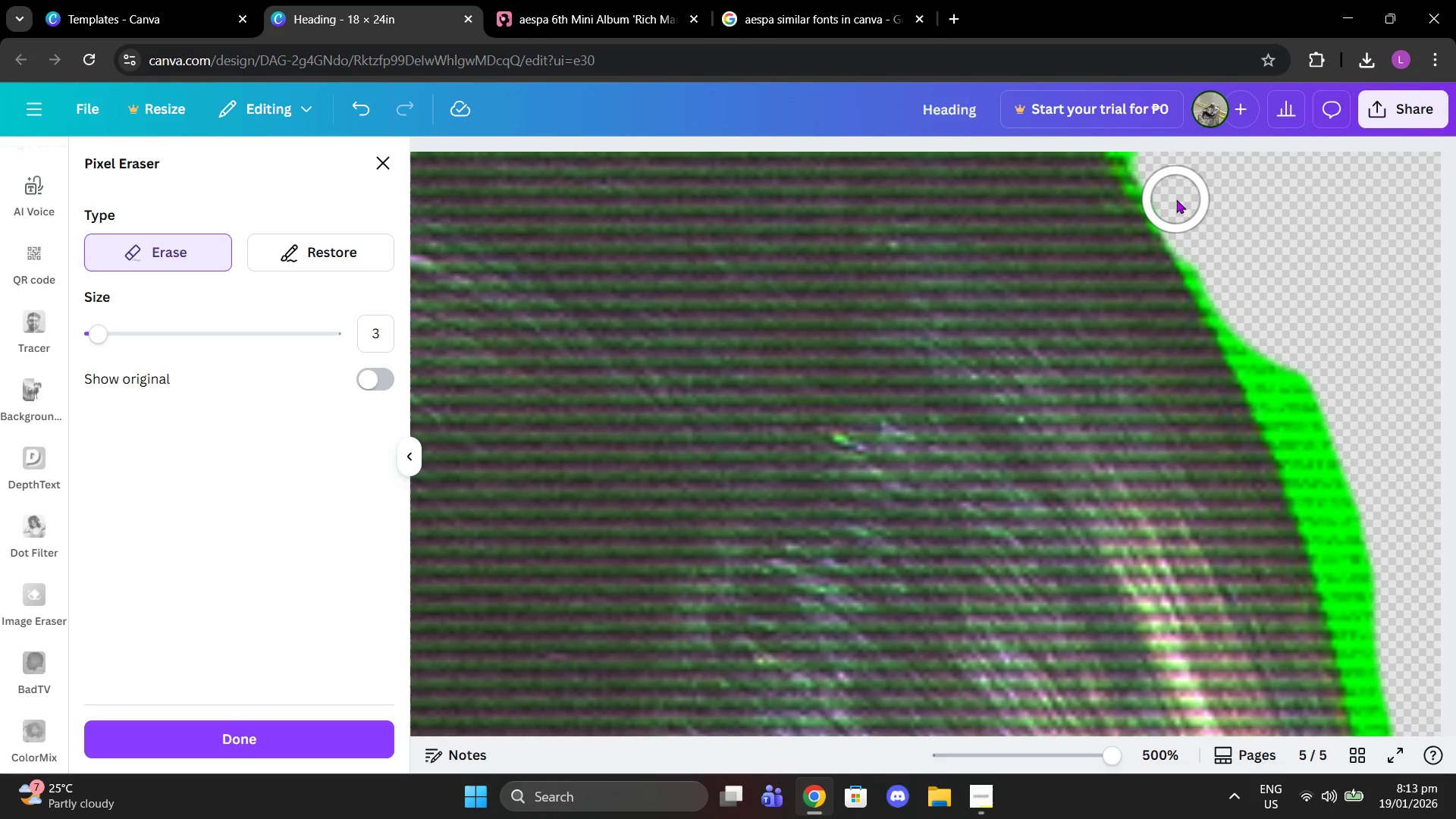 
left_click([1176, 199])
 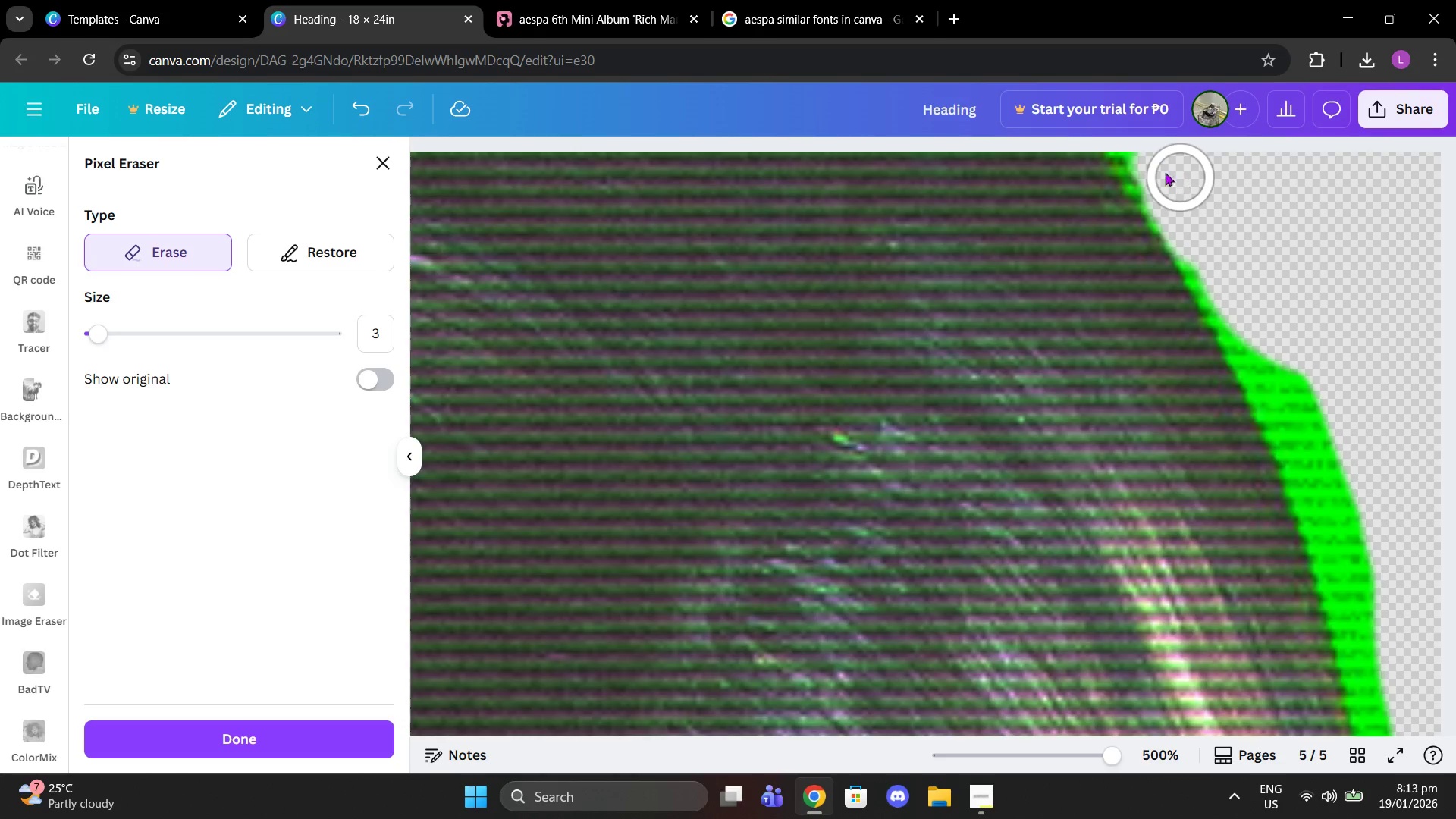 
left_click([1160, 171])
 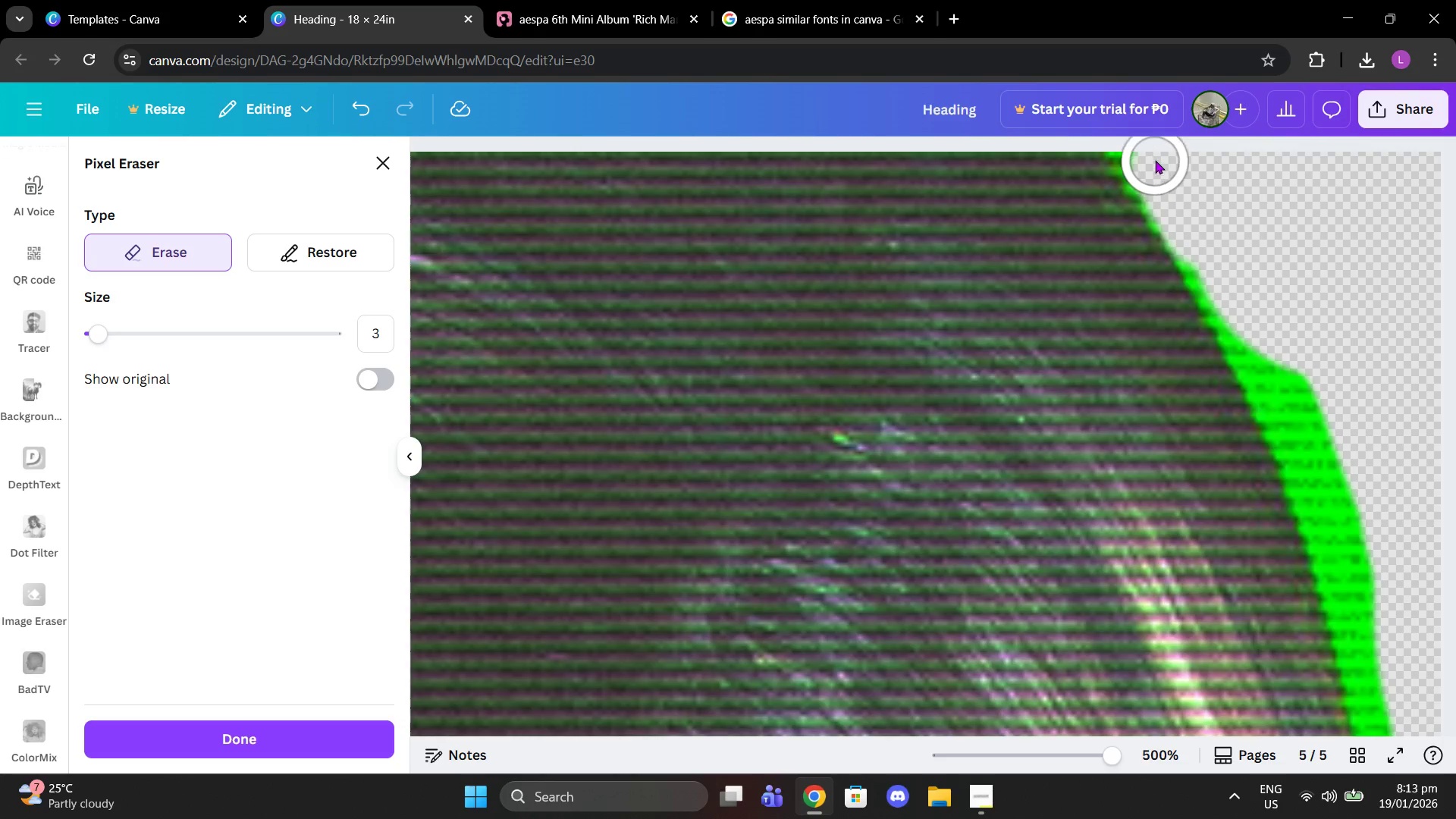 
left_click([1151, 160])
 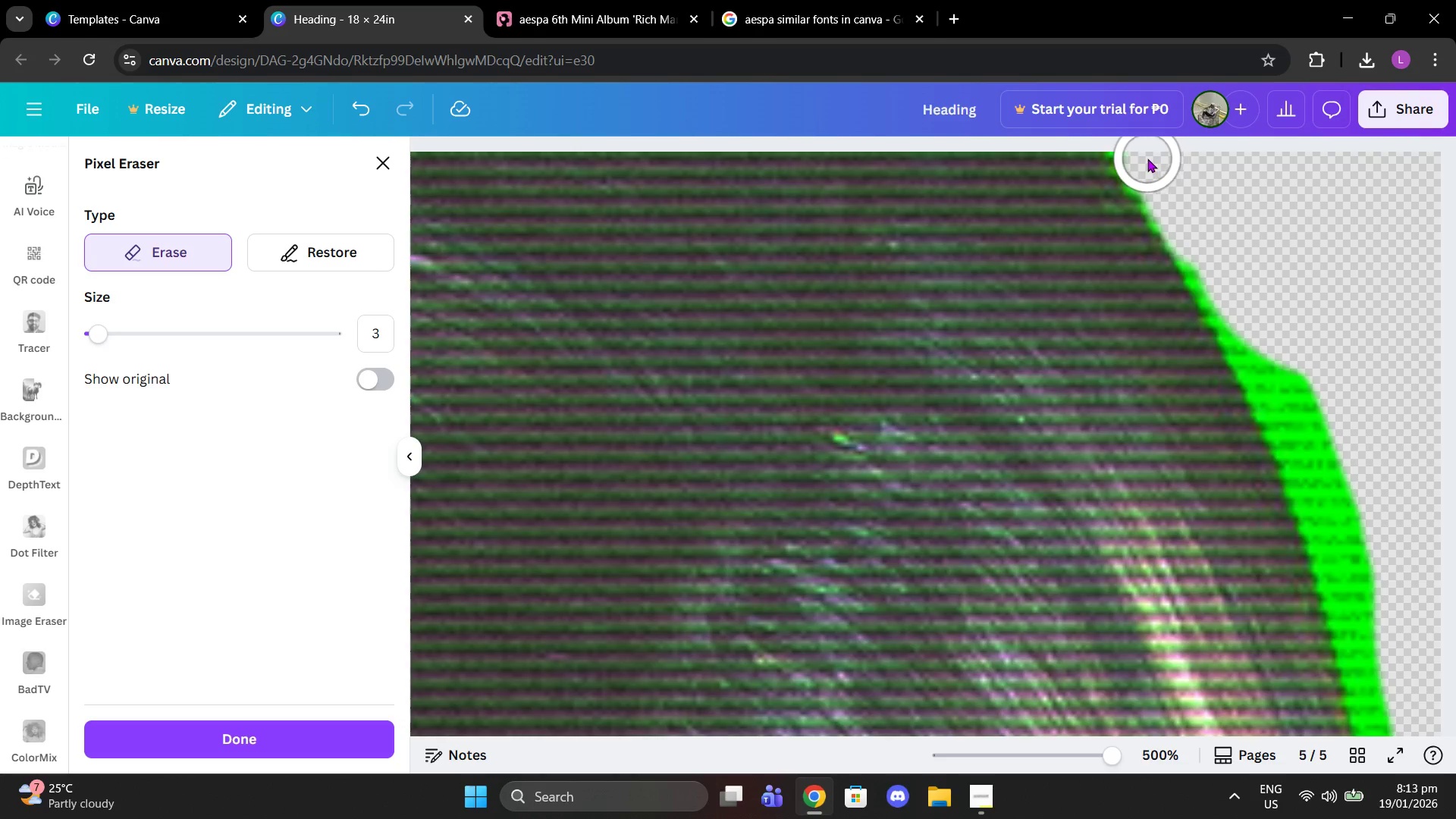 
left_click([1147, 158])
 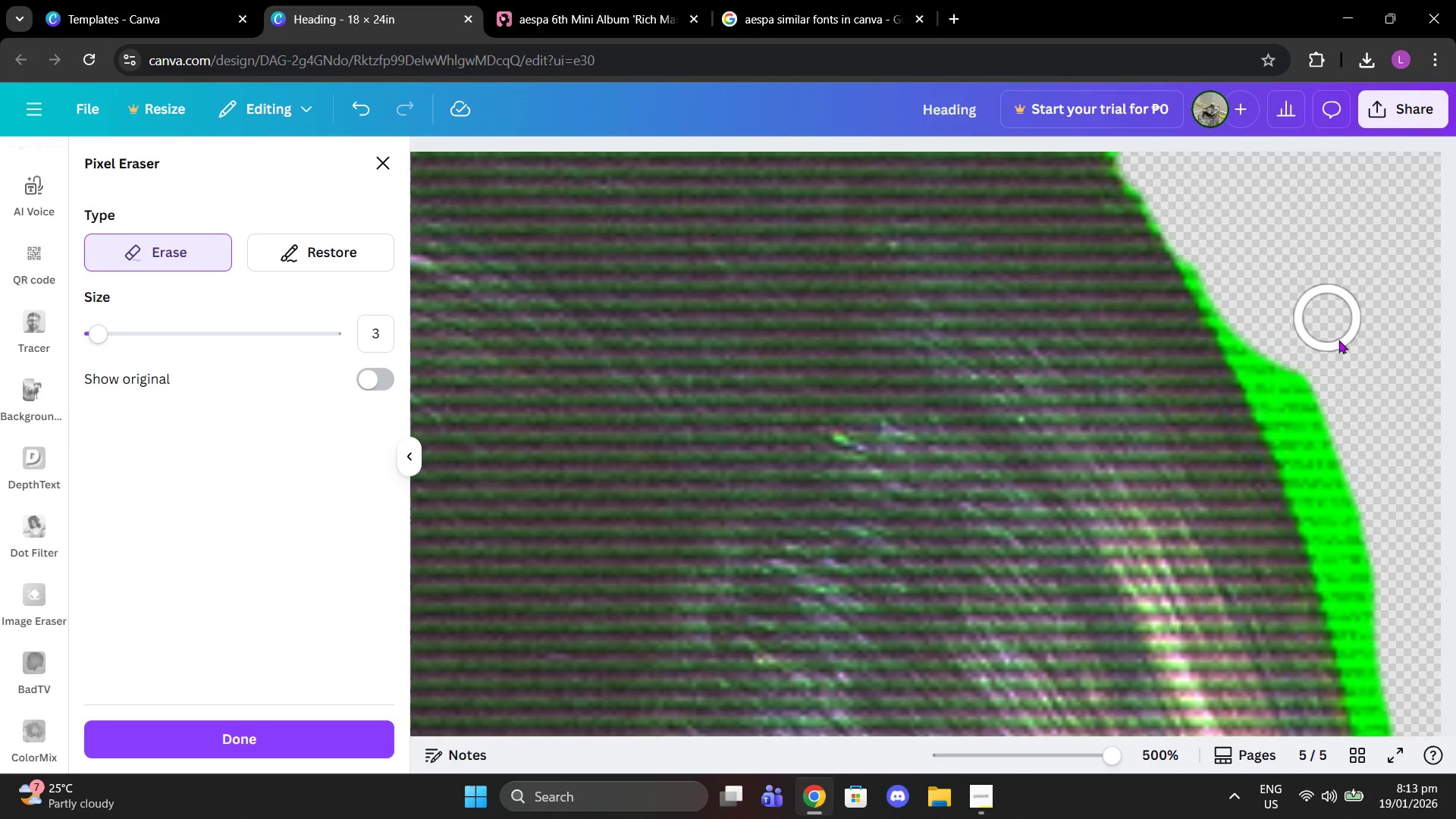 
scroll: coordinate [1338, 345], scroll_direction: down, amount: 1.0
 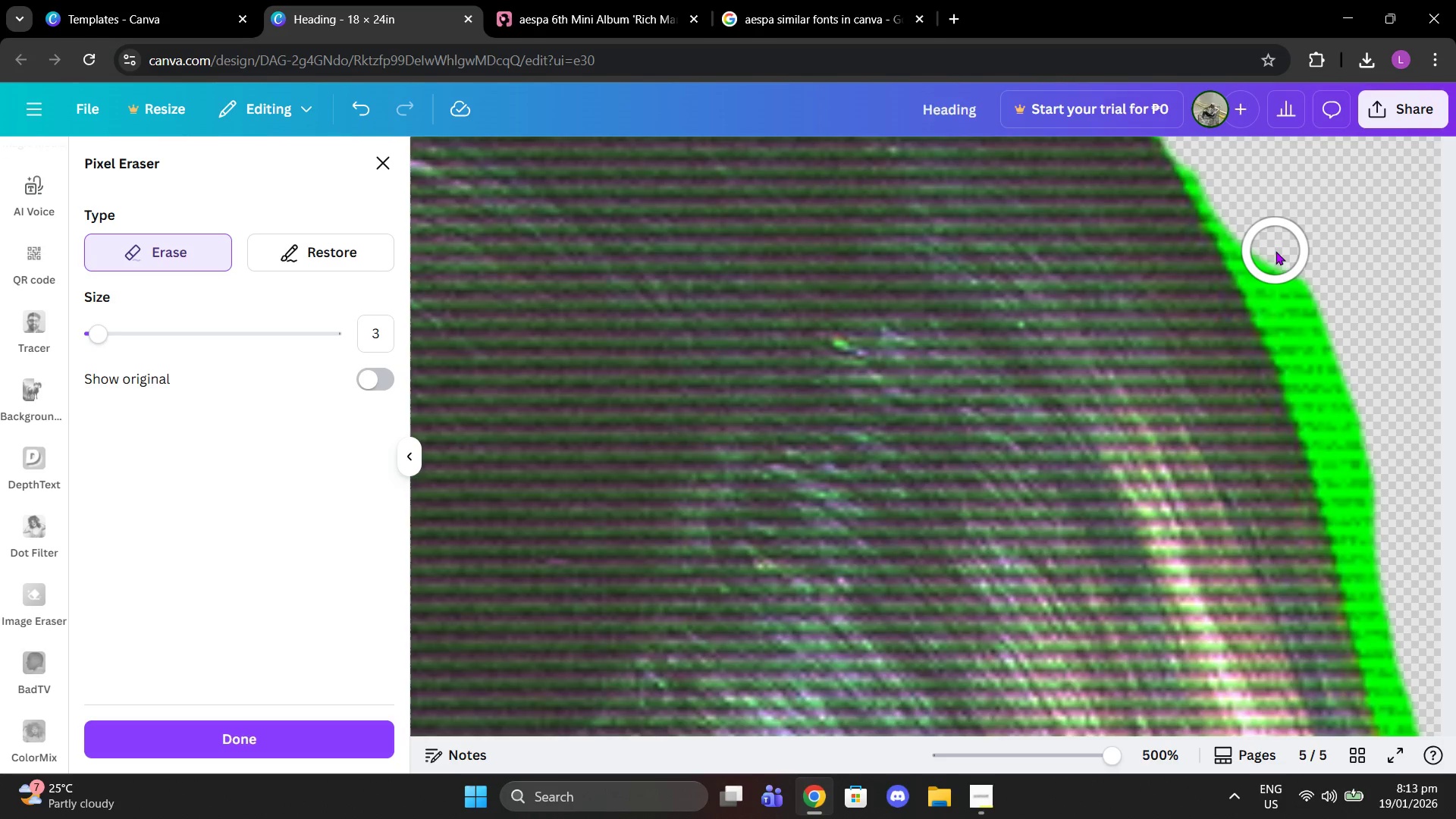 
left_click_drag(start_coordinate=[1276, 251], to_coordinate=[1377, 525])
 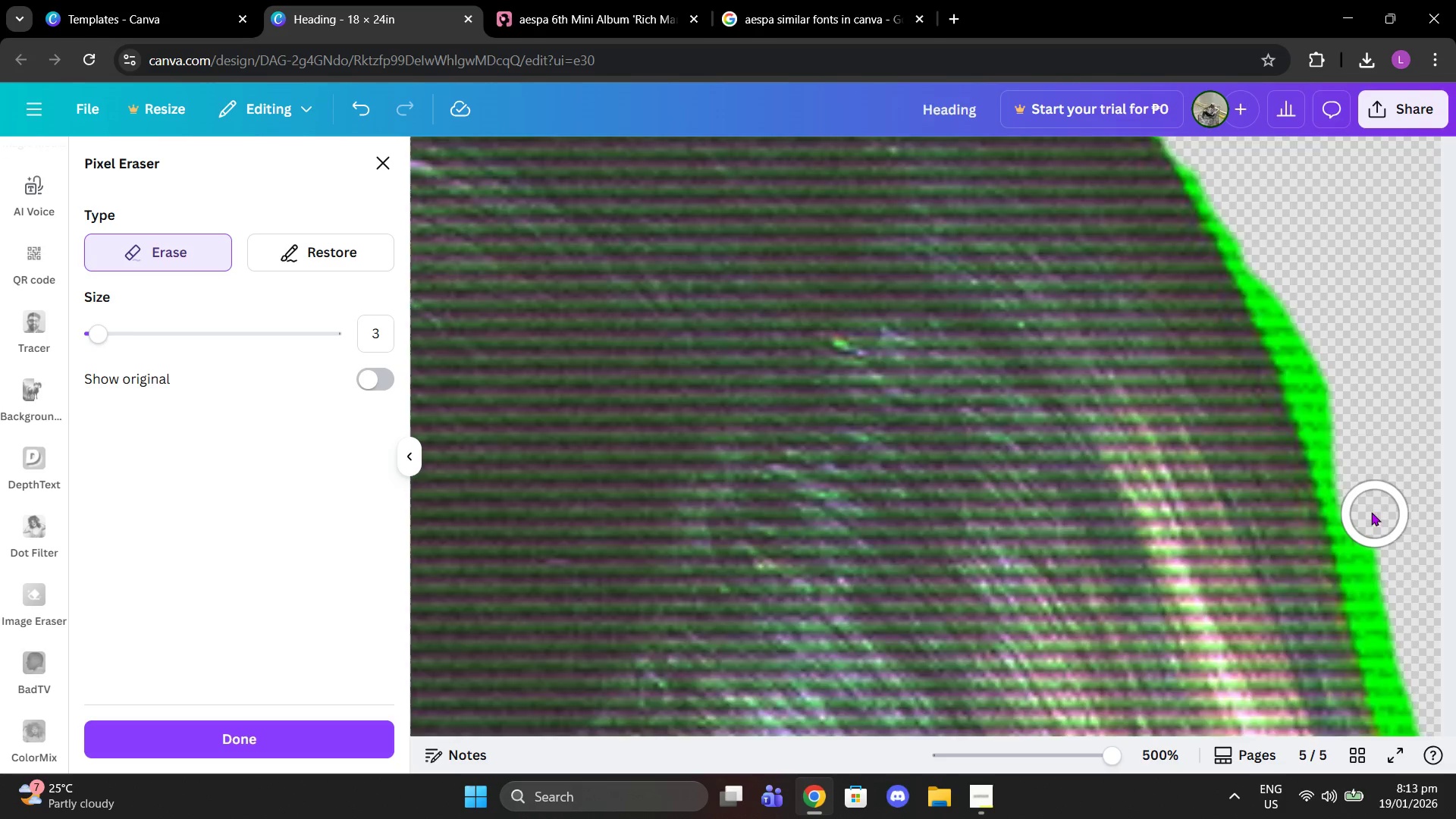 
scroll: coordinate [1371, 512], scroll_direction: down, amount: 2.0
 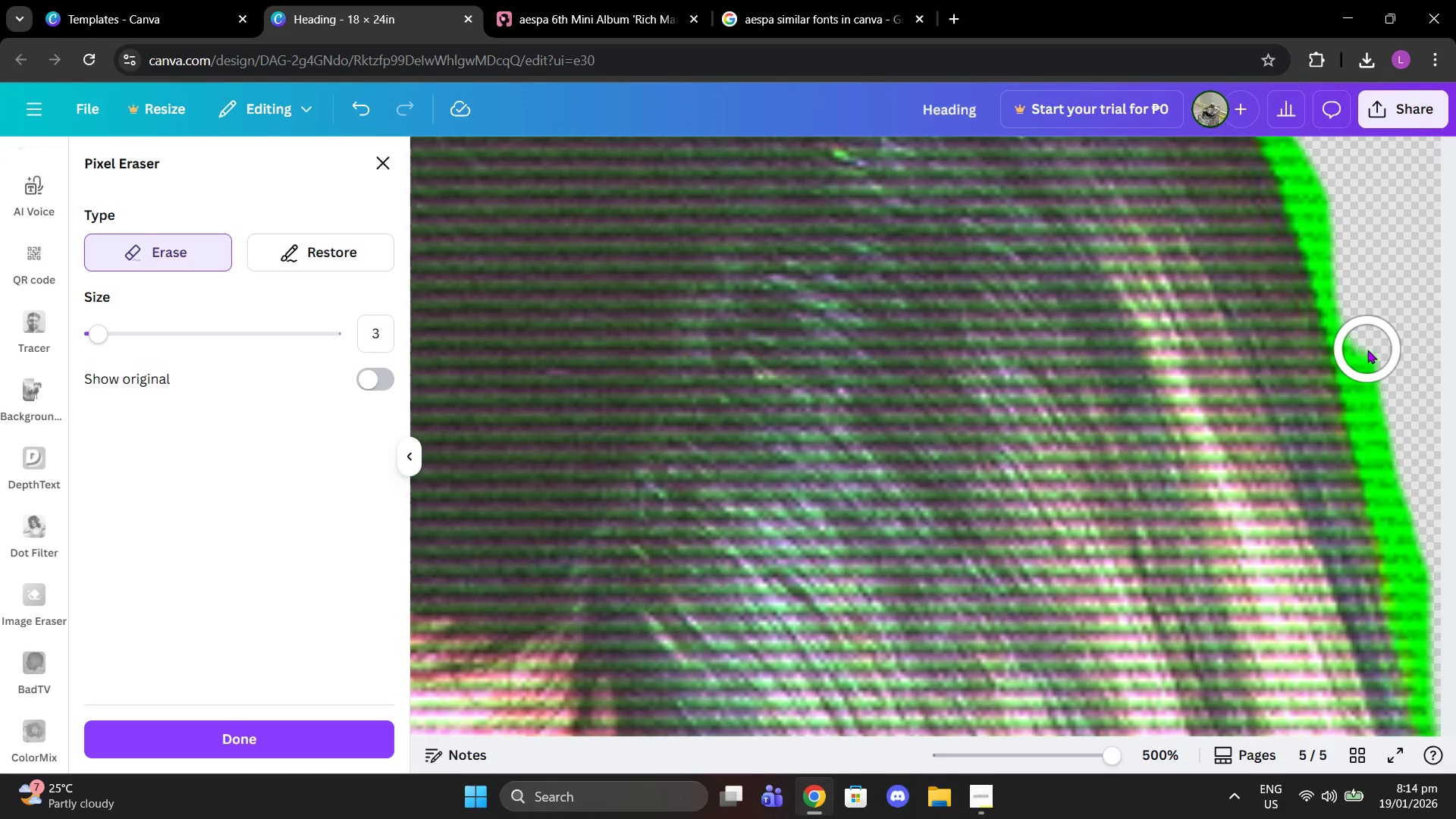 
left_click_drag(start_coordinate=[1367, 350], to_coordinate=[1433, 627])
 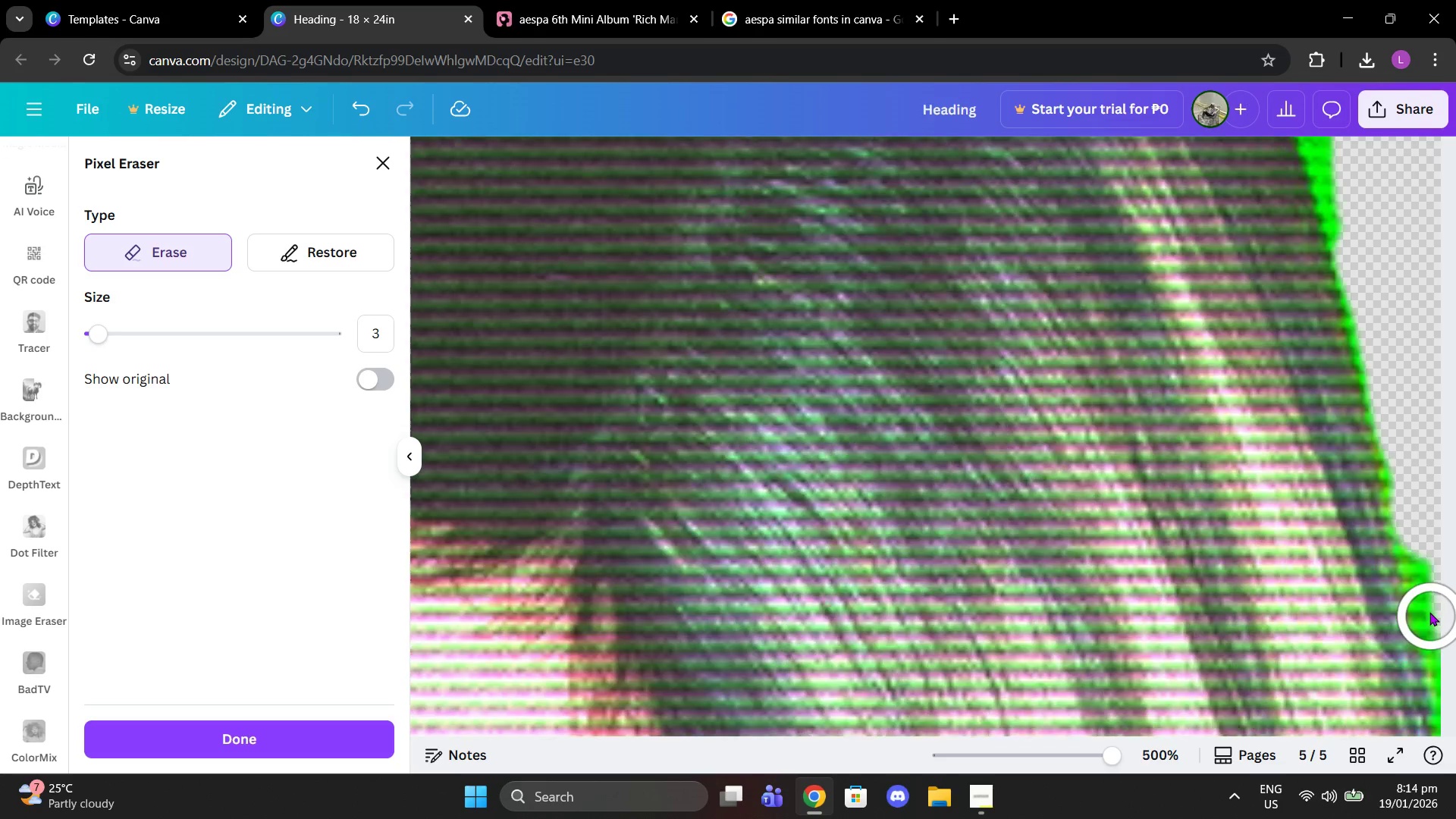 
scroll: coordinate [1430, 616], scroll_direction: down, amount: 2.0
 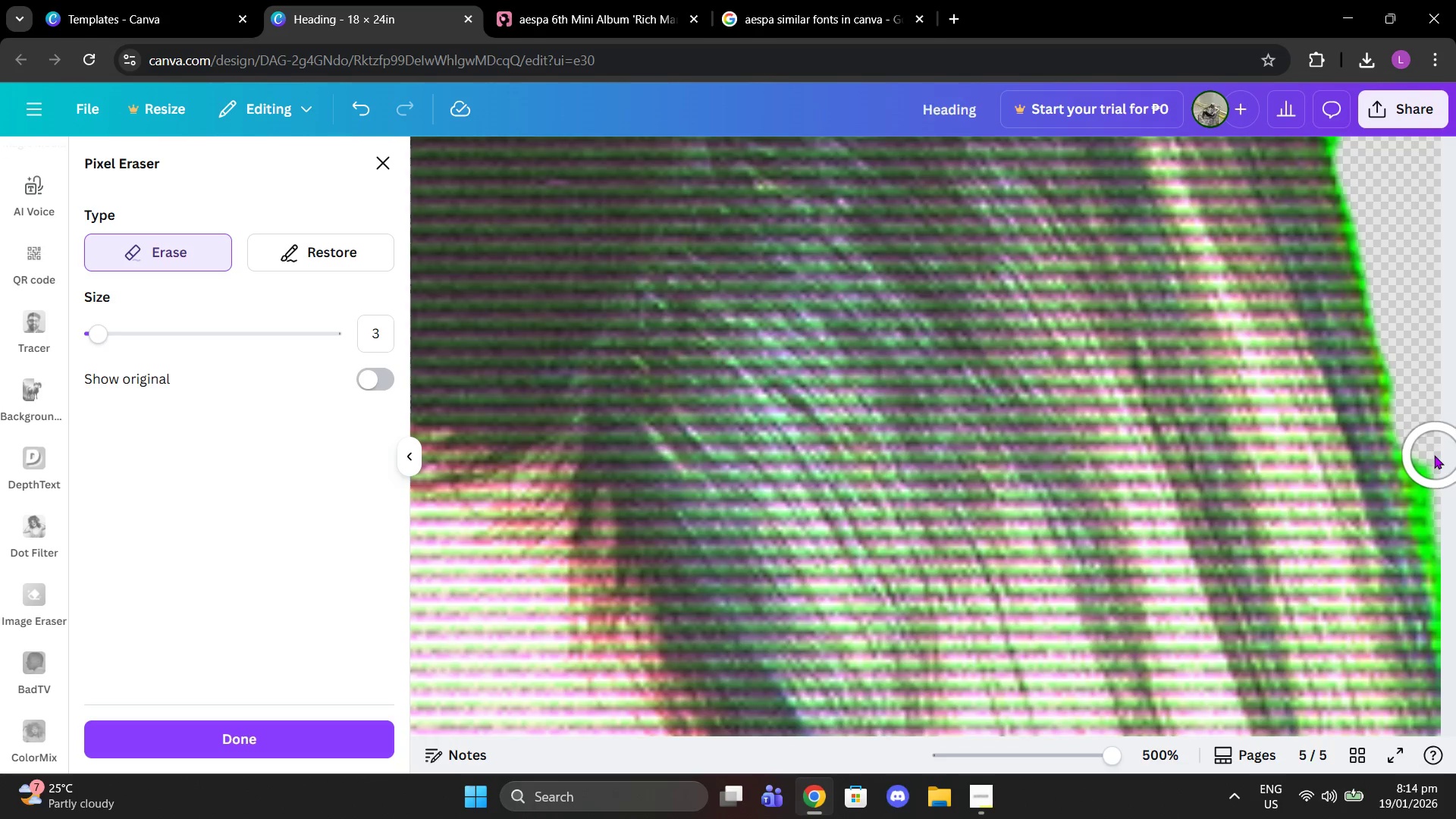 
left_click_drag(start_coordinate=[1434, 455], to_coordinate=[1455, 575])
 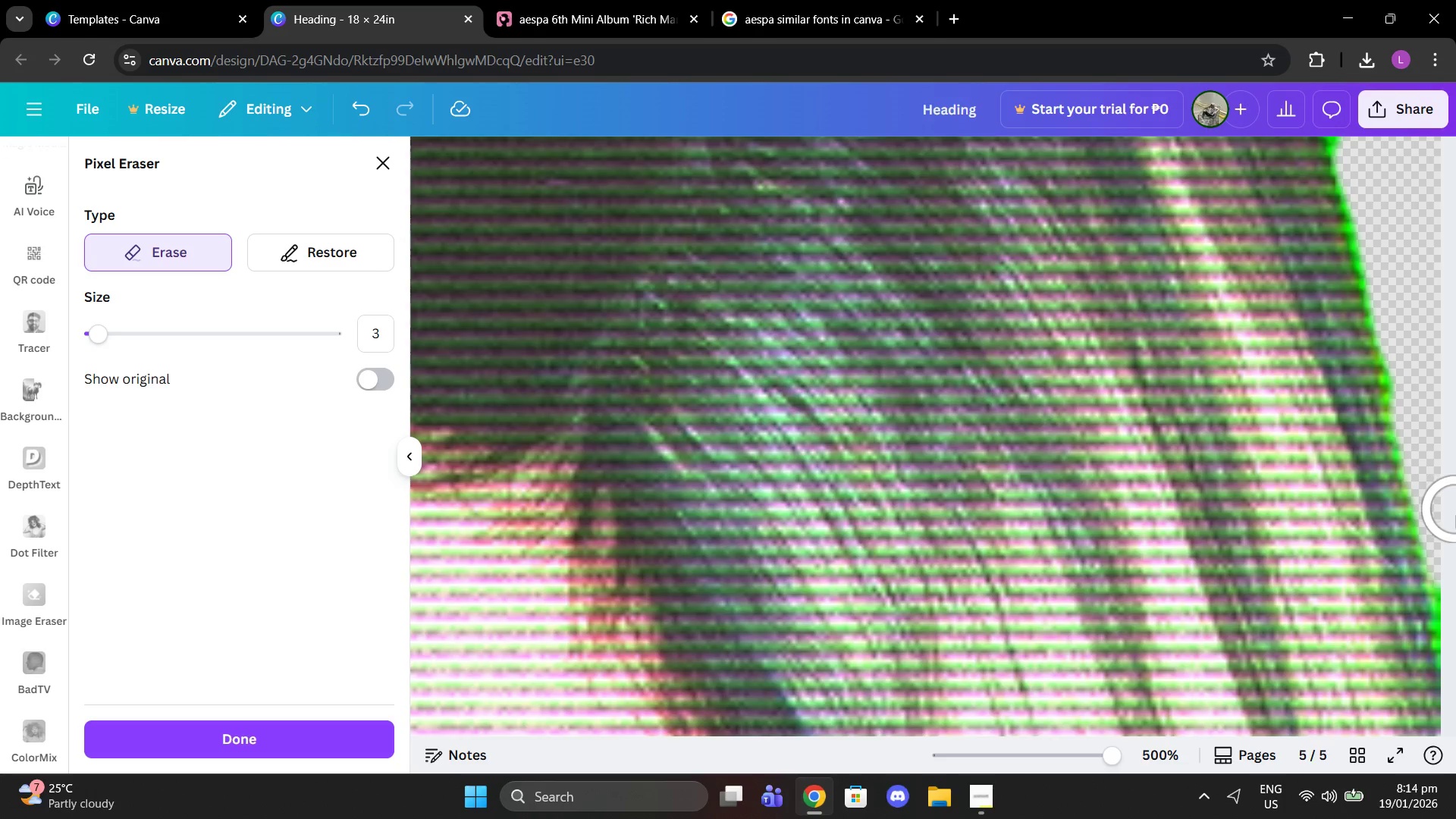 
scroll: coordinate [1455, 526], scroll_direction: down, amount: 2.0
 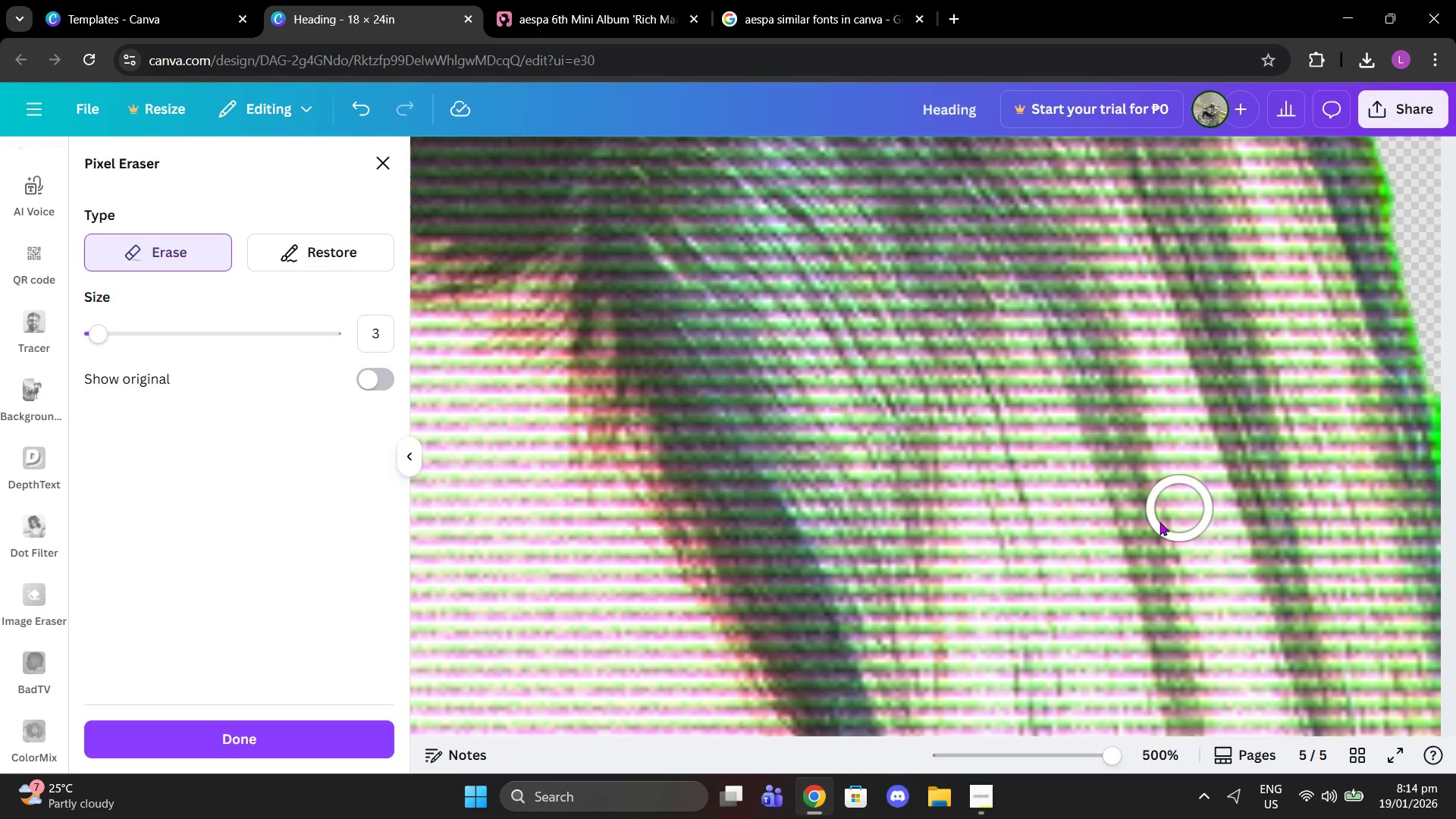 
left_click_drag(start_coordinate=[1111, 756], to_coordinate=[1097, 754])
 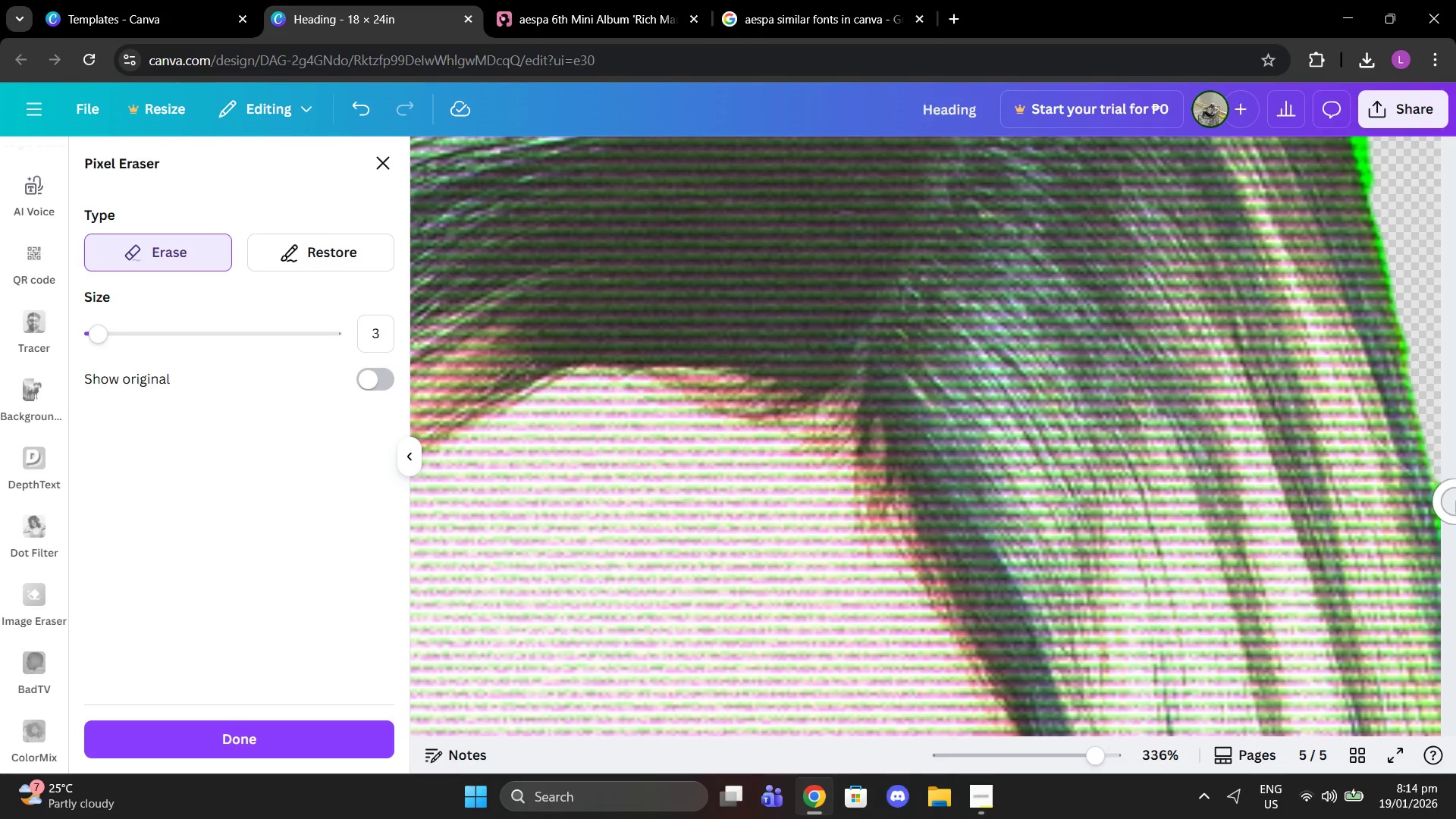 
left_click([1455, 492])
 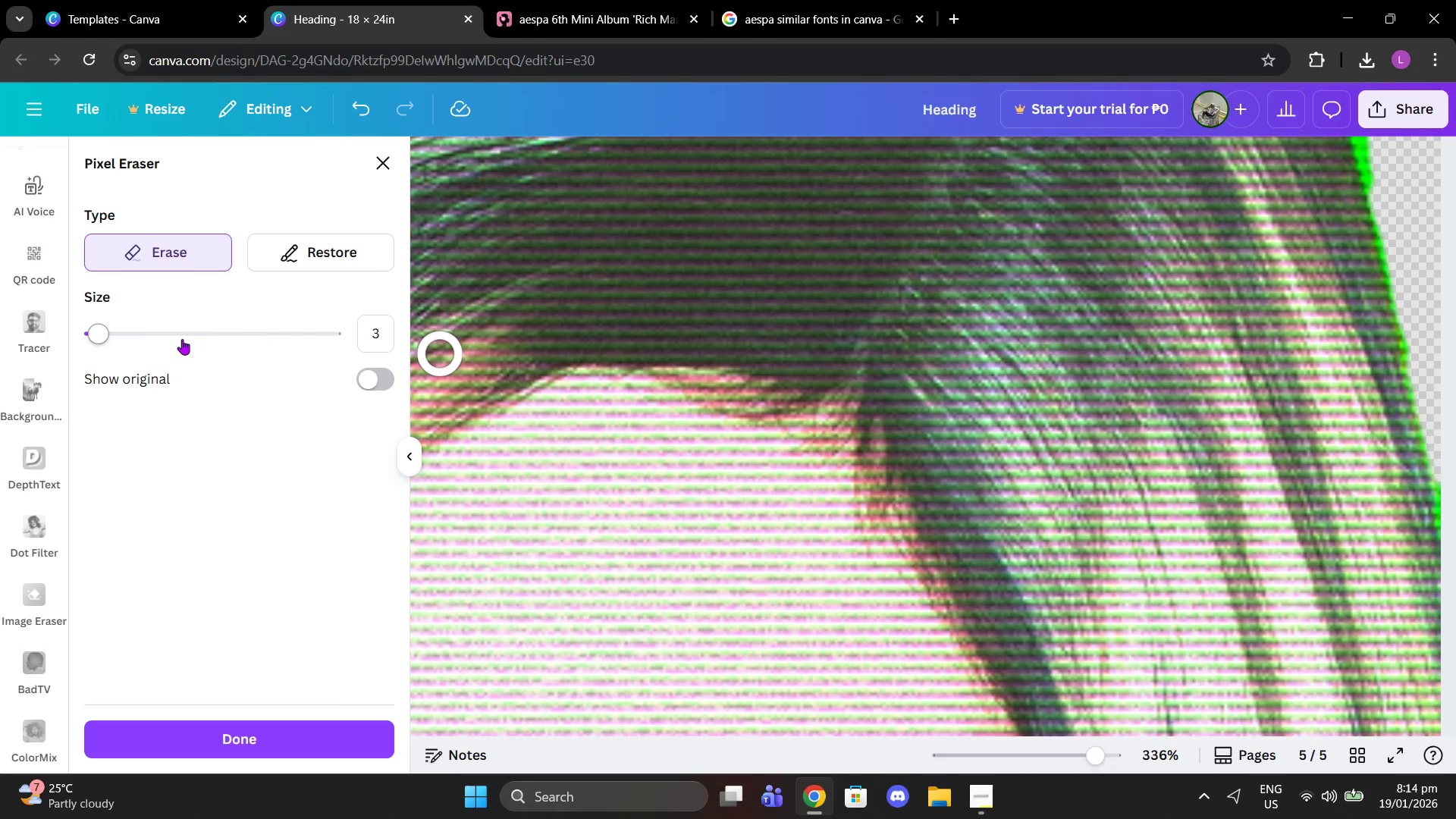 
left_click_drag(start_coordinate=[118, 328], to_coordinate=[63, 327])
 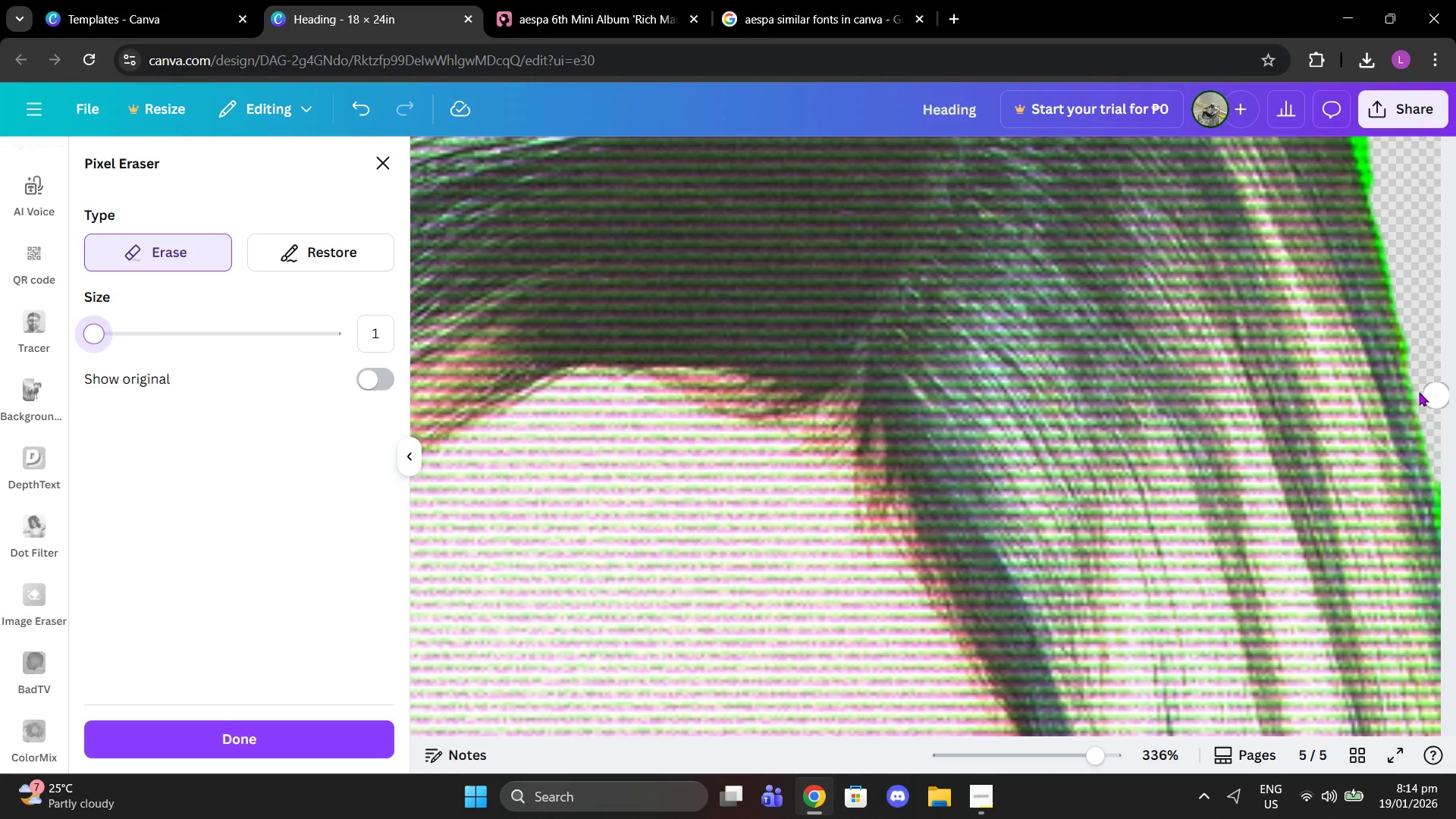 
left_click_drag(start_coordinate=[1448, 472], to_coordinate=[1447, 480])
 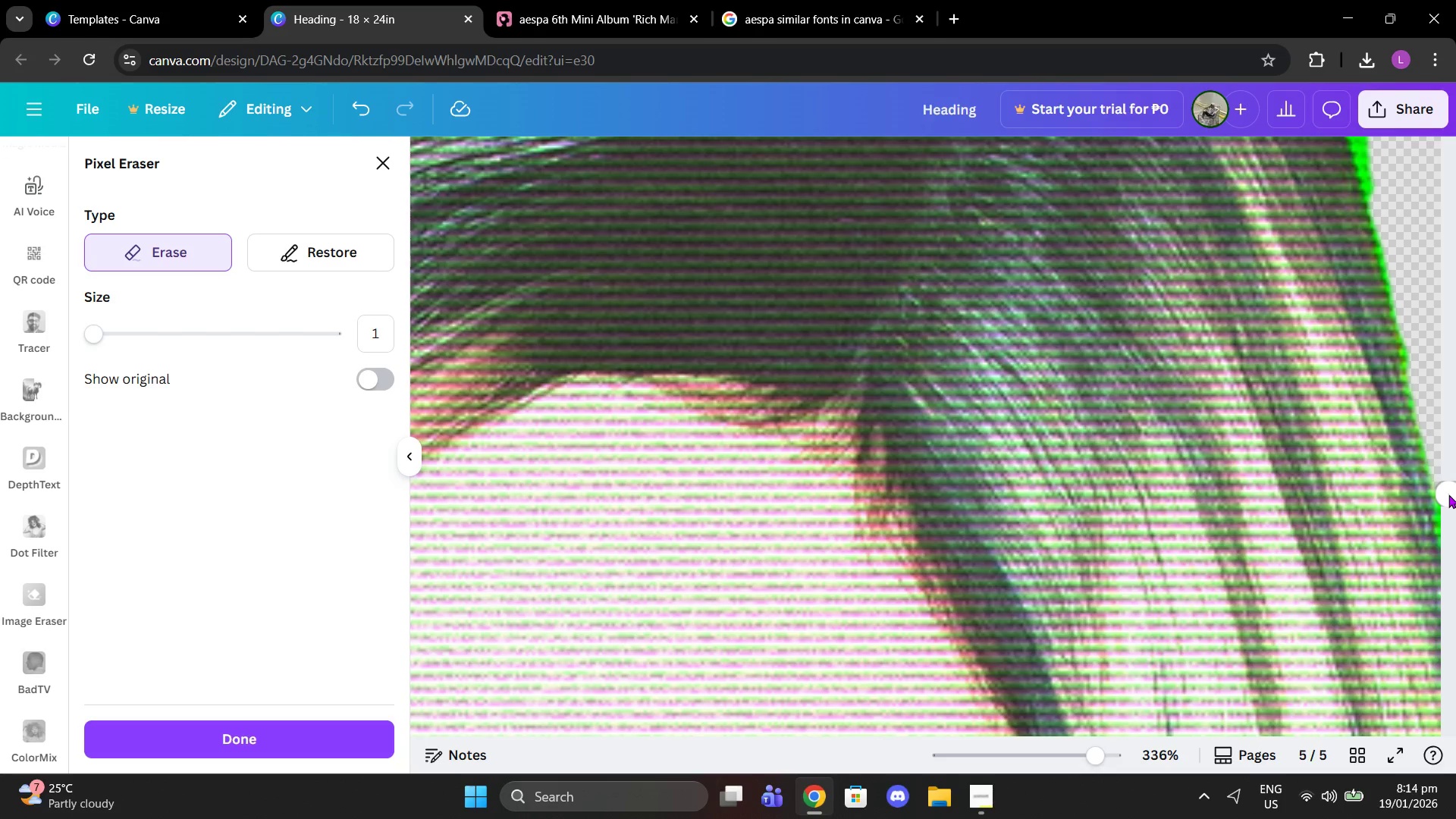 
left_click([1448, 494])
 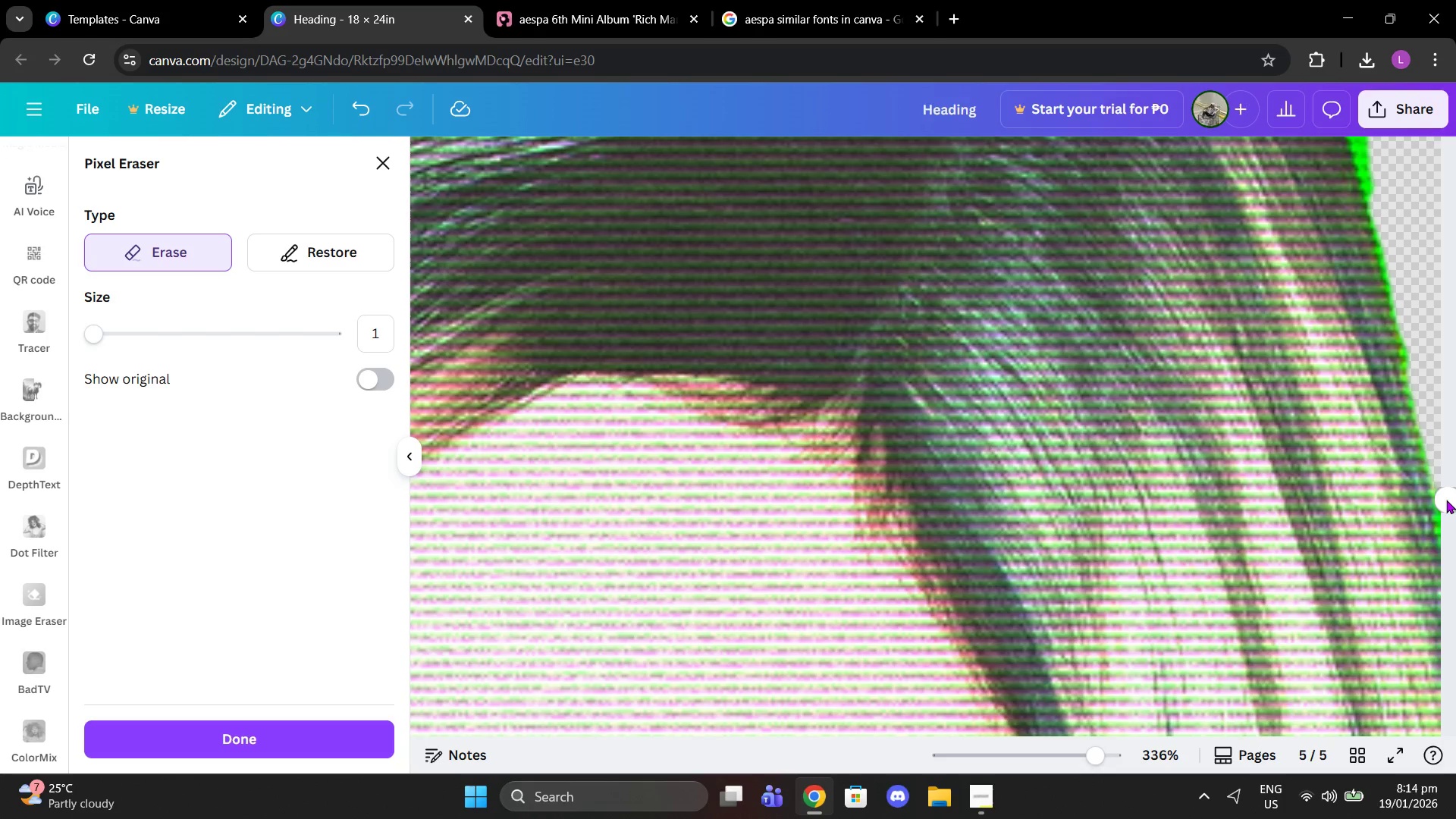 
left_click([1445, 499])
 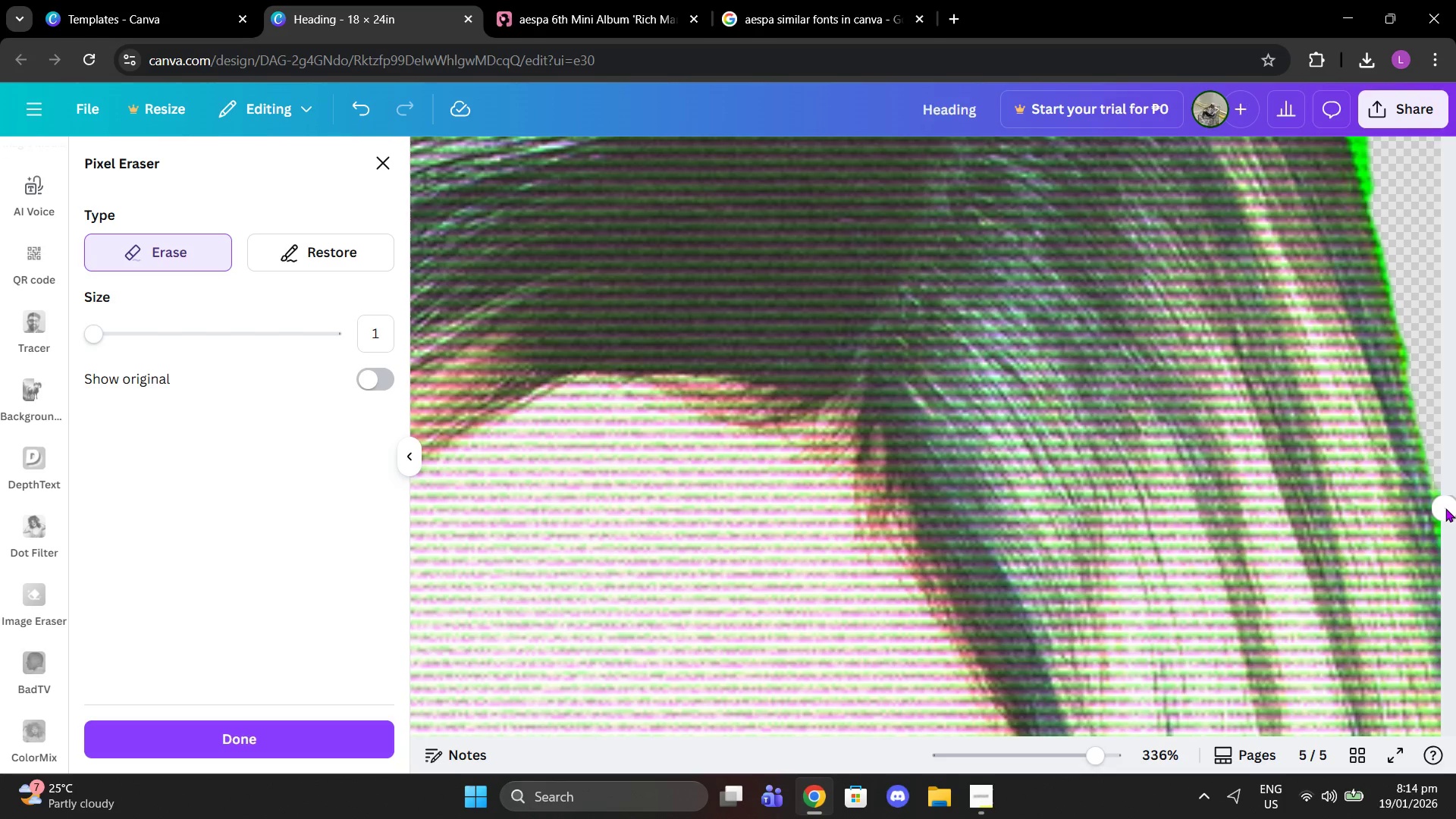 
left_click([1445, 508])
 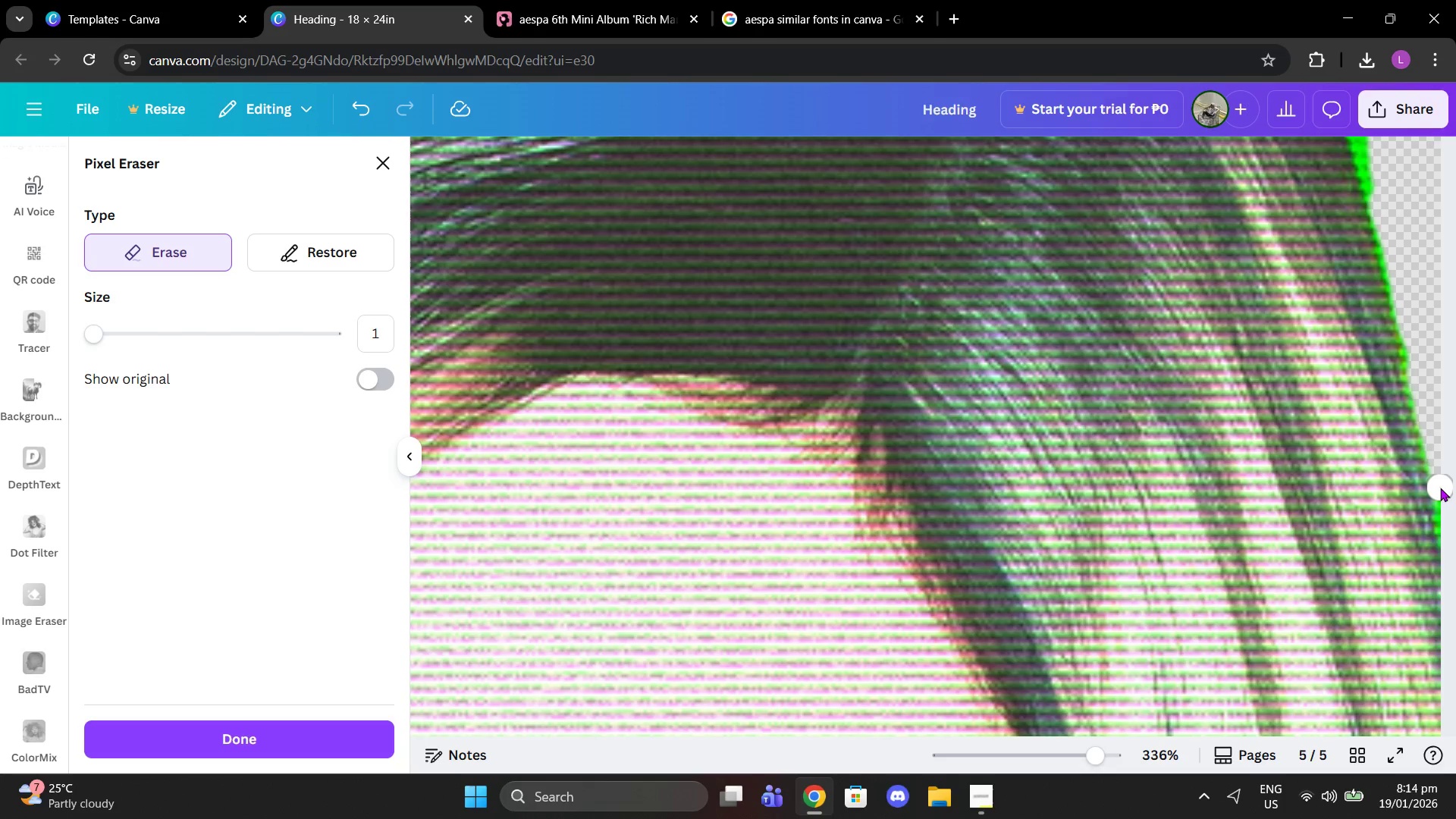 
left_click_drag(start_coordinate=[1440, 488], to_coordinate=[1443, 516])
 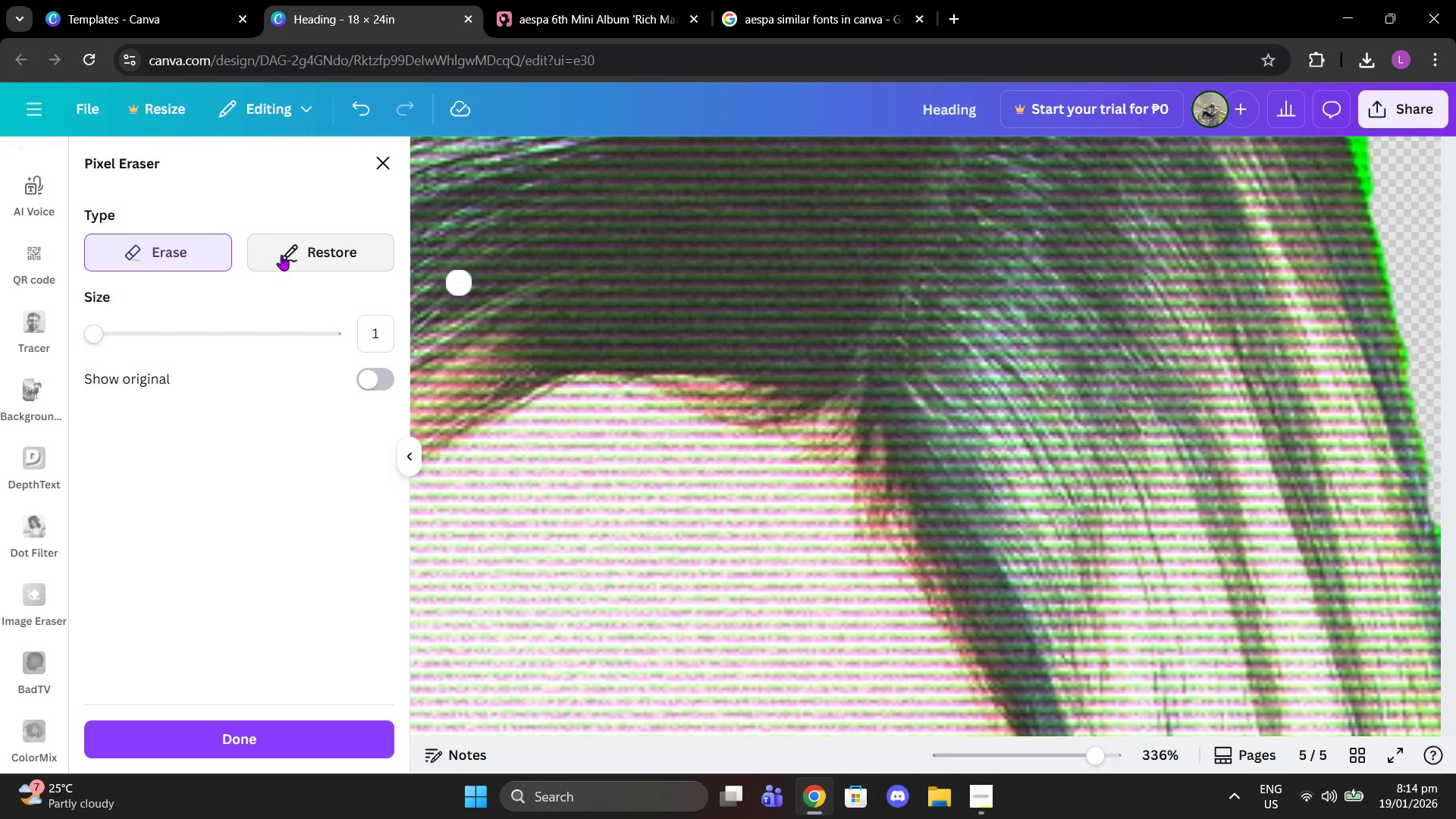 
left_click([233, 253])
 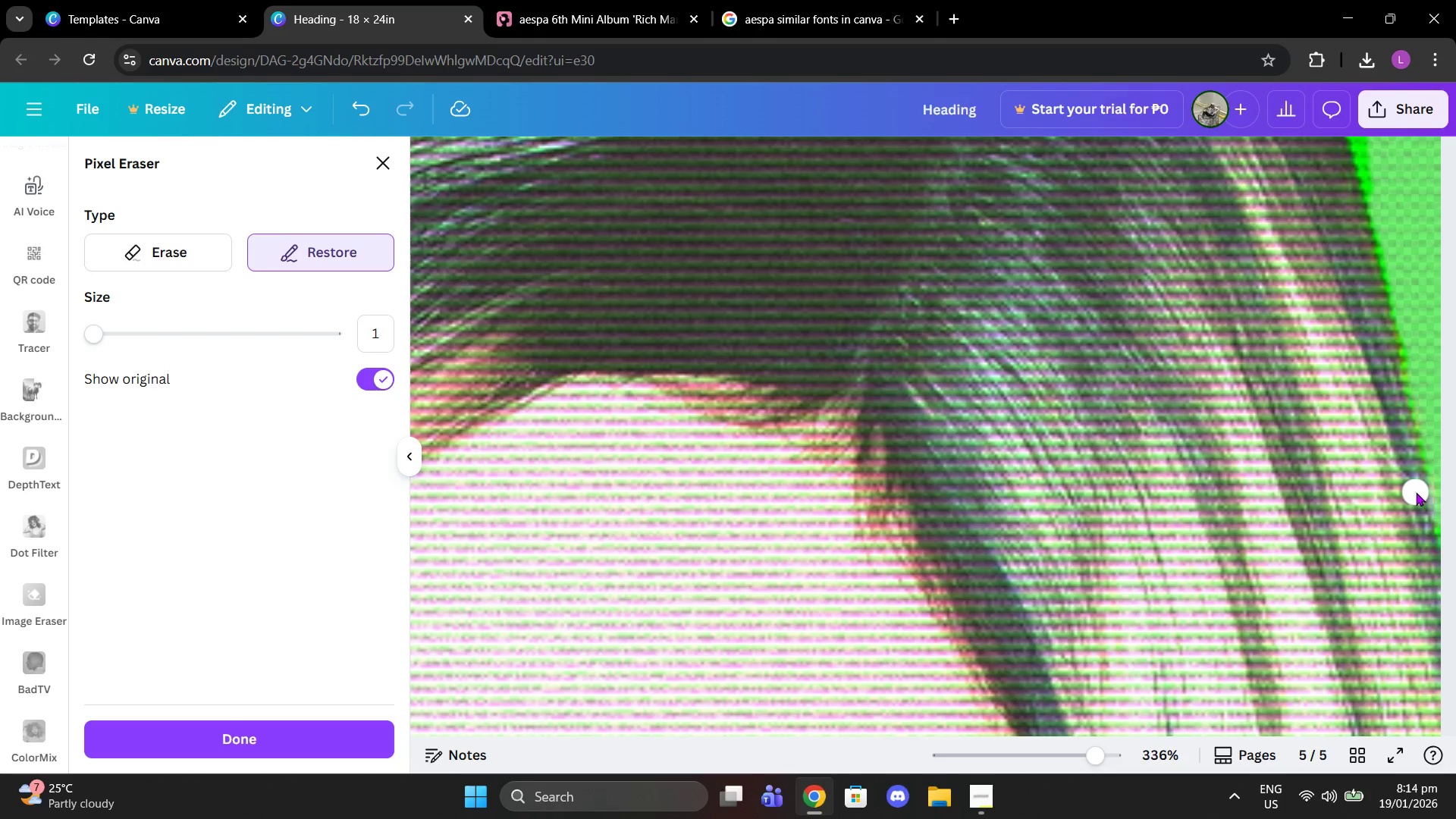 
left_click_drag(start_coordinate=[1420, 497], to_coordinate=[1432, 562])
 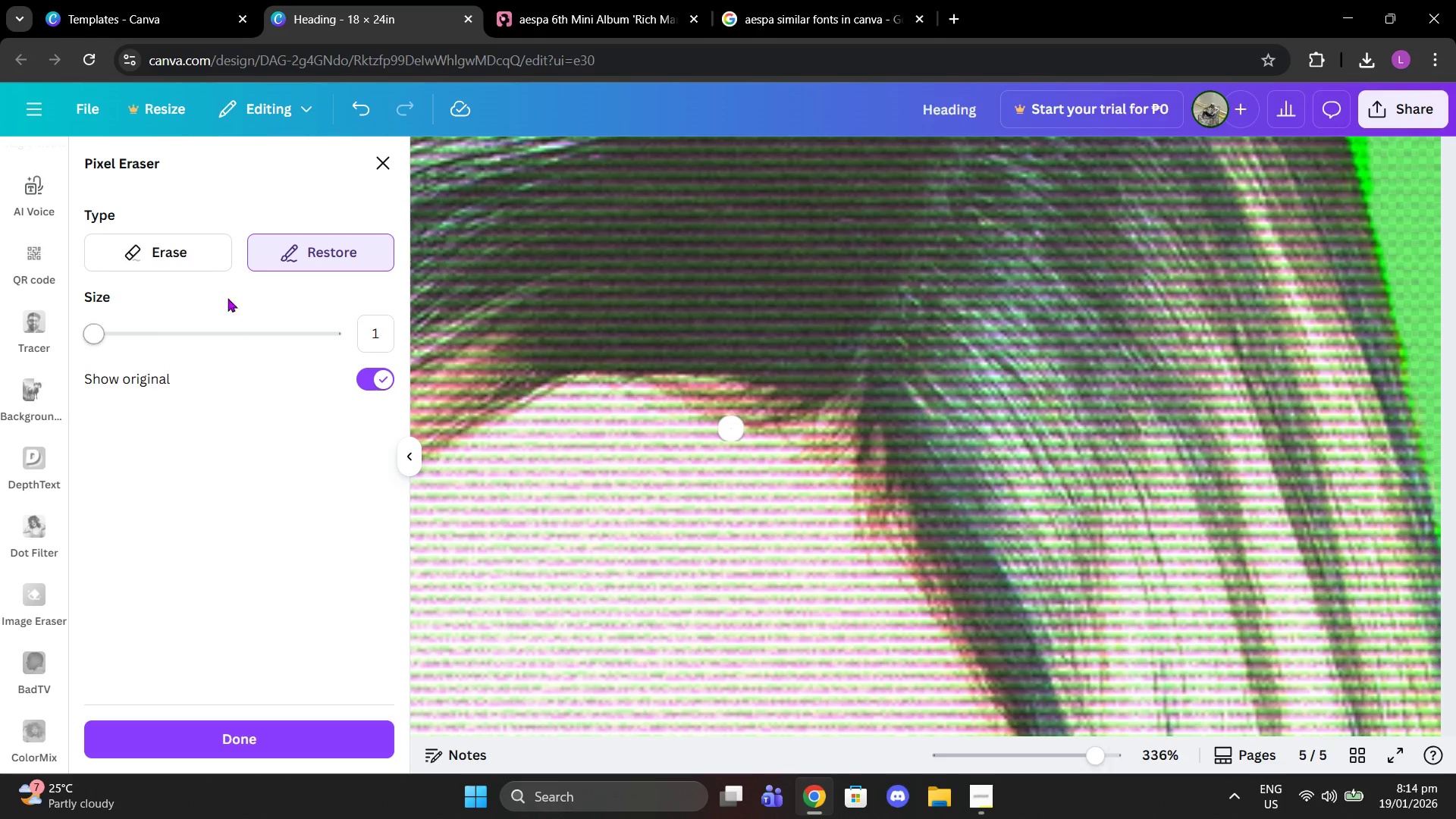 
left_click([218, 239])
 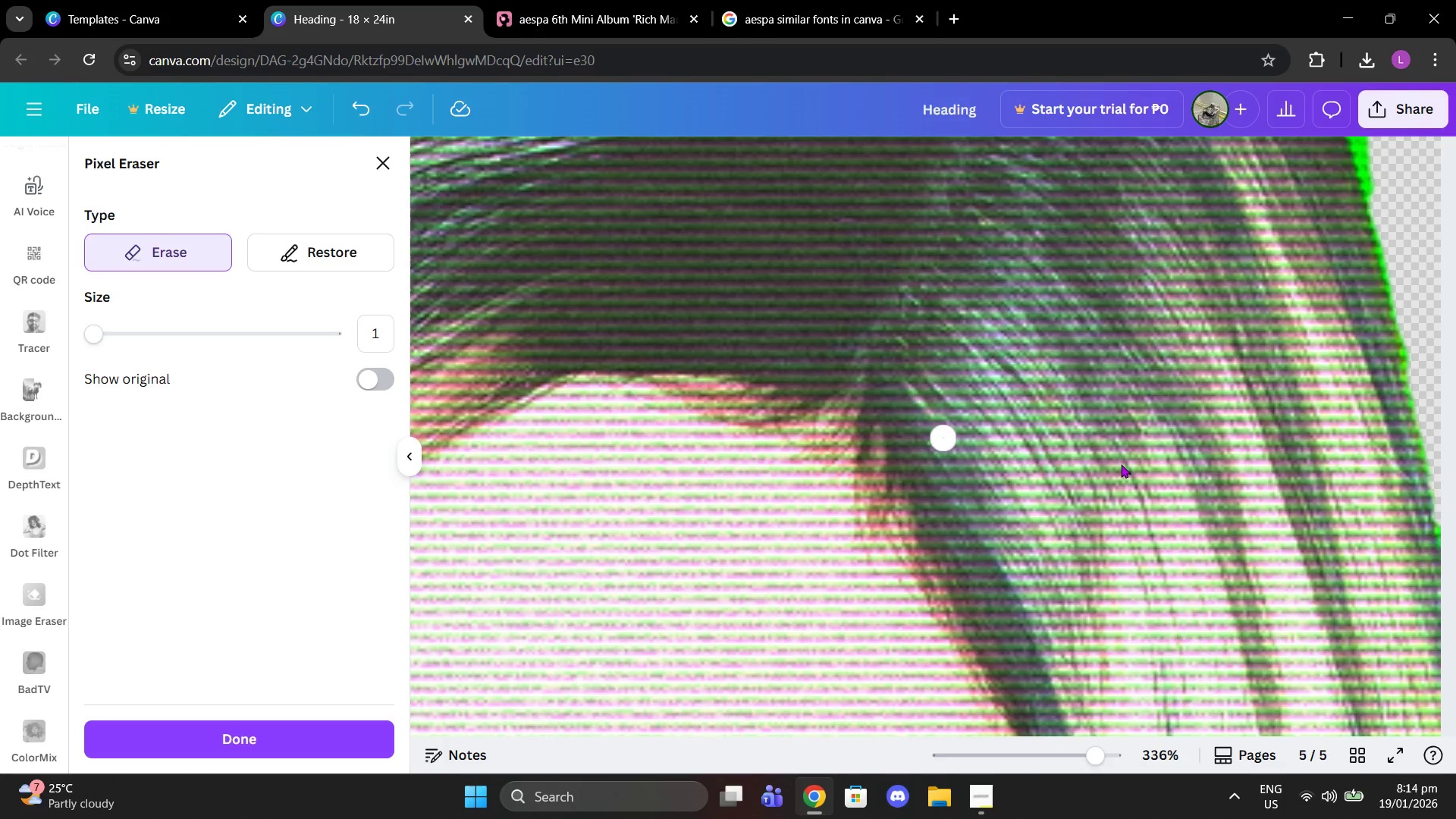 
scroll: coordinate [1144, 472], scroll_direction: up, amount: 4.0
 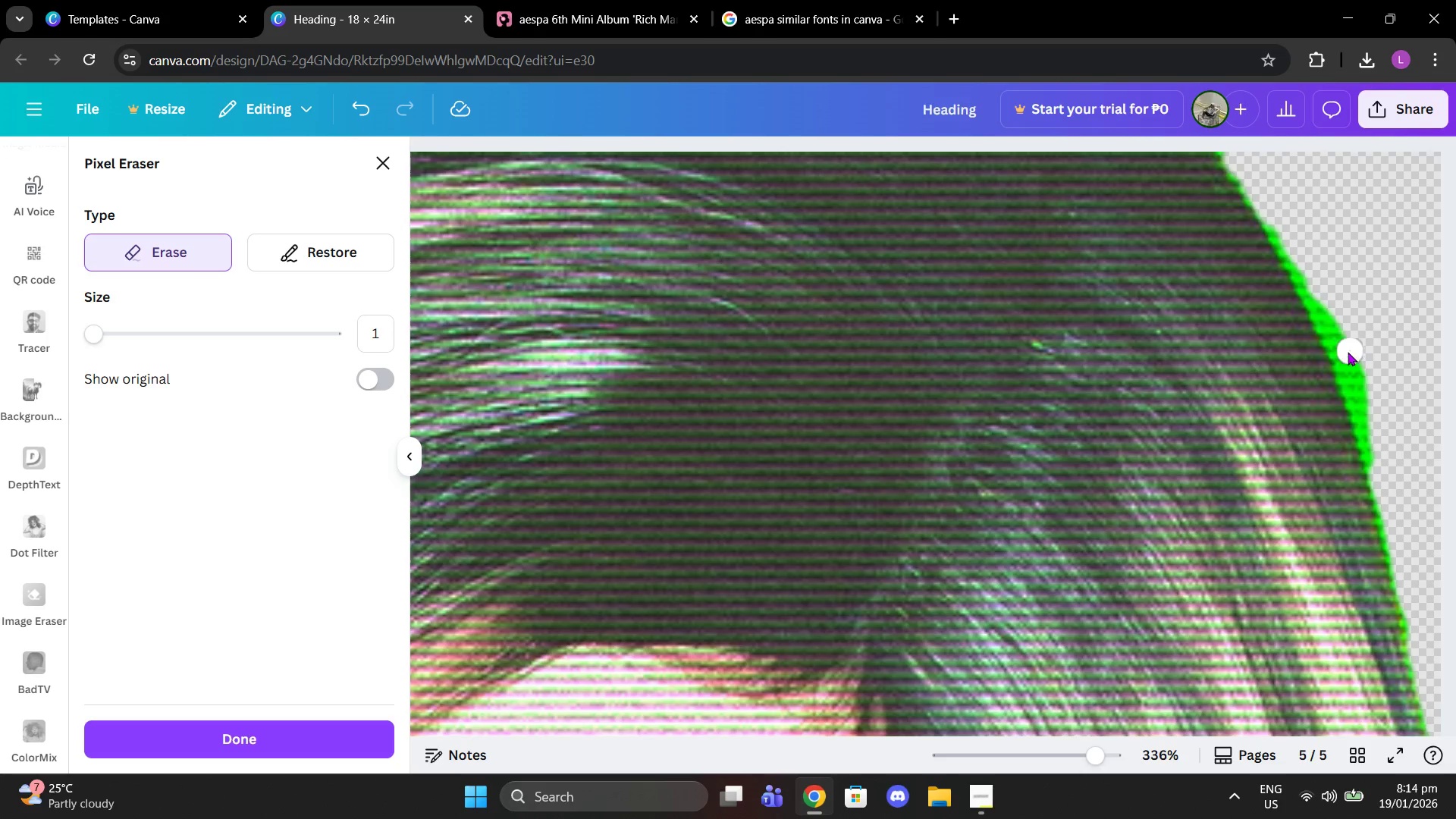 
left_click_drag(start_coordinate=[1345, 352], to_coordinate=[1382, 413])
 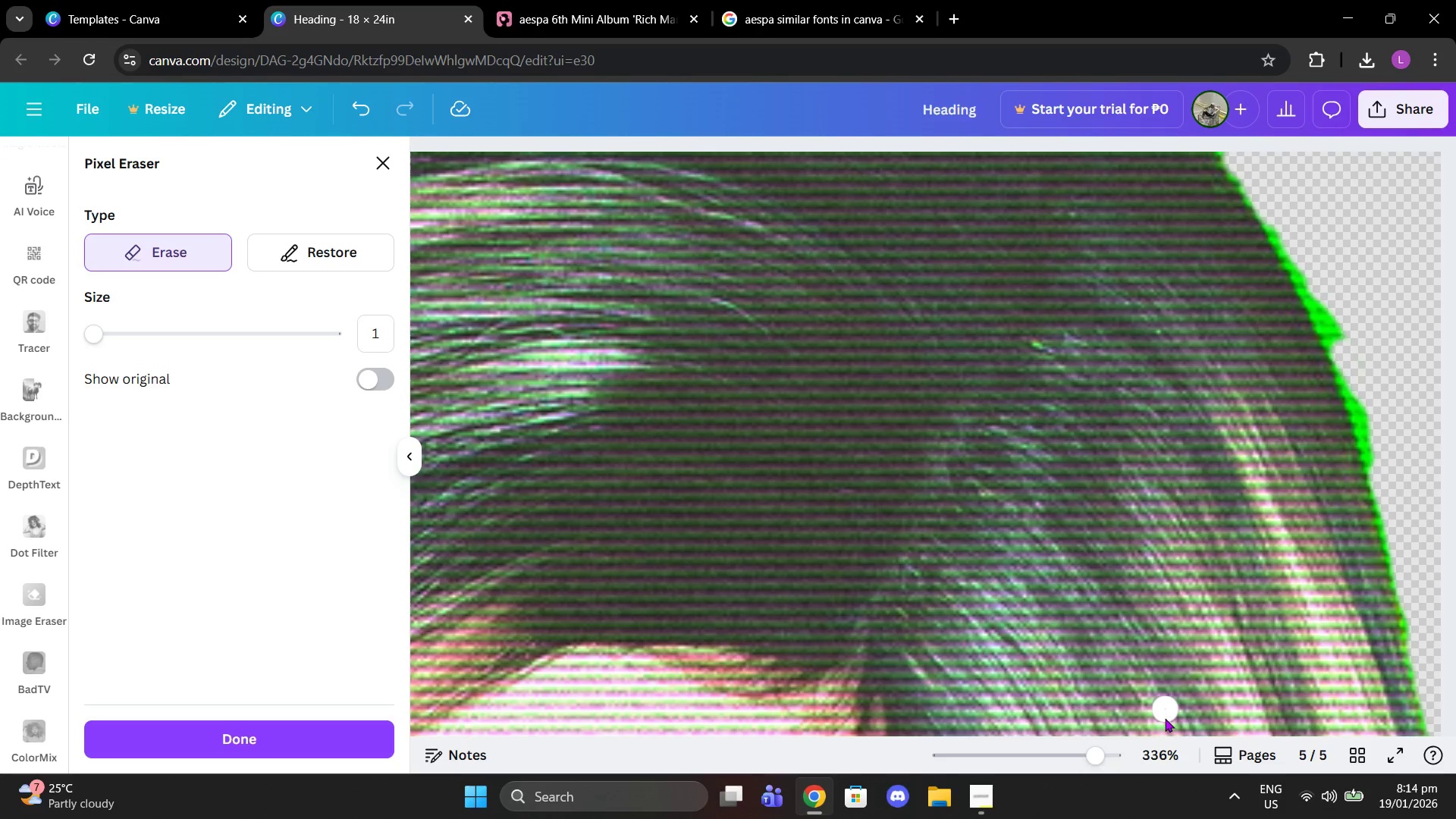 
left_click_drag(start_coordinate=[1107, 755], to_coordinate=[1121, 753])
 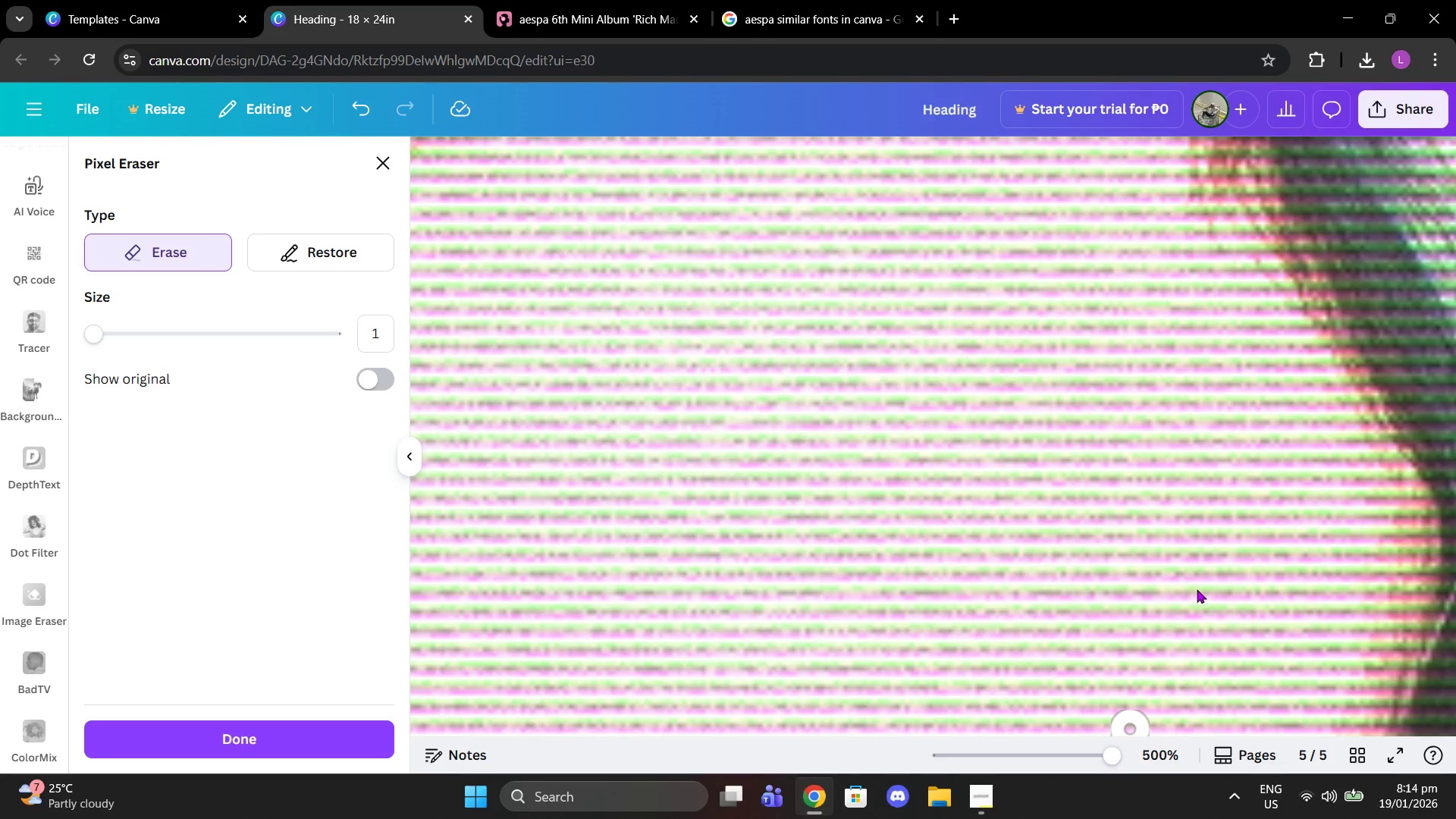 
scroll: coordinate [1275, 269], scroll_direction: up, amount: 10.0
 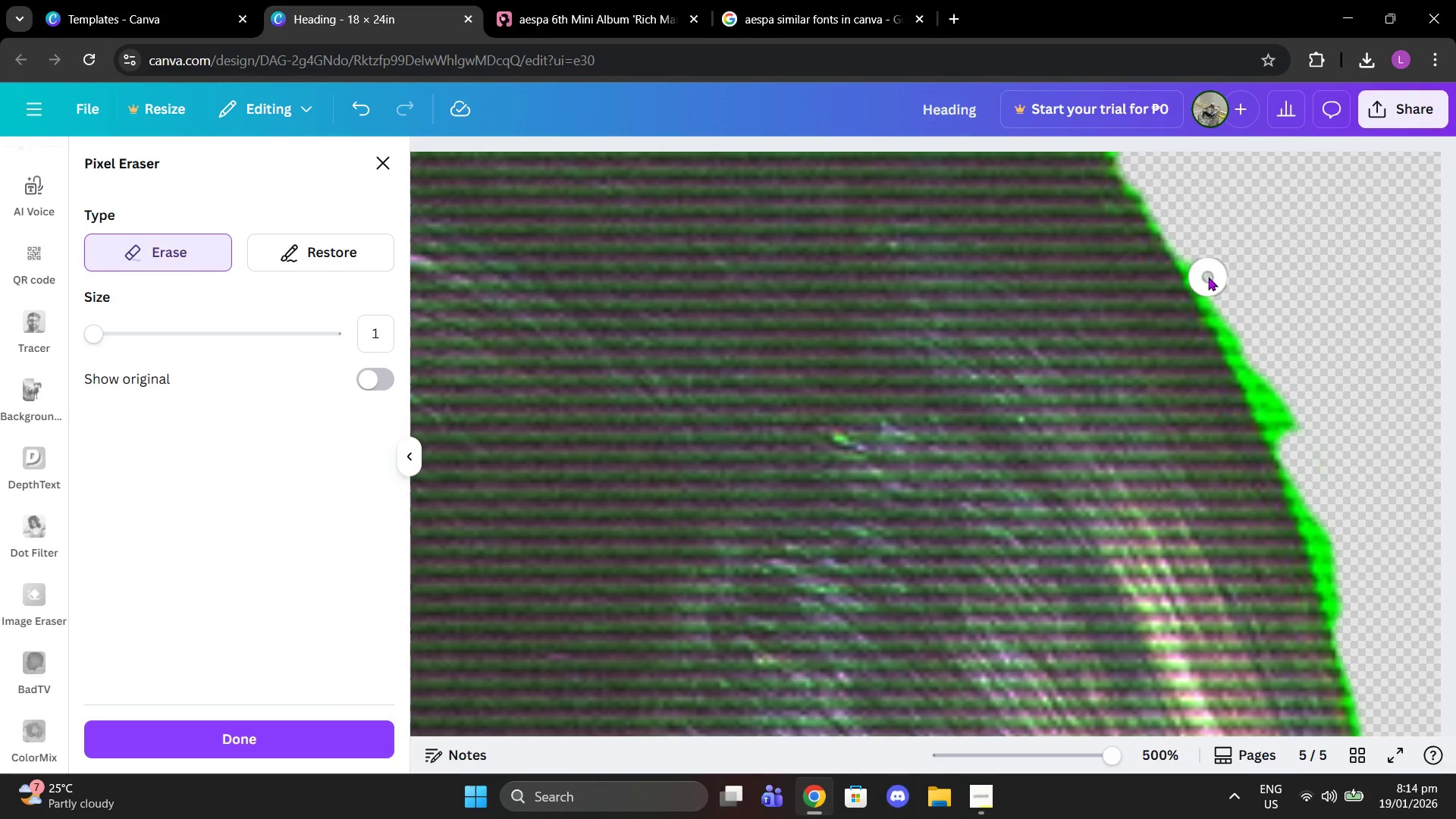 
left_click([1208, 277])
 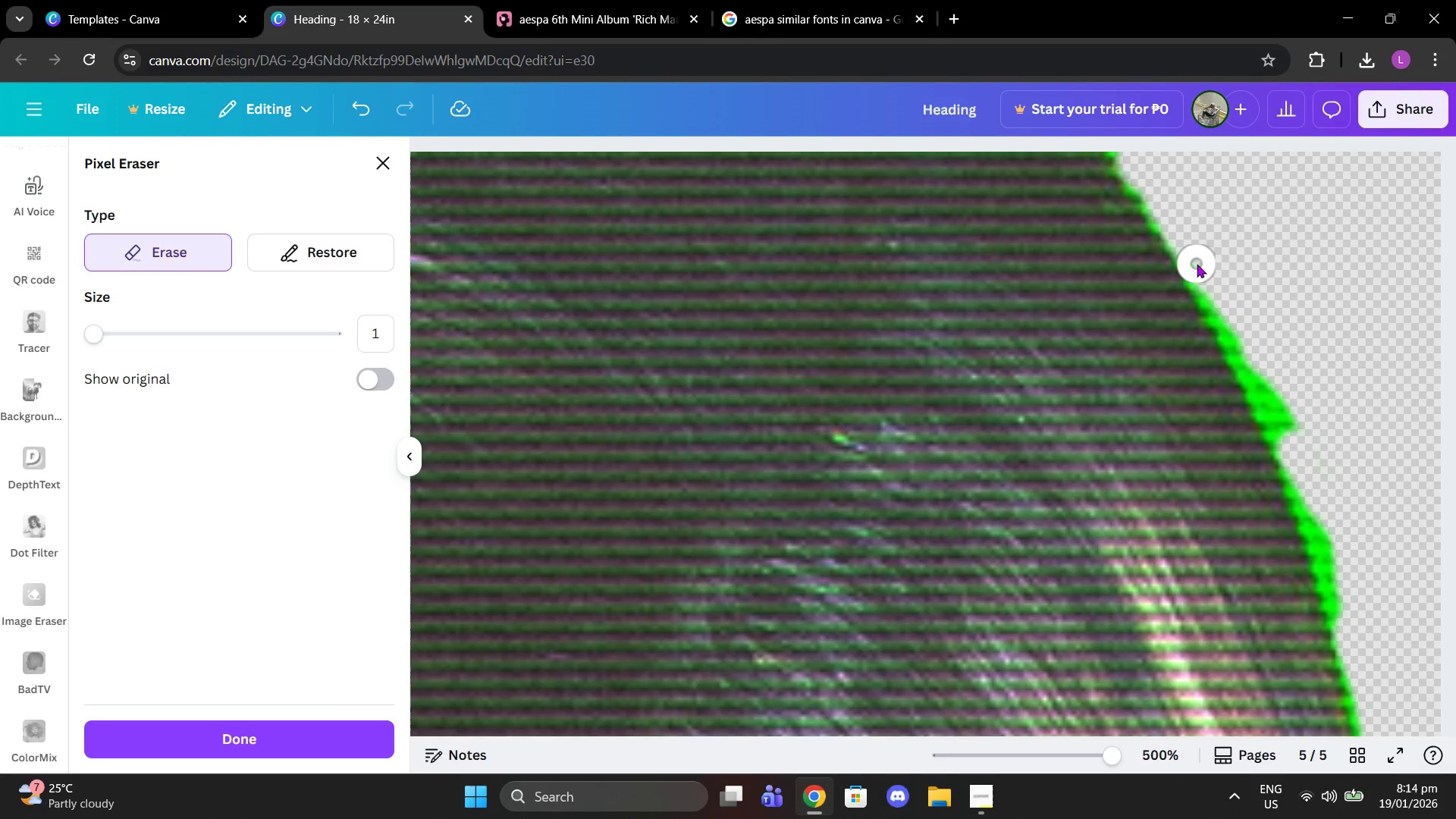 
left_click([1197, 264])
 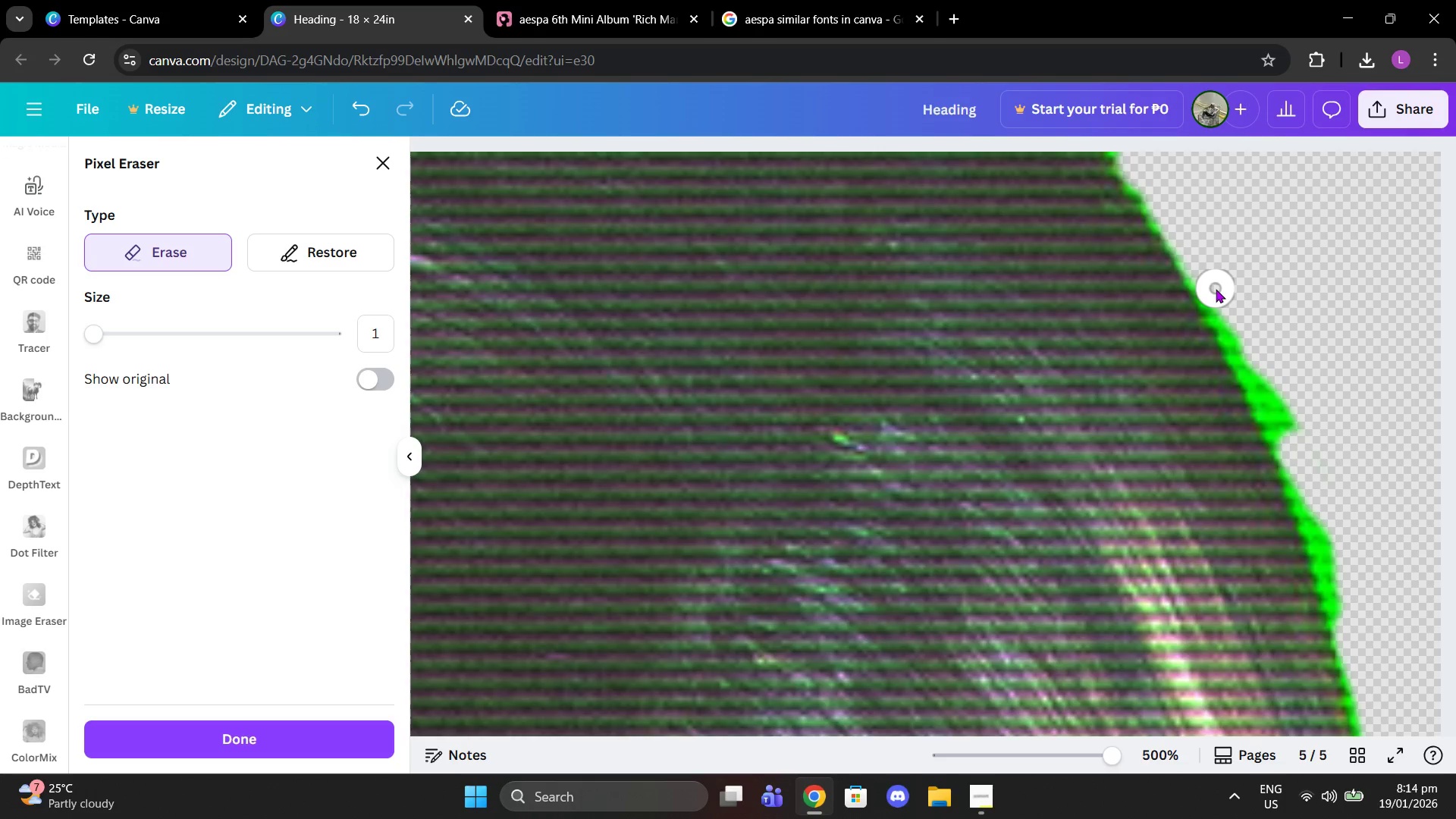 
scroll: coordinate [1216, 289], scroll_direction: up, amount: 1.0
 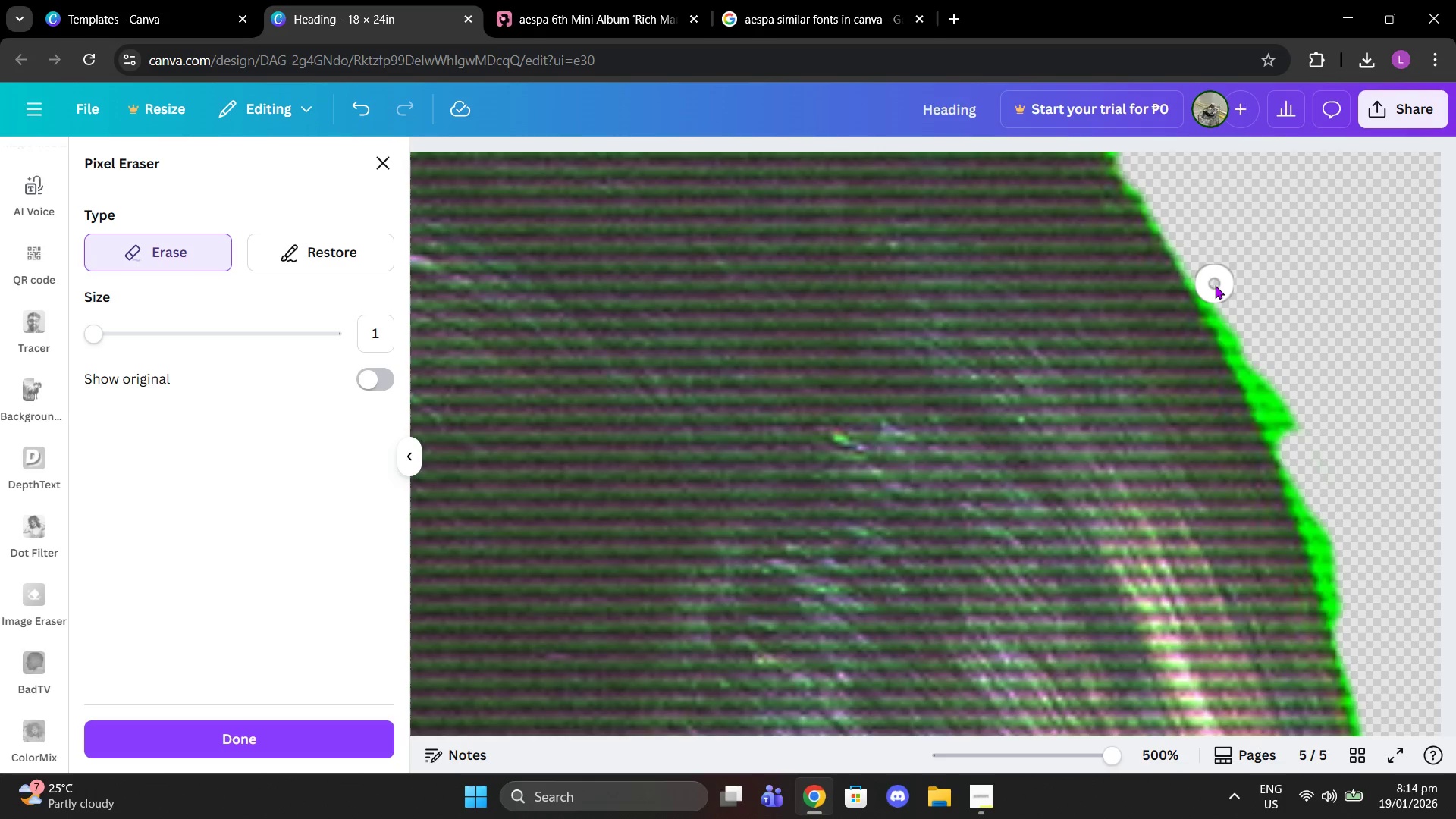 
left_click([1215, 295])
 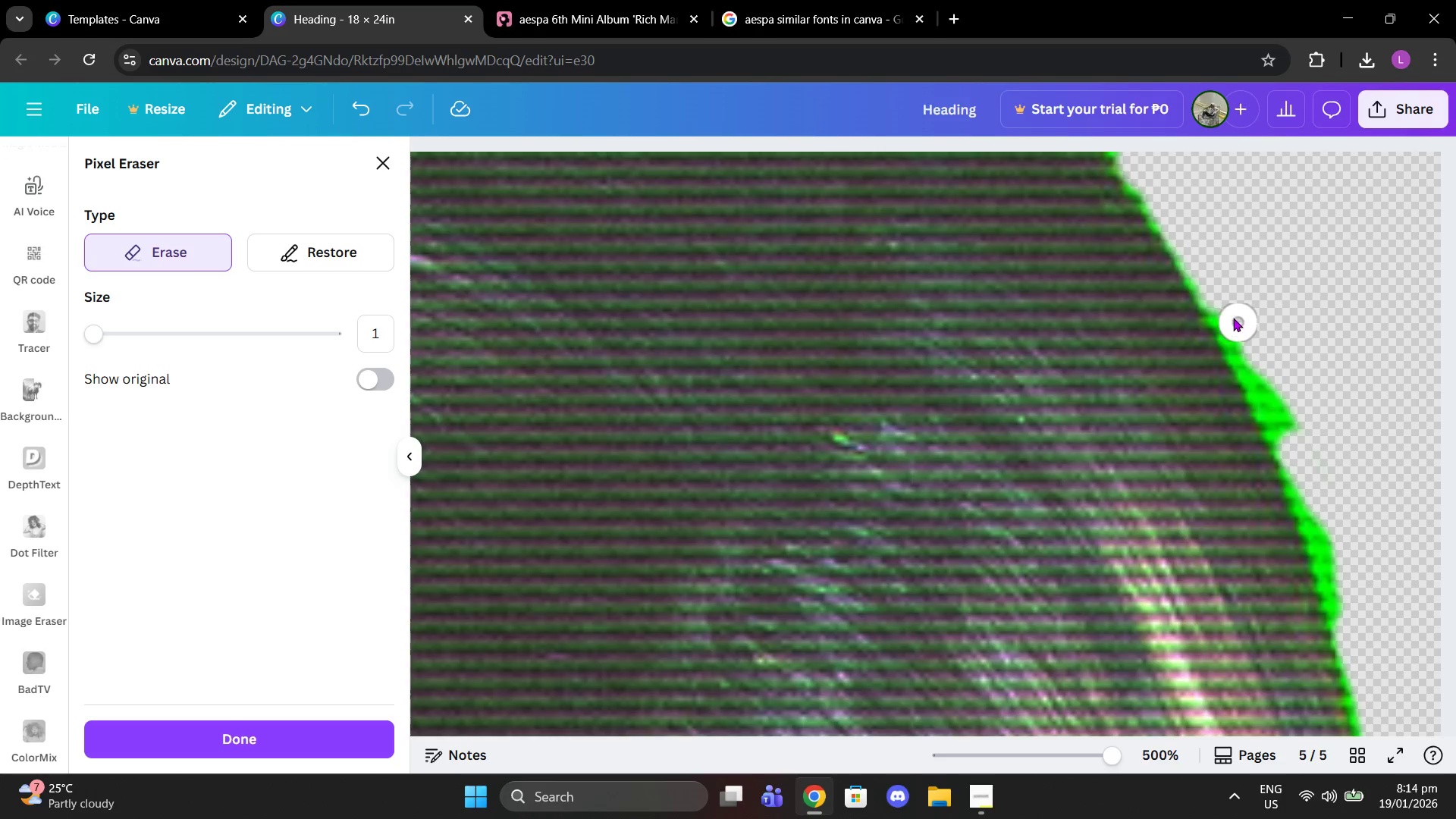 
left_click_drag(start_coordinate=[1227, 309], to_coordinate=[1300, 437])
 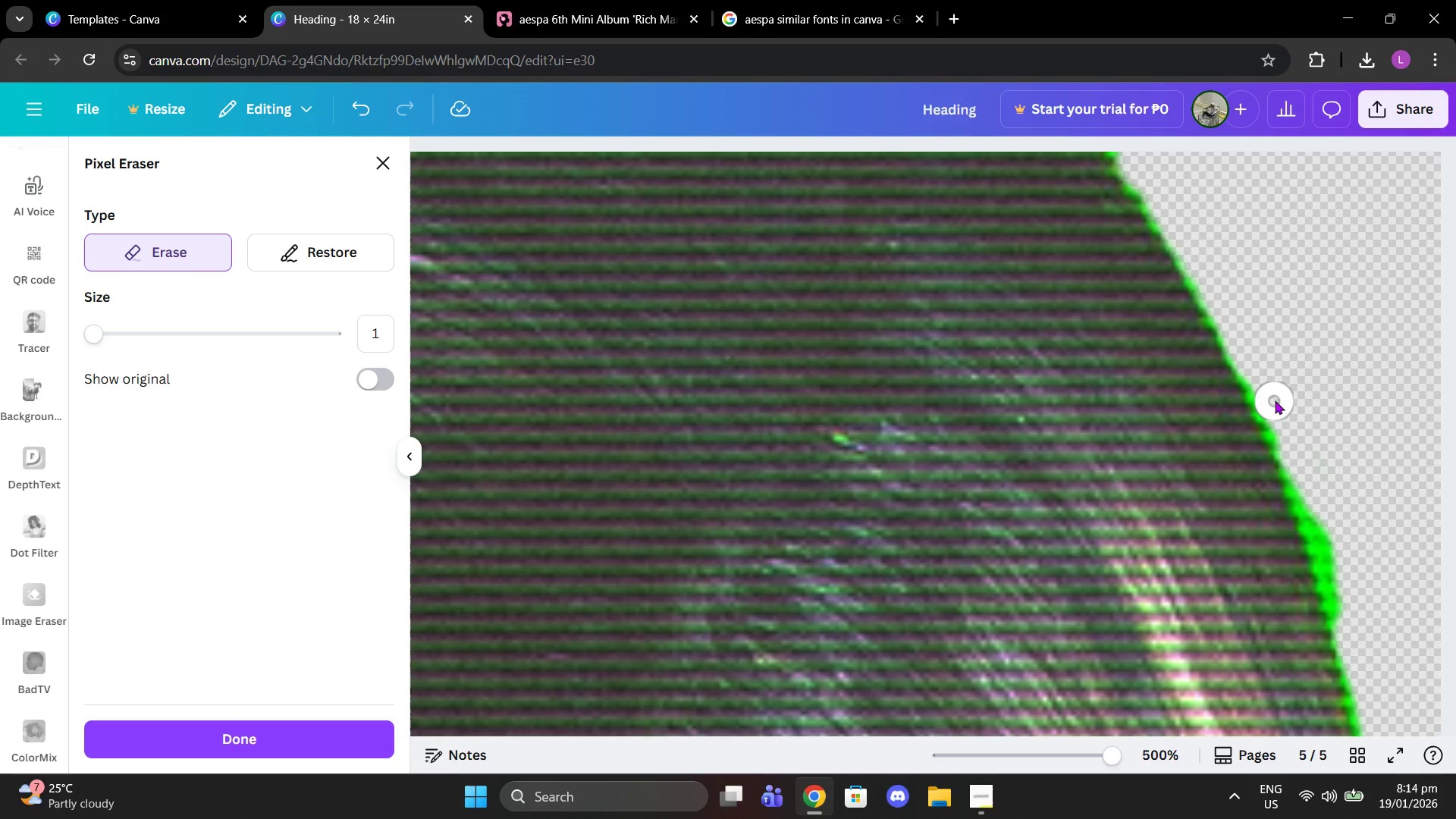 
scroll: coordinate [1279, 395], scroll_direction: down, amount: 1.0
 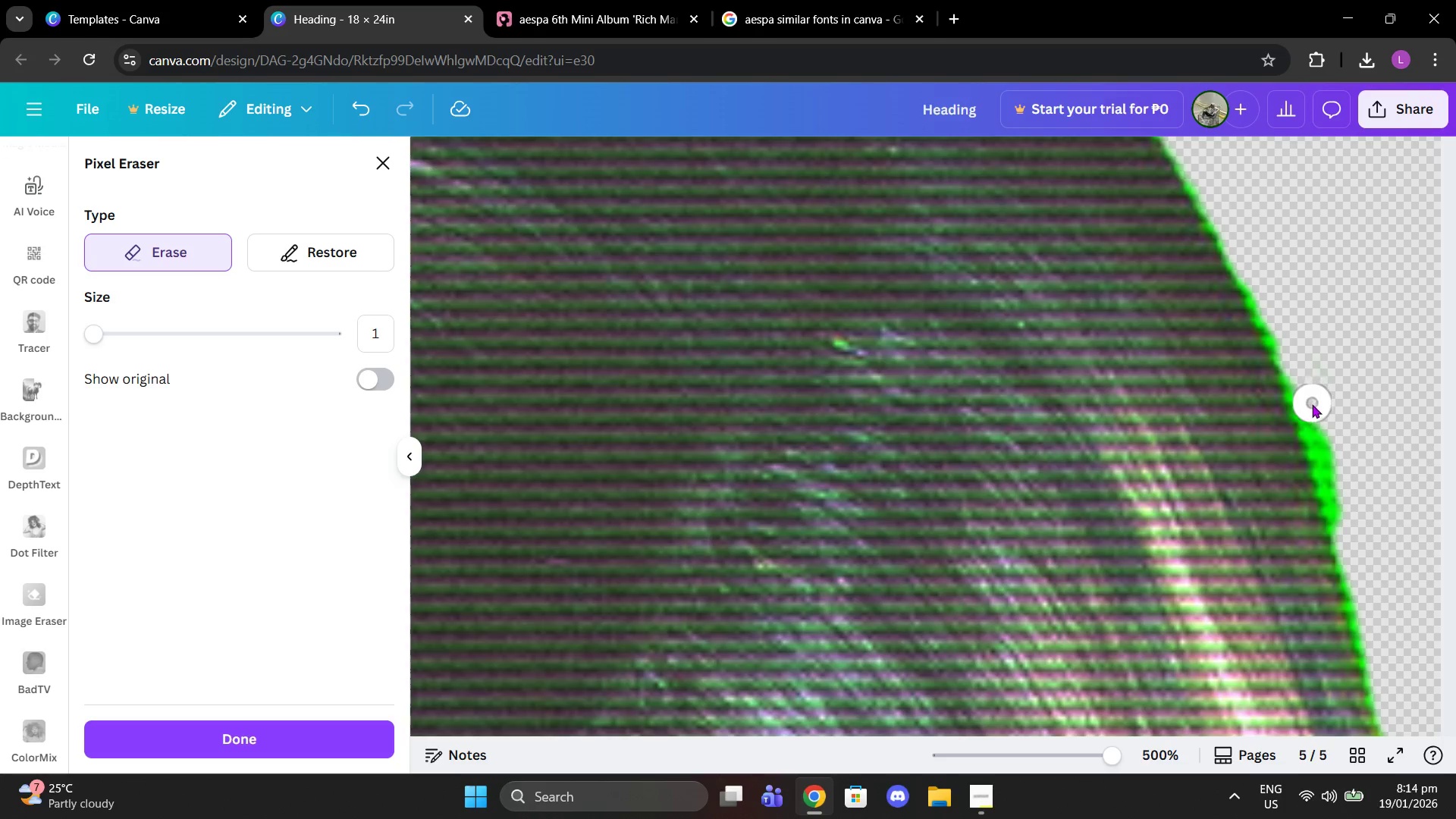 
left_click_drag(start_coordinate=[1312, 408], to_coordinate=[1359, 551])
 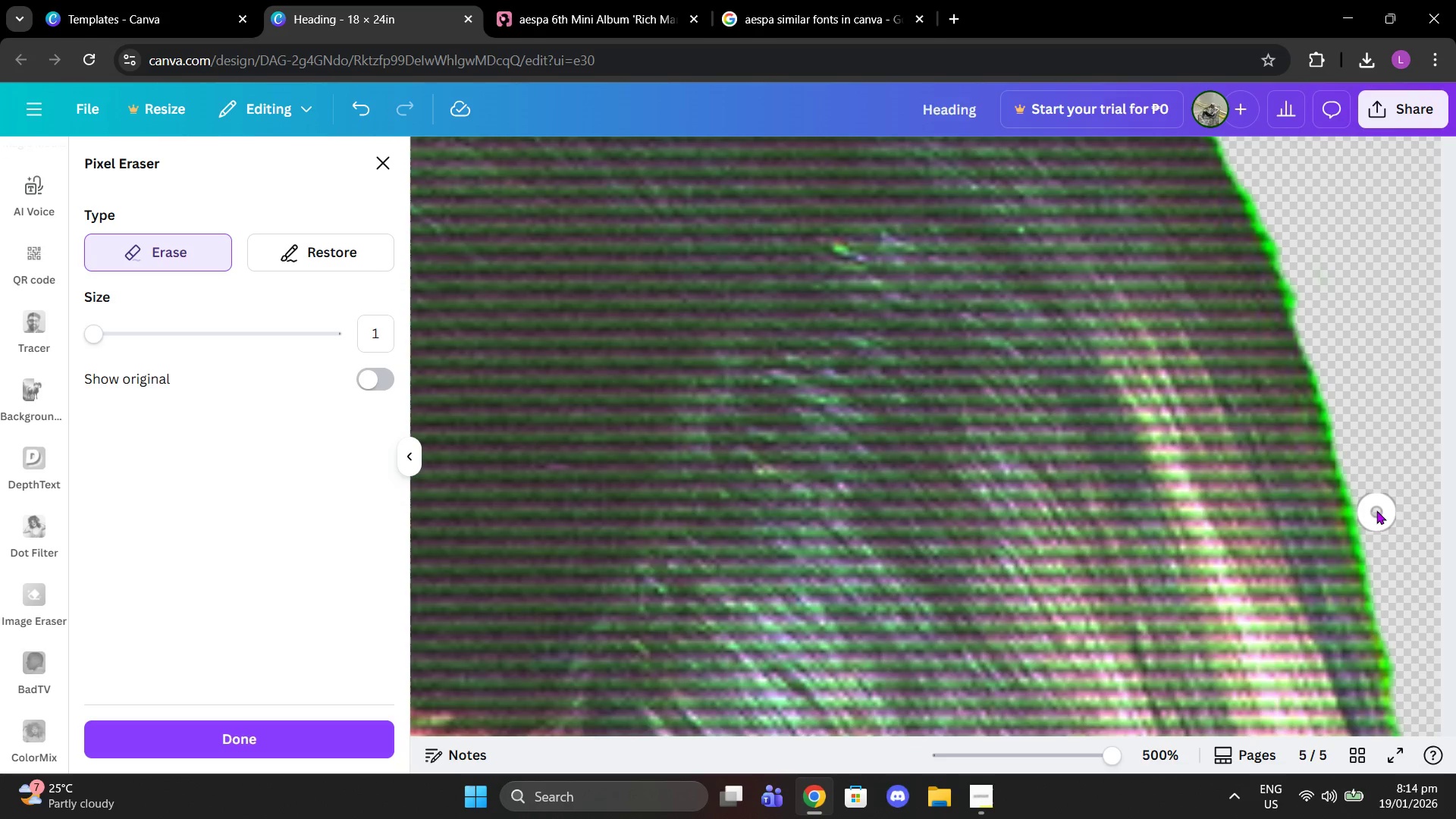 
scroll: coordinate [1377, 512], scroll_direction: down, amount: 1.0
 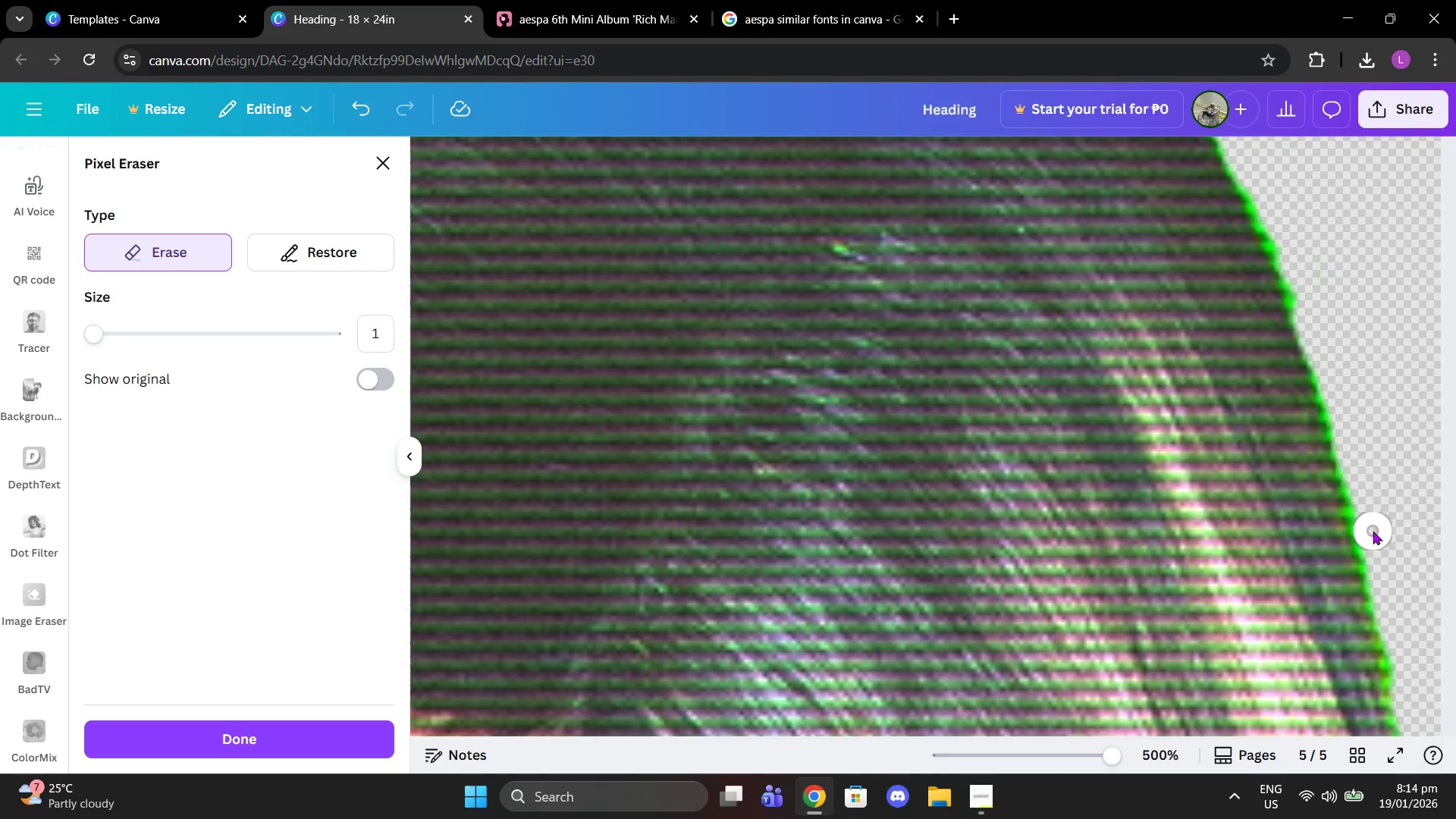 
left_click([1373, 531])
 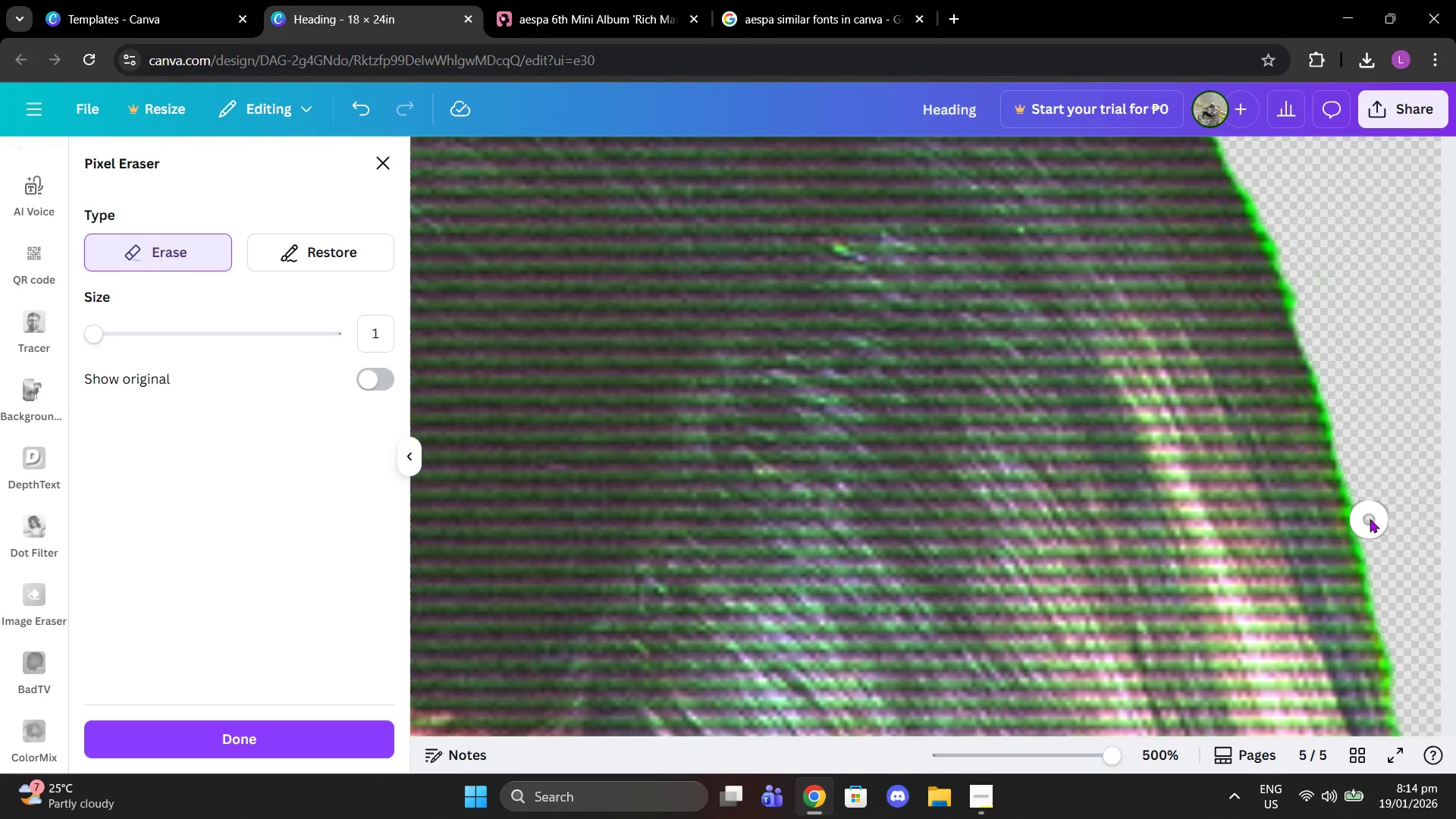 
left_click([1369, 519])
 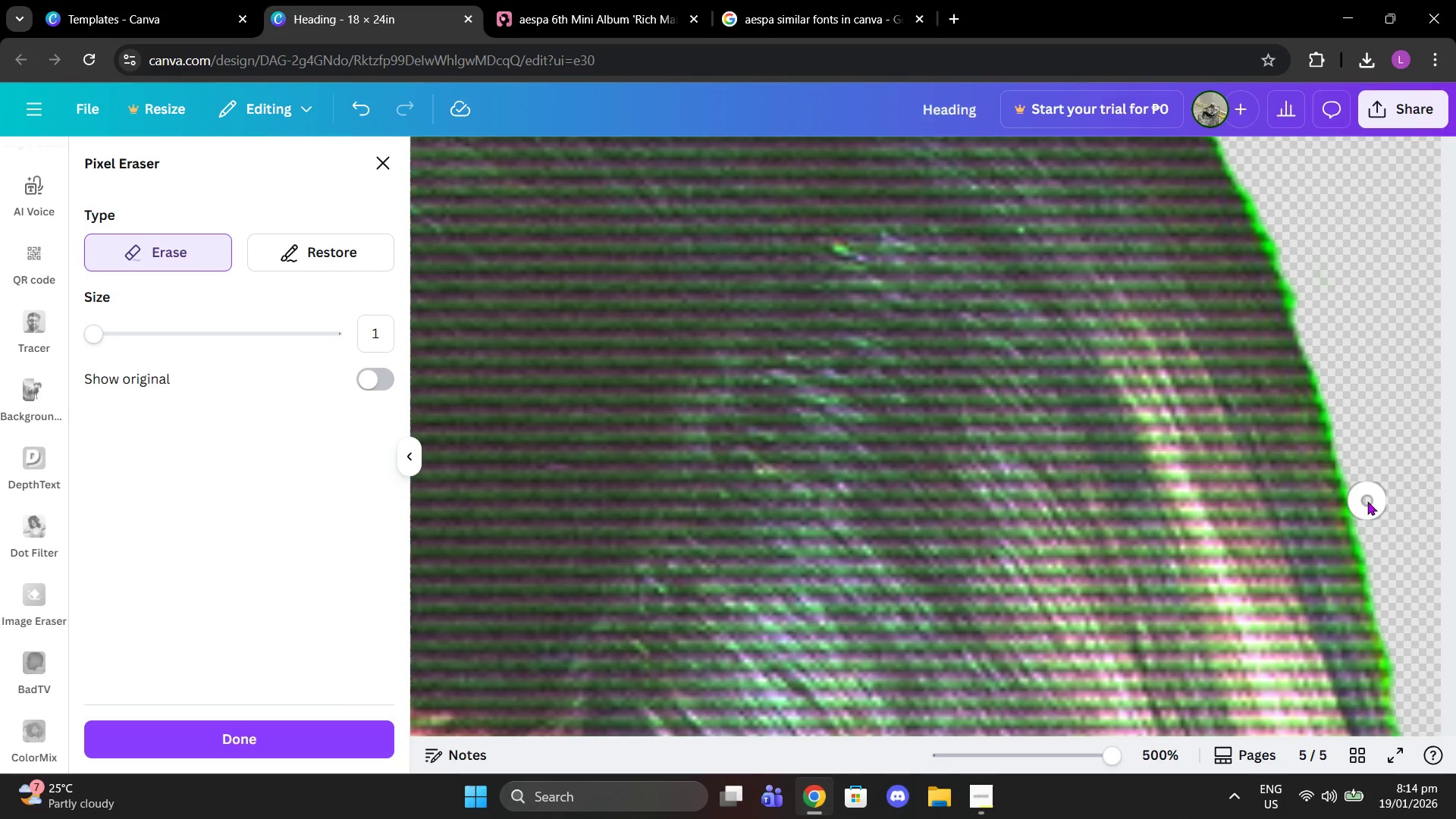 
left_click([1367, 501])
 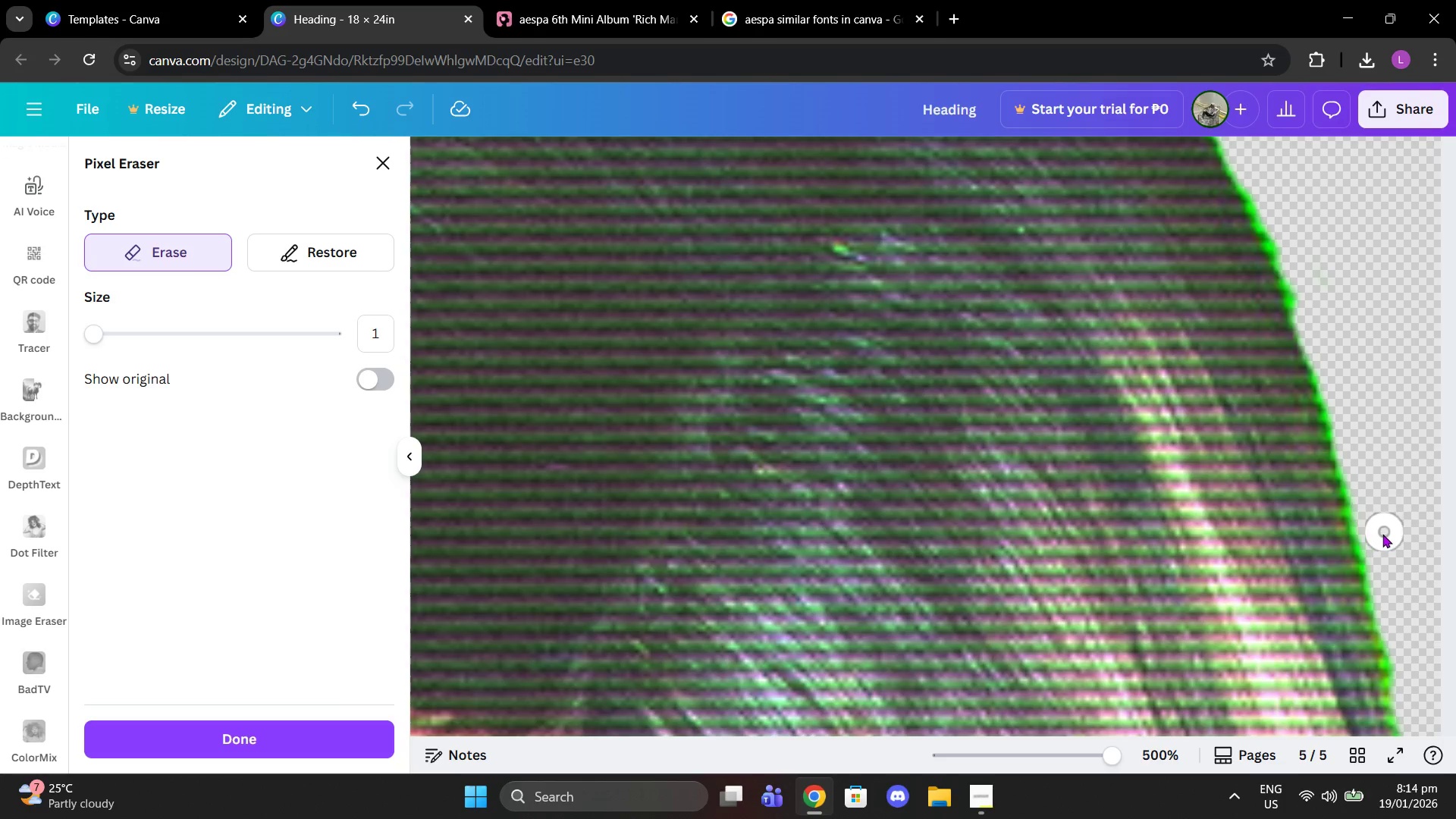 
scroll: coordinate [1383, 533], scroll_direction: down, amount: 3.0
 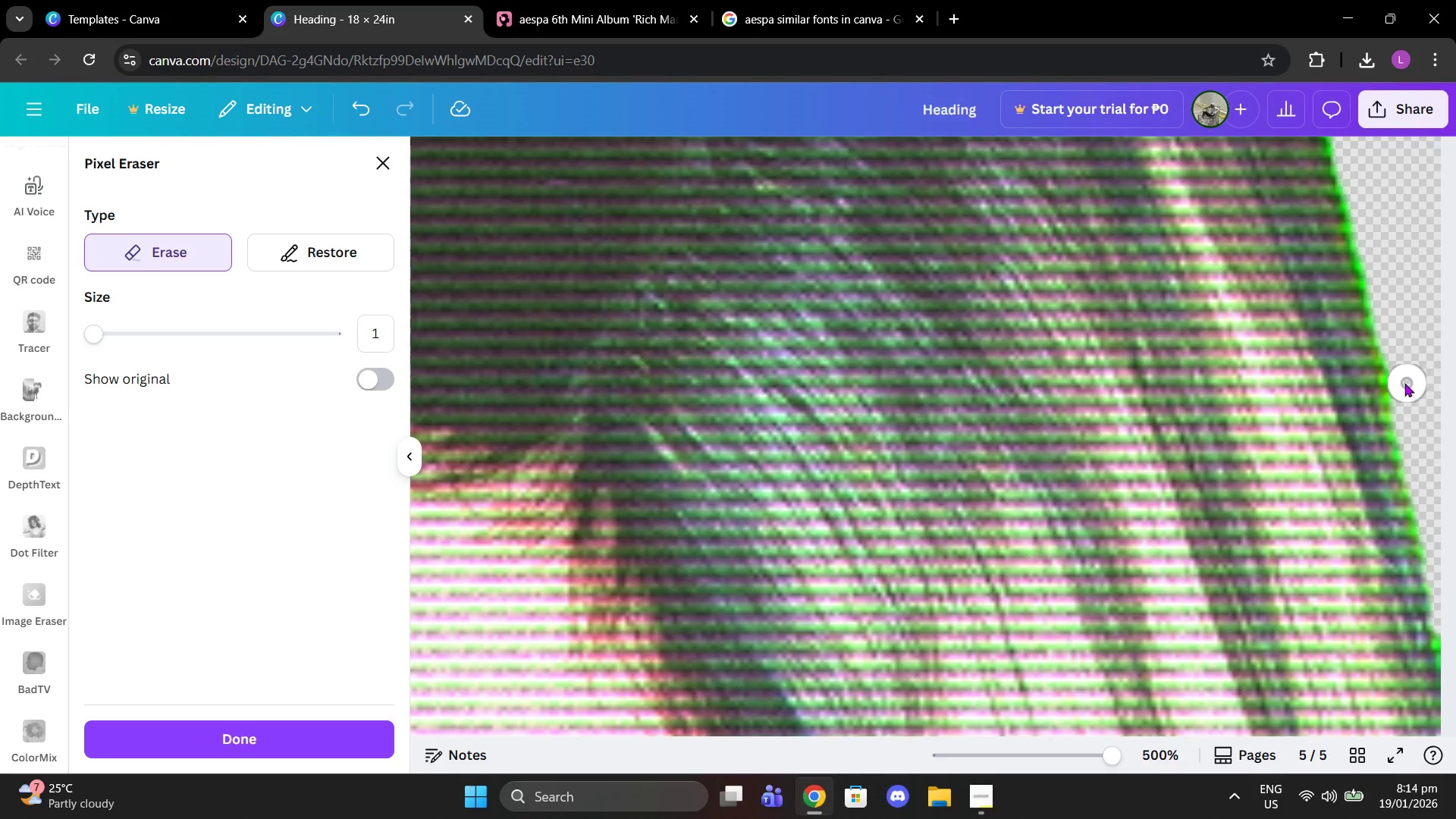 
left_click([1404, 383])
 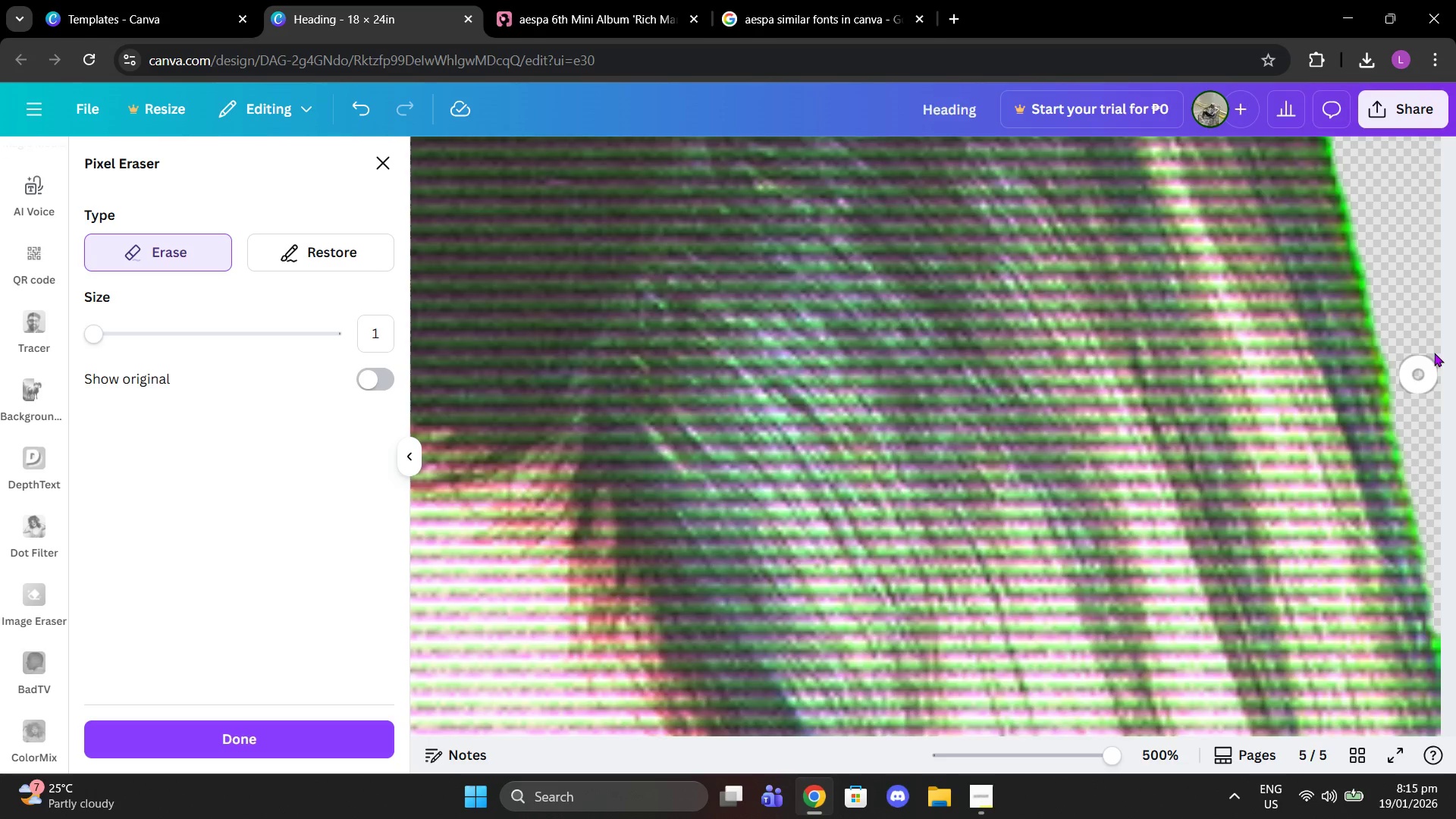 
scroll: coordinate [1408, 344], scroll_direction: up, amount: 6.0
 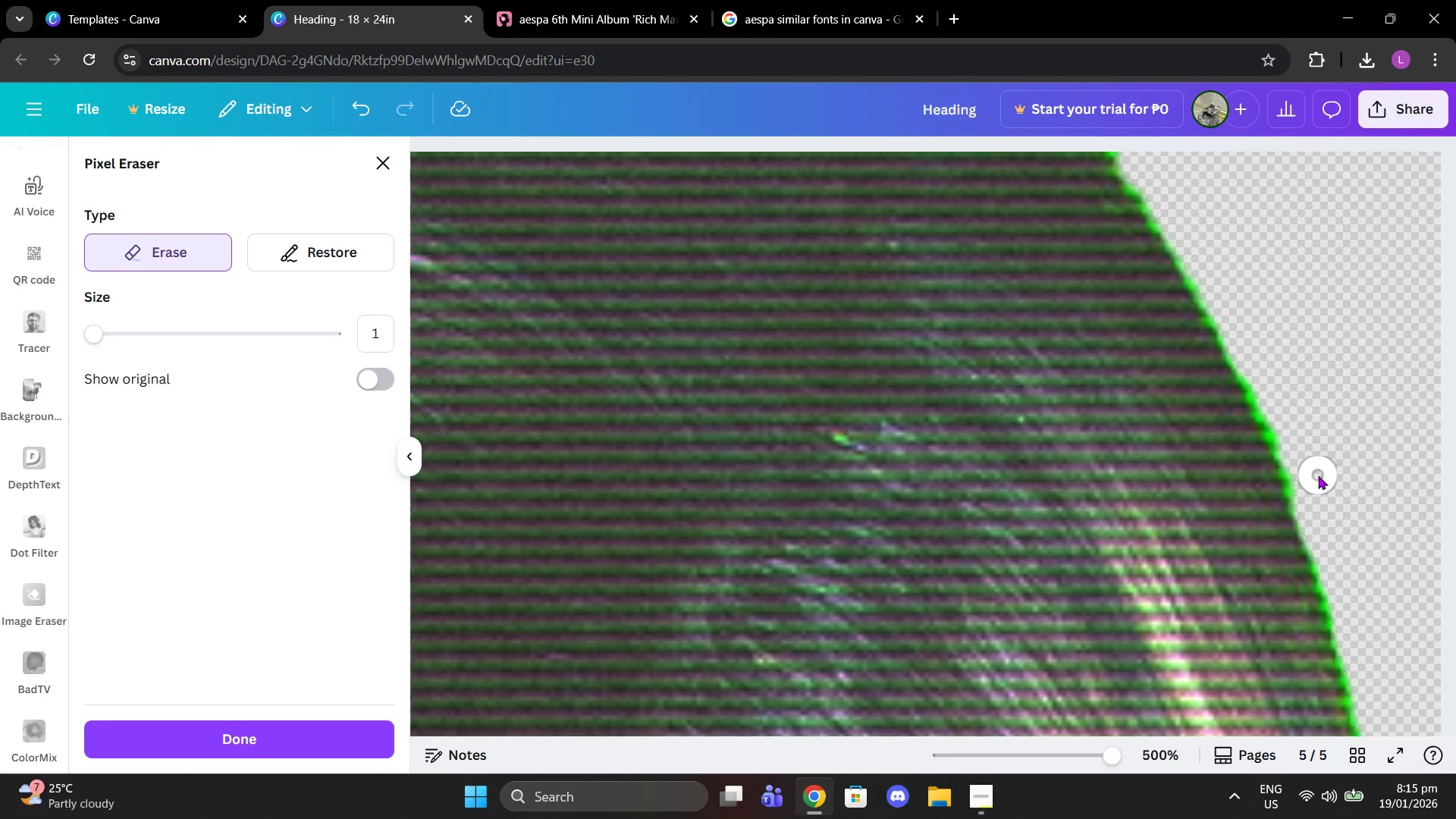 
left_click([1302, 485])
 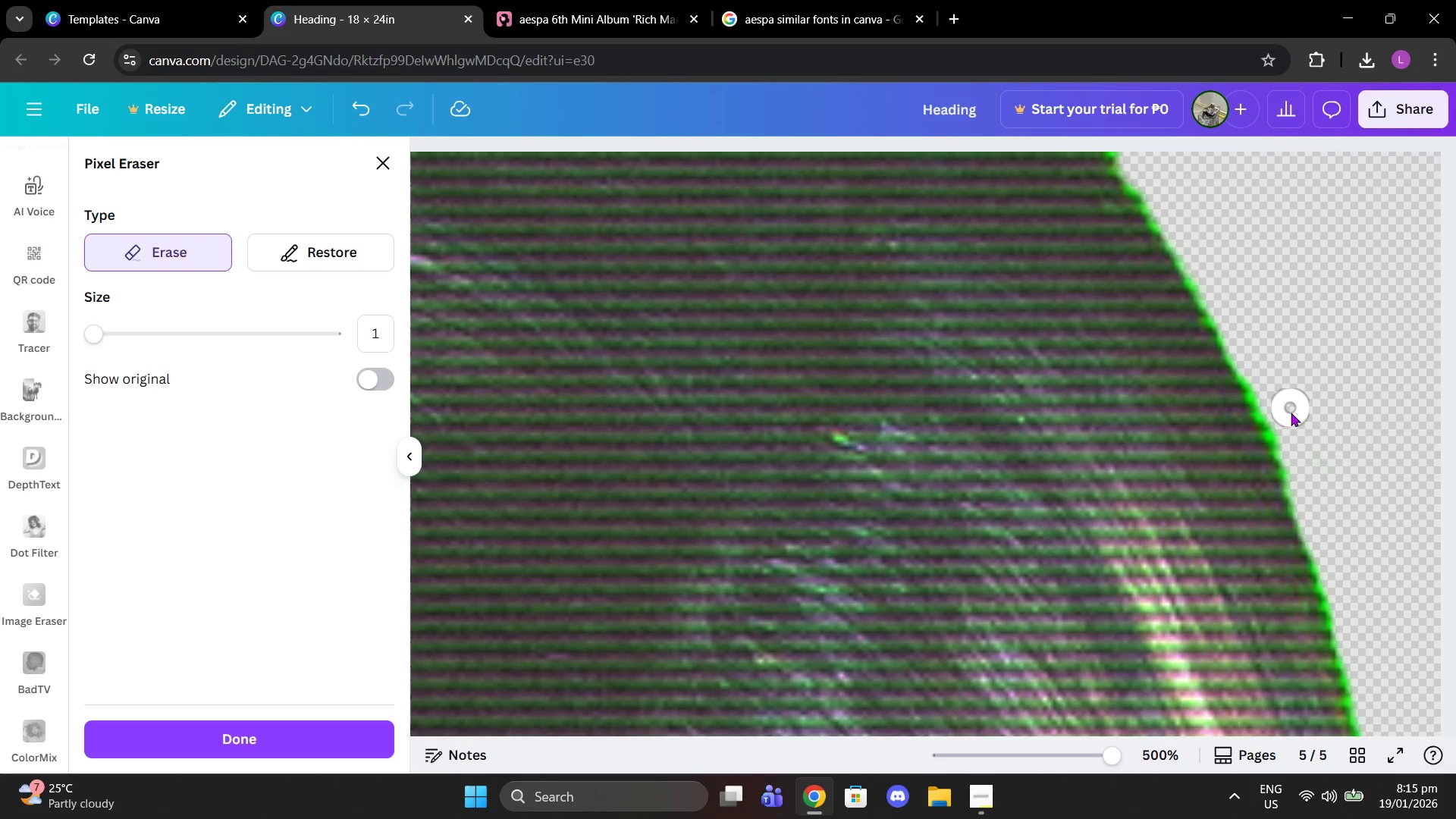 
left_click_drag(start_coordinate=[1294, 447], to_coordinate=[1270, 393])
 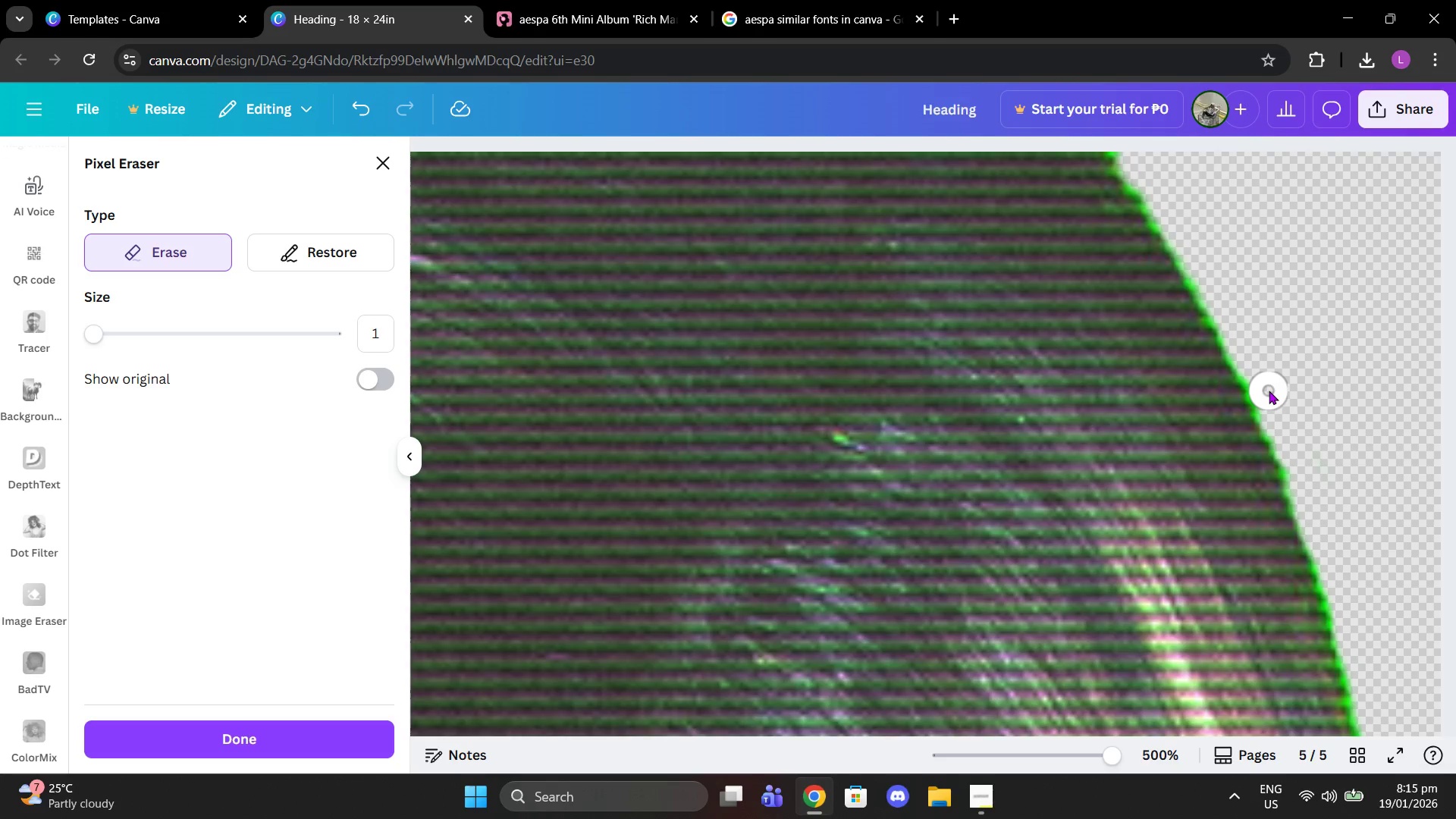 
left_click([1269, 391])
 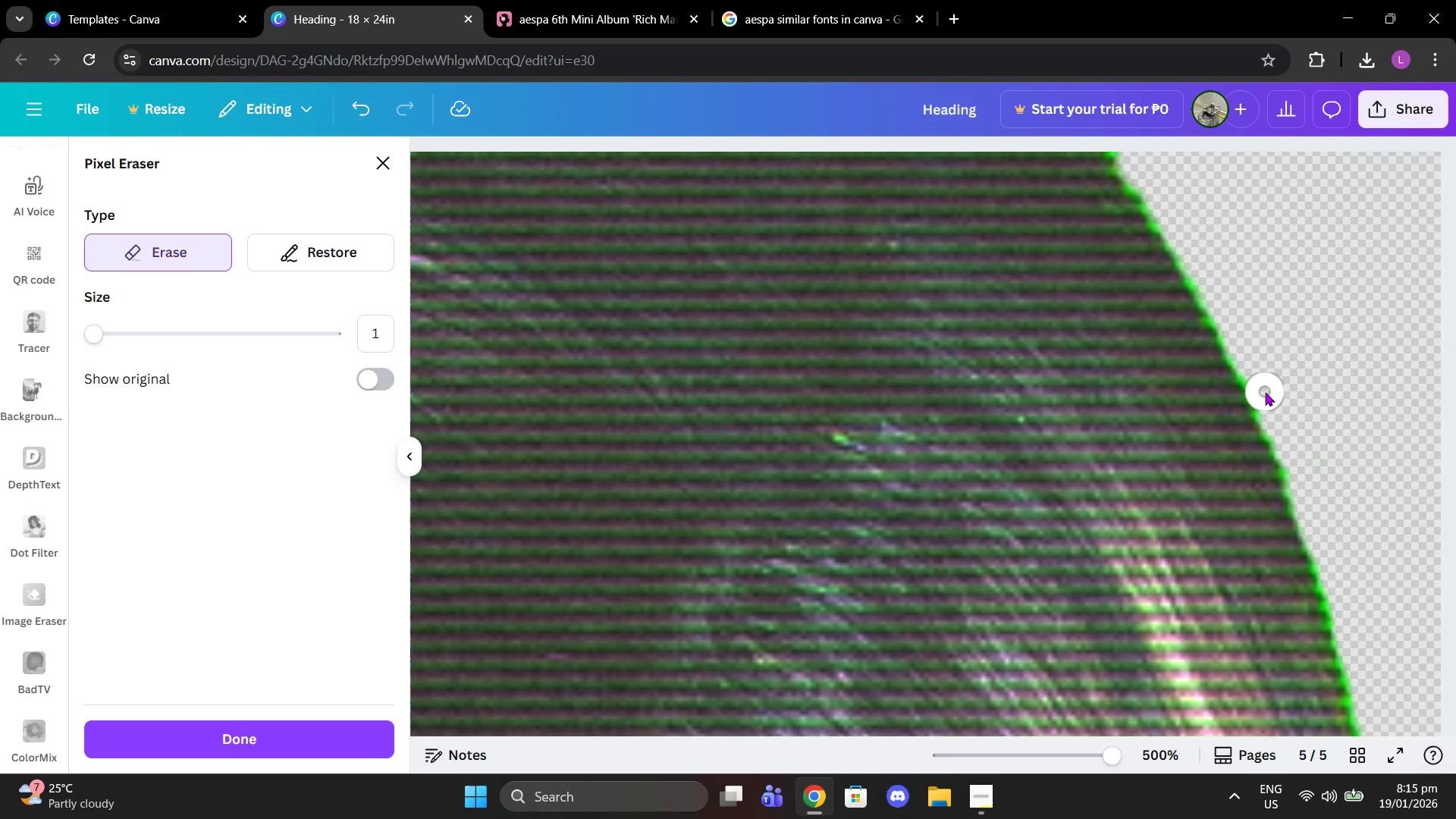 
left_click([1265, 392])
 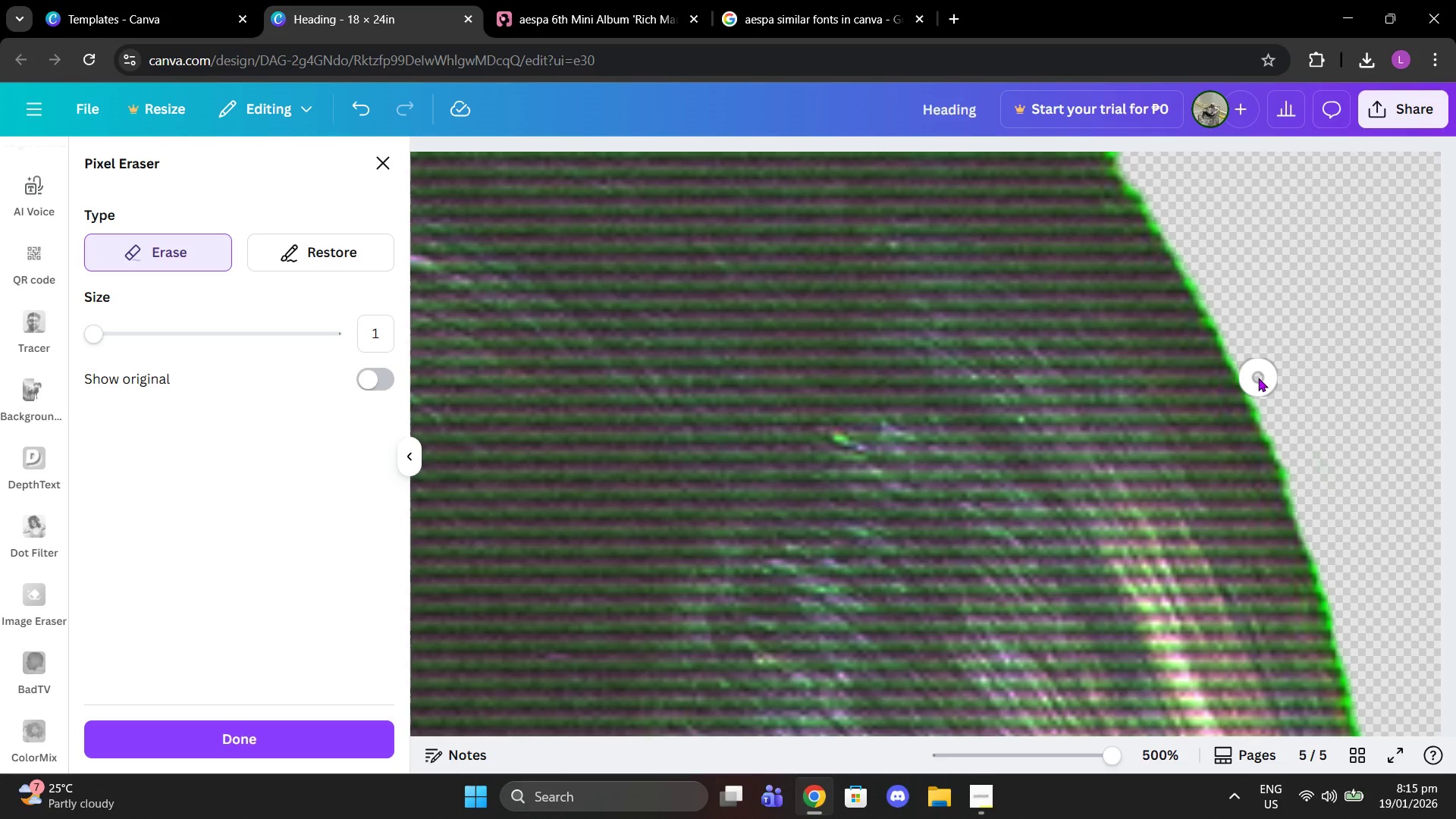 
left_click([1258, 378])
 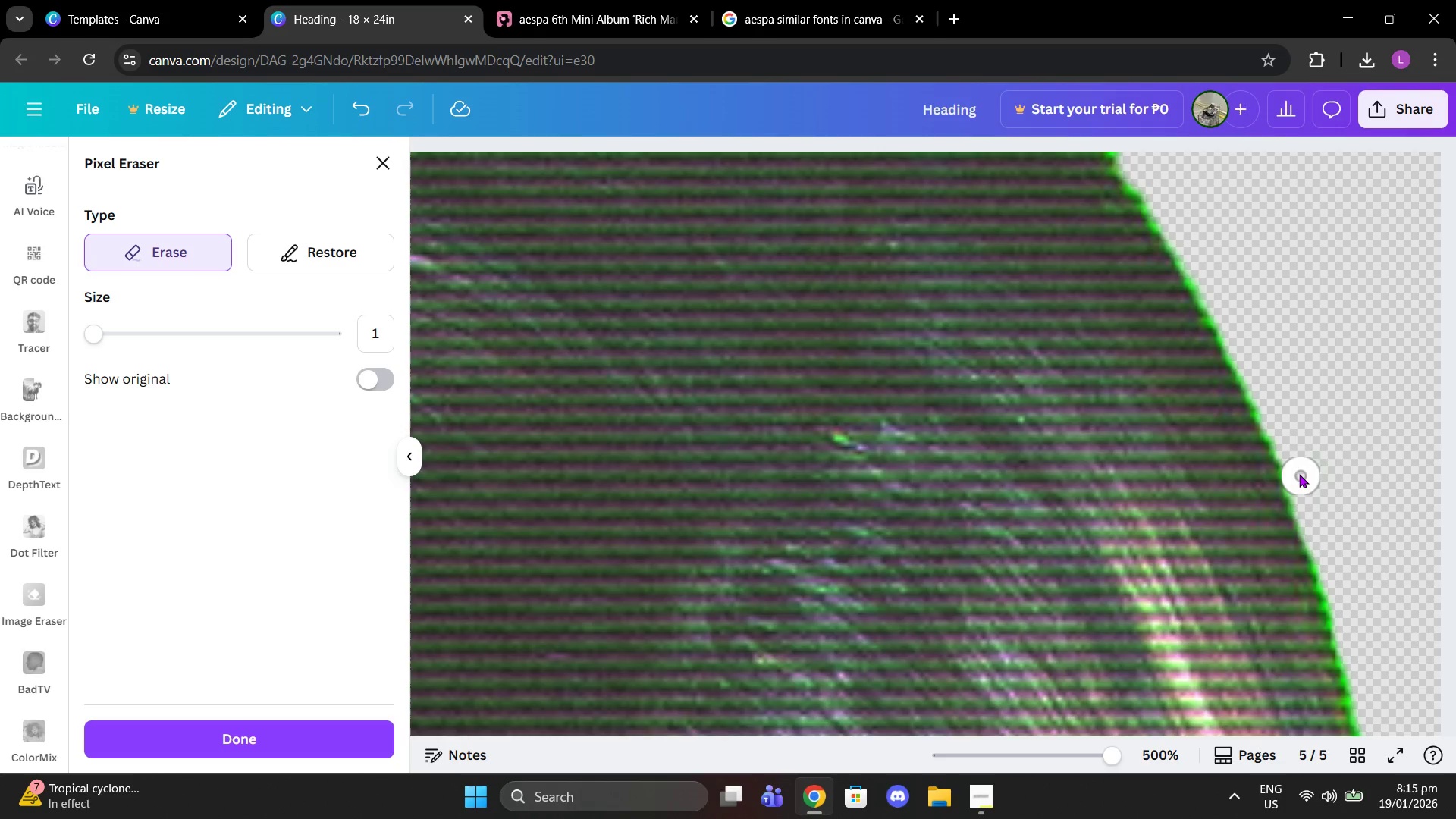 
left_click([1298, 466])
 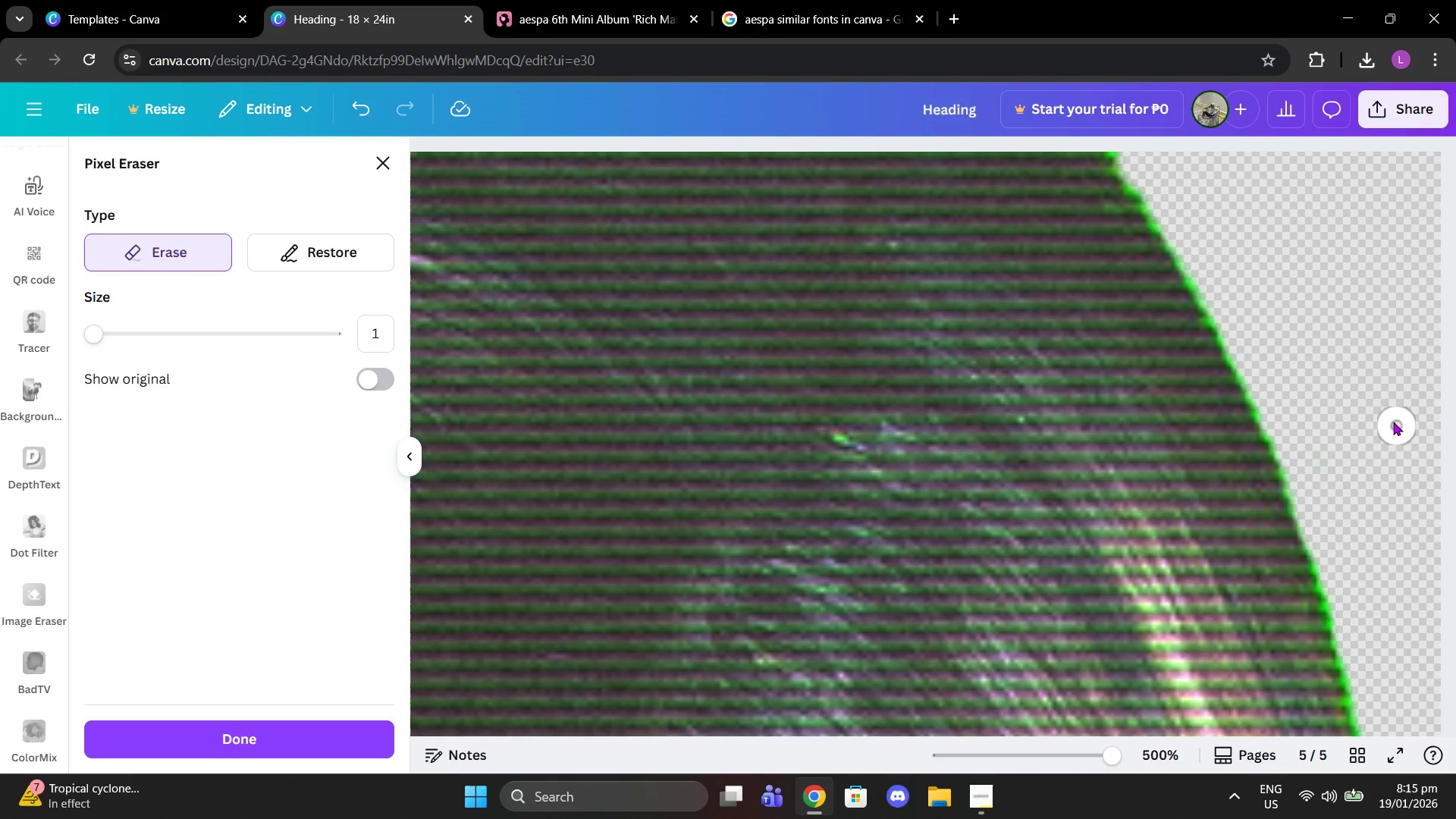 
scroll: coordinate [1378, 397], scroll_direction: up, amount: 1.0
 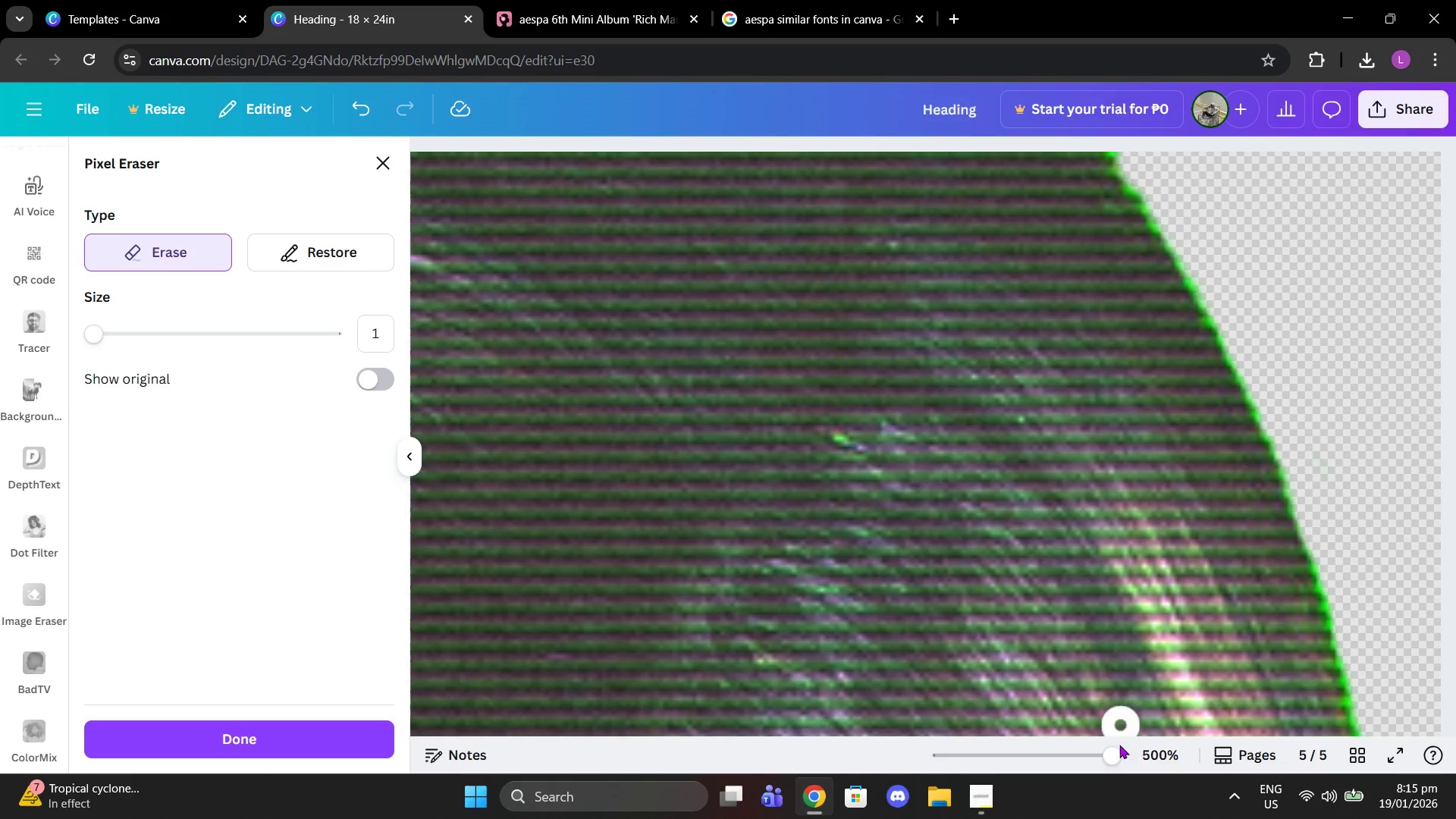 
left_click_drag(start_coordinate=[1113, 759], to_coordinate=[1187, 734])
 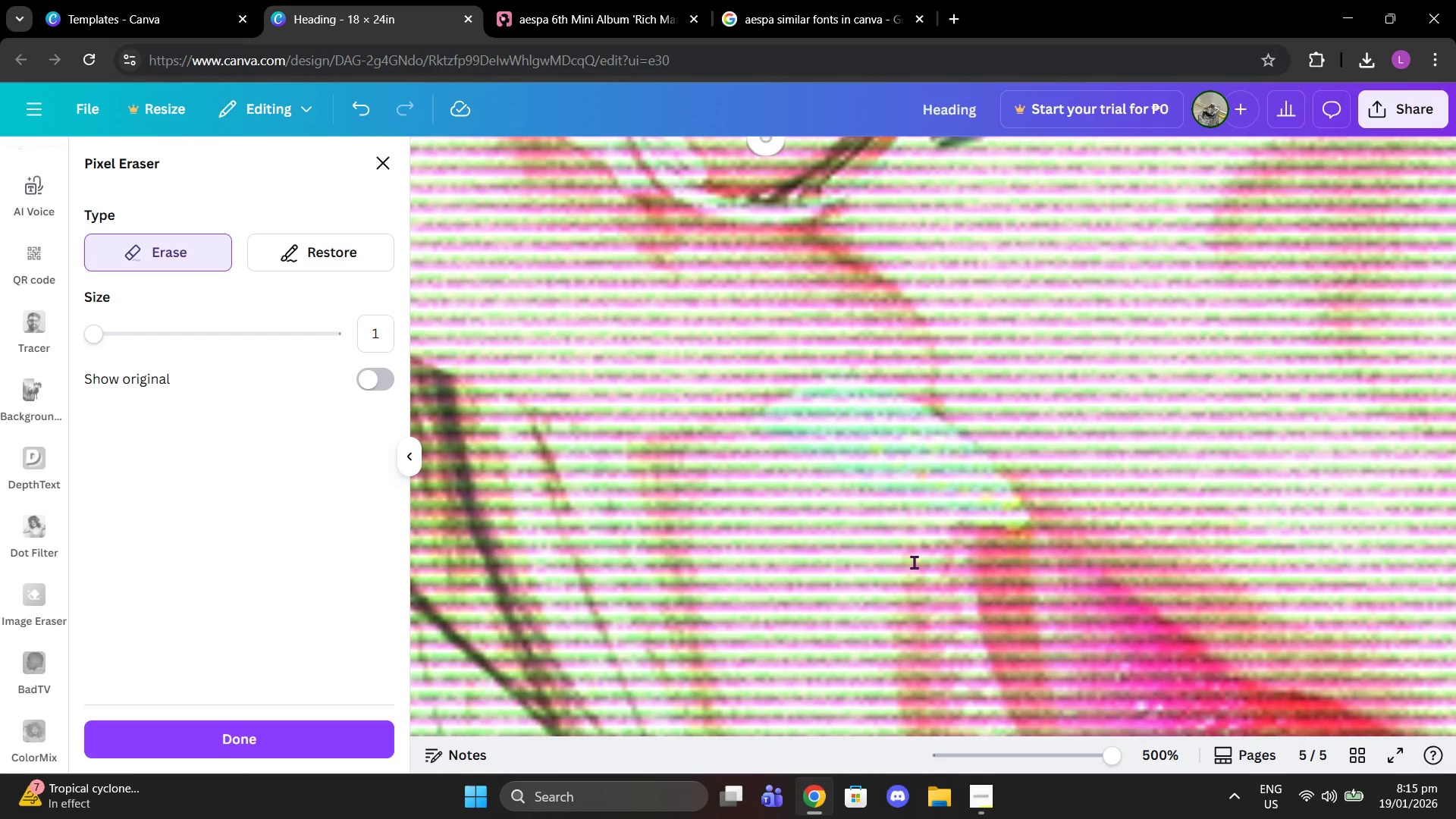 
scroll: coordinate [894, 587], scroll_direction: up, amount: 12.0
 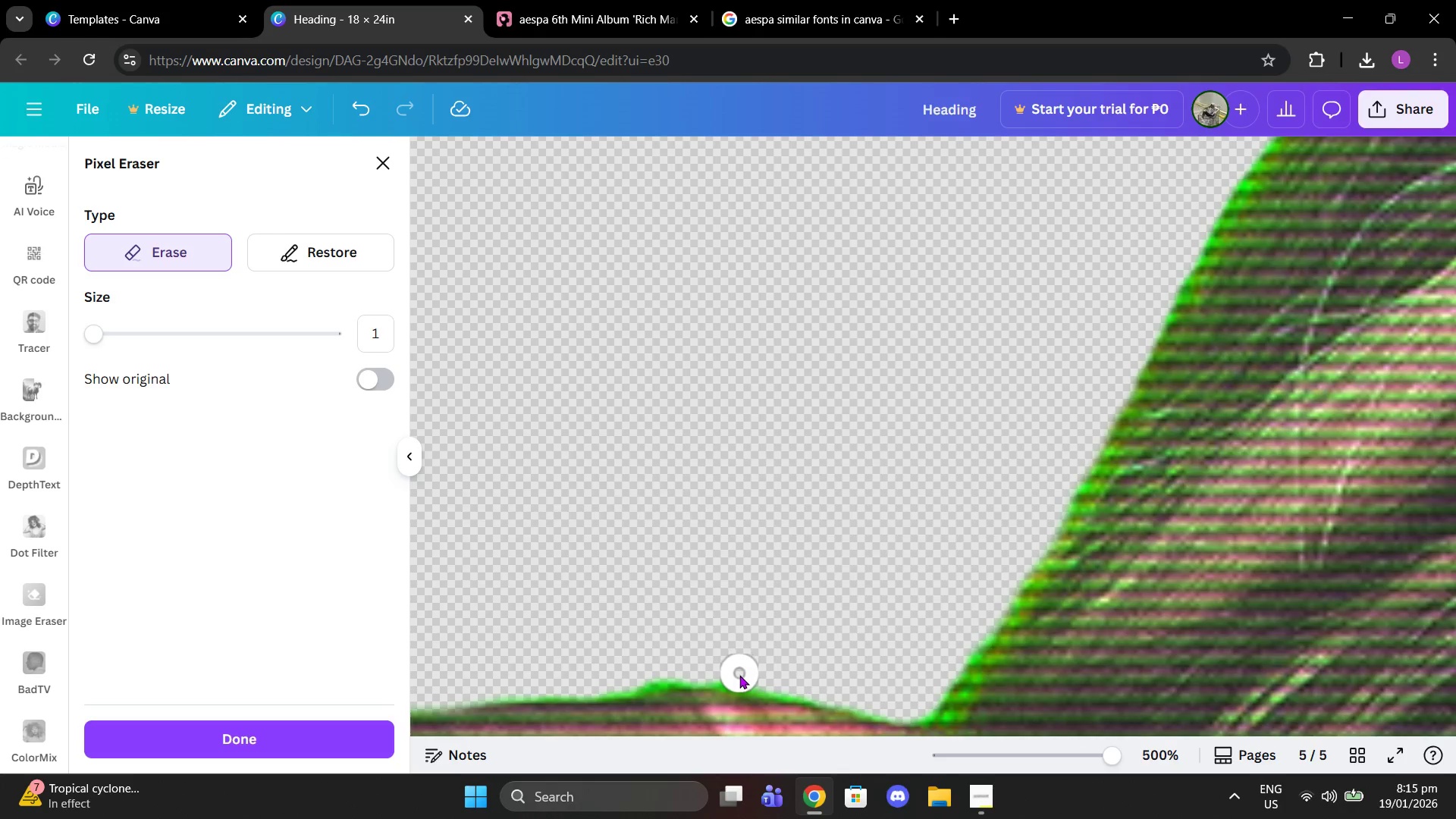 
left_click([739, 676])
 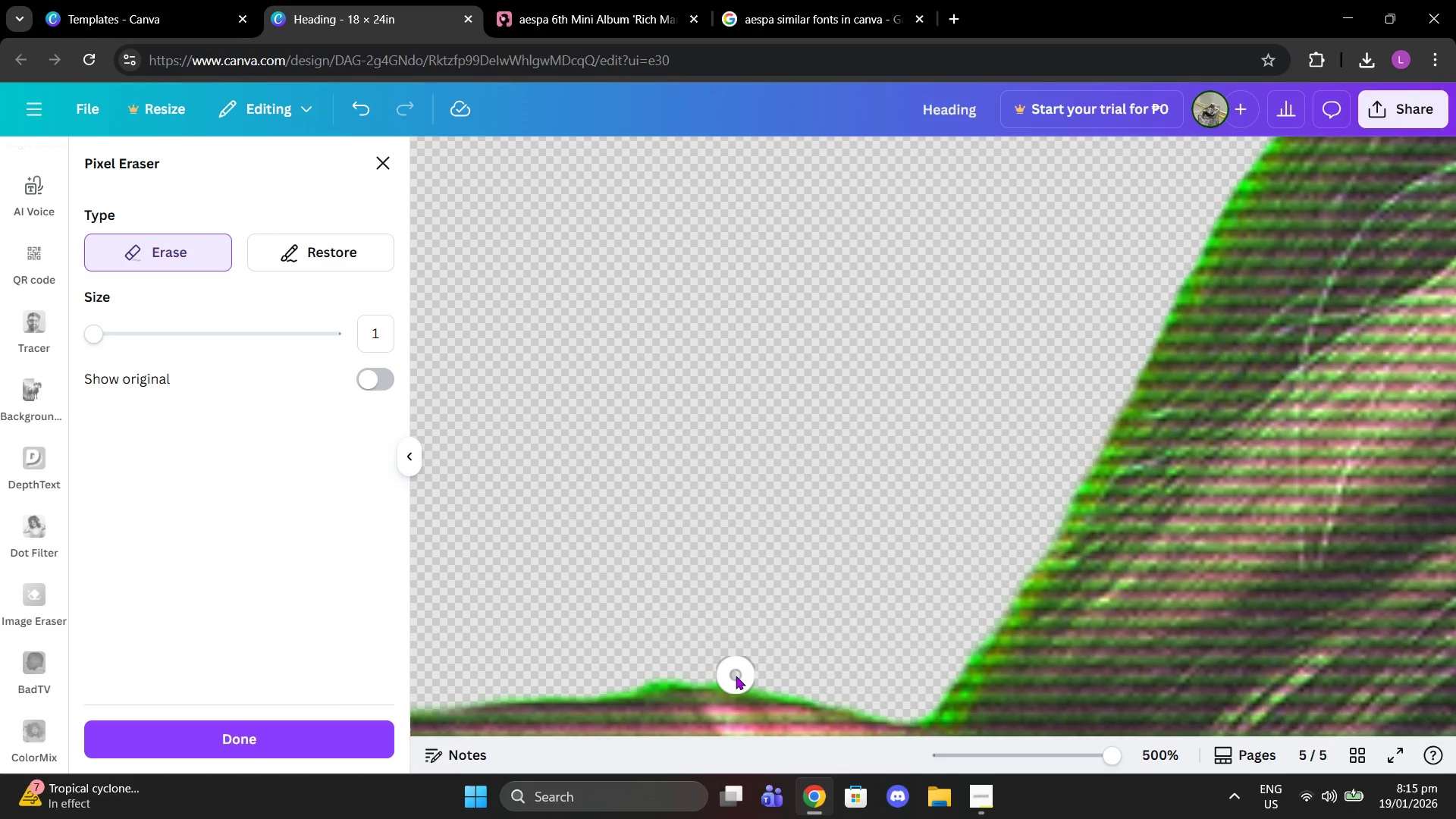 
left_click([736, 676])
 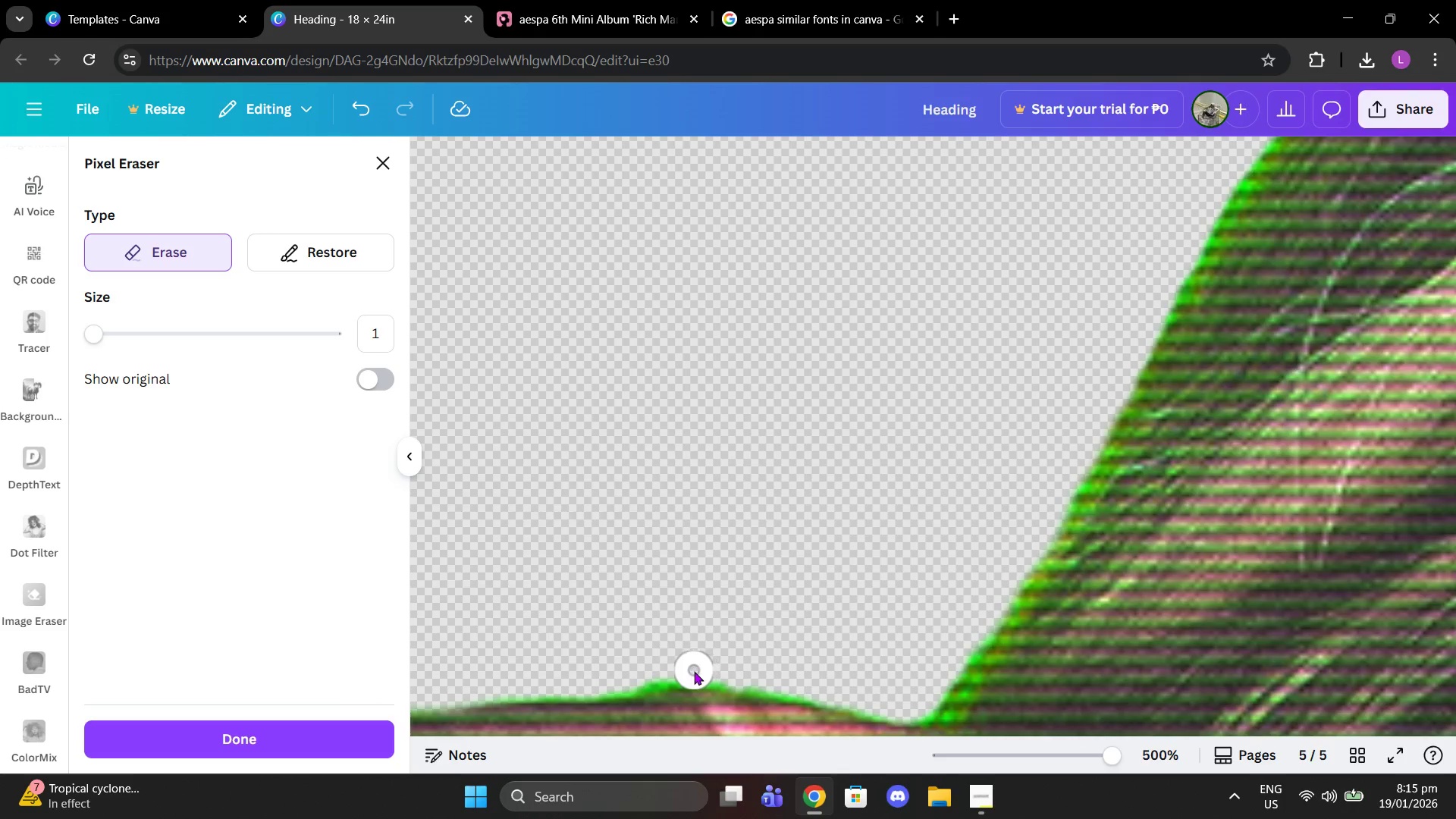 
left_click([693, 671])
 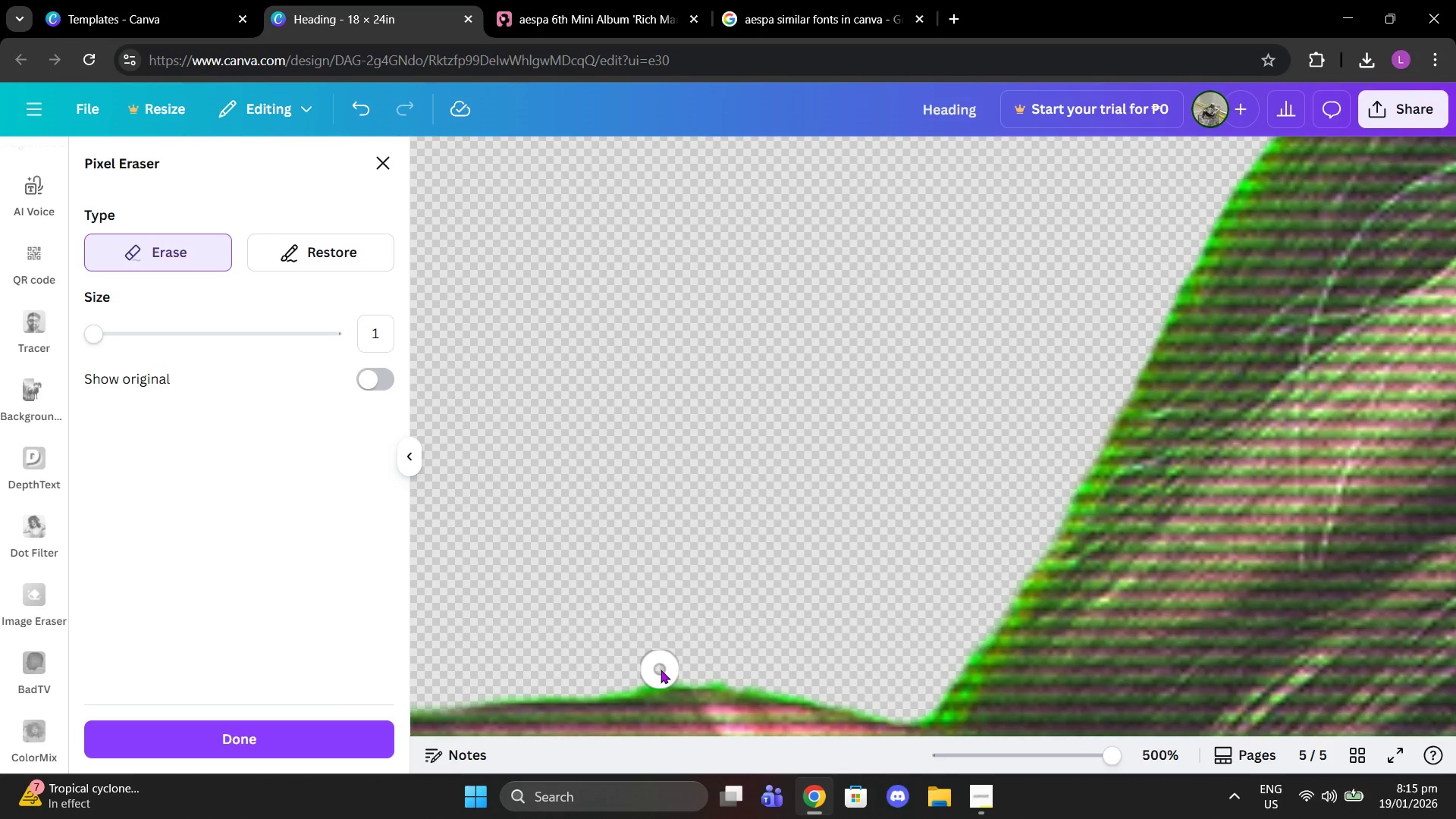 
left_click([660, 673])
 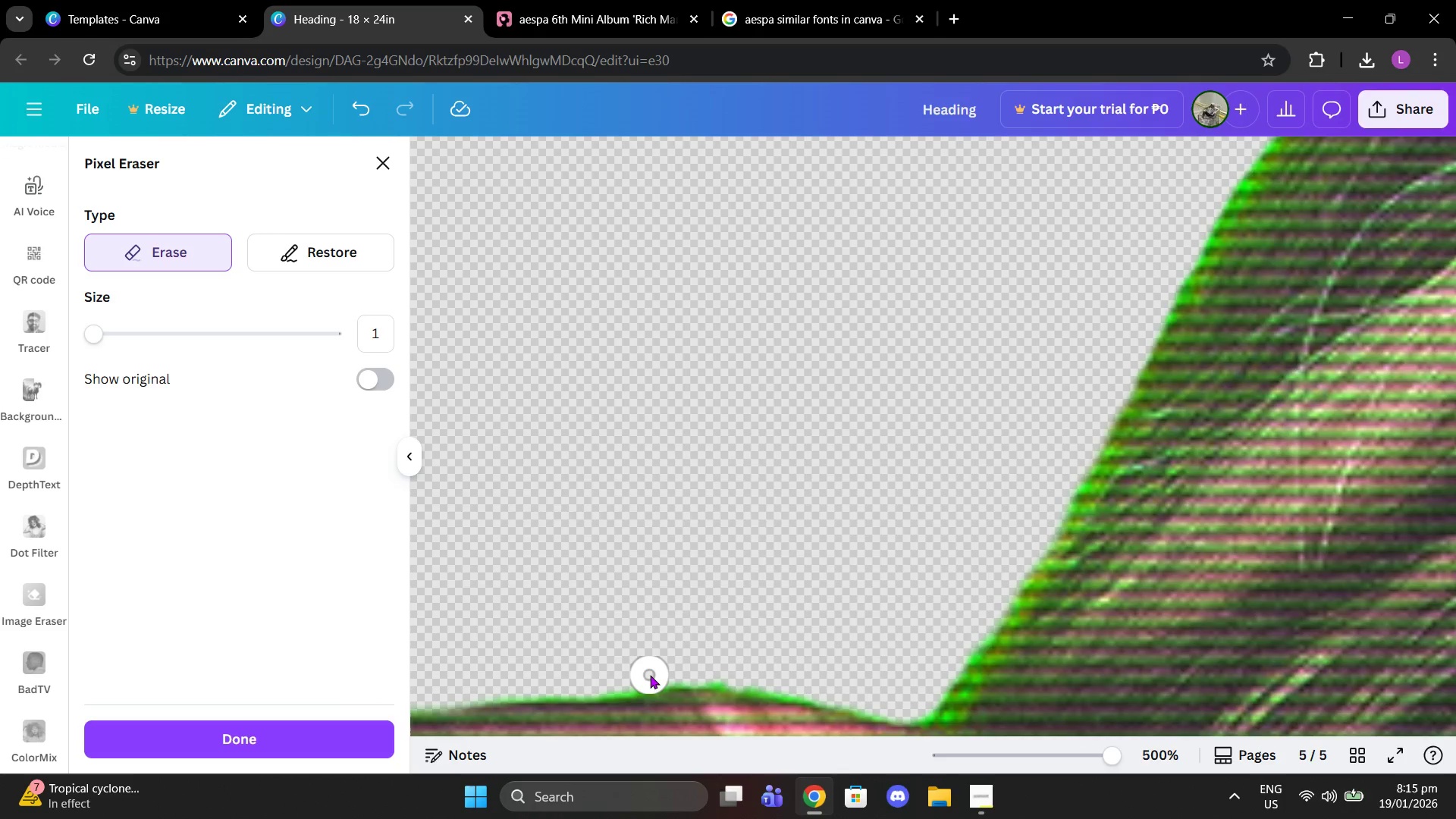 
left_click_drag(start_coordinate=[650, 675], to_coordinate=[403, 701])
 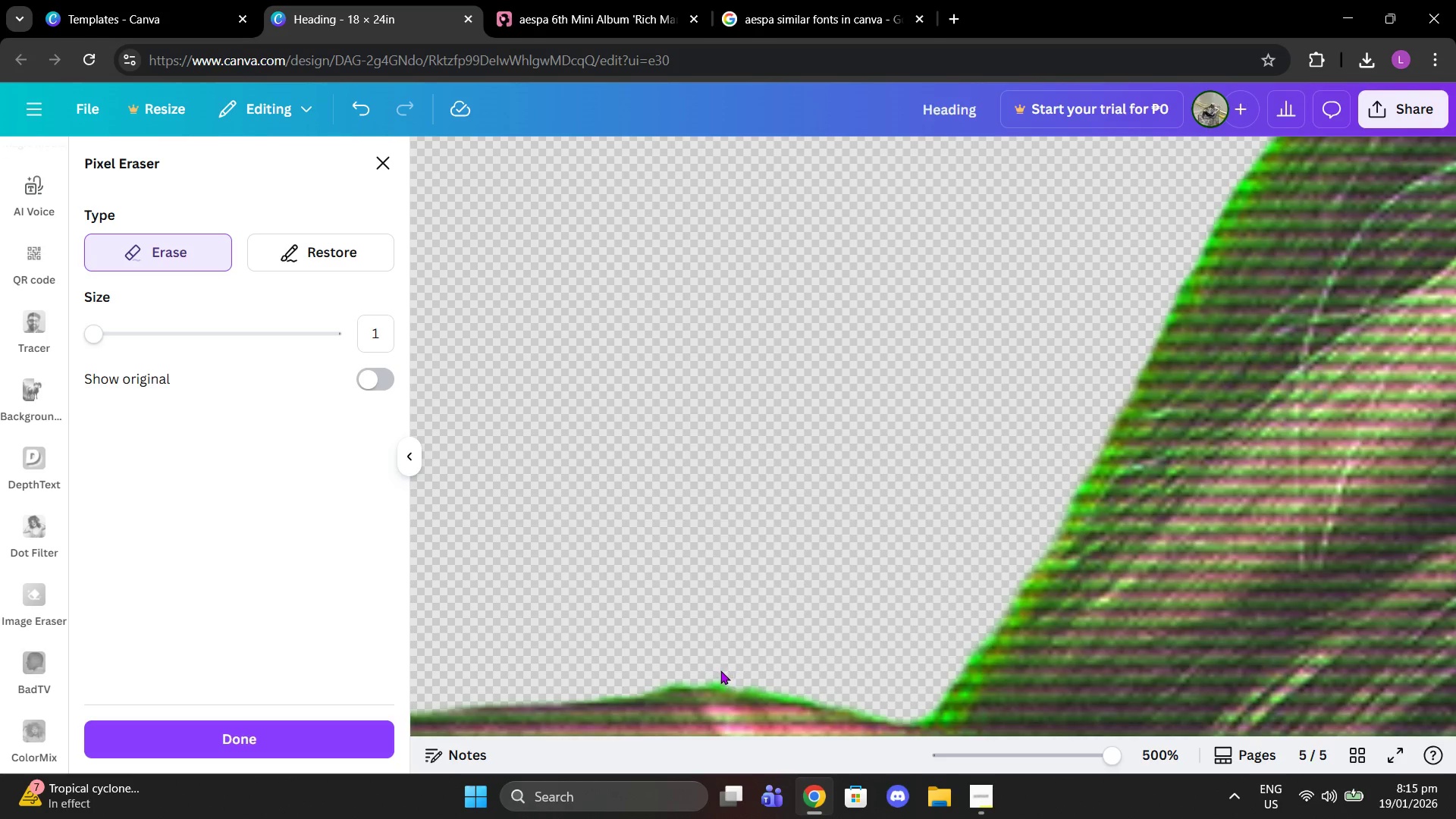 
left_click([717, 671])
 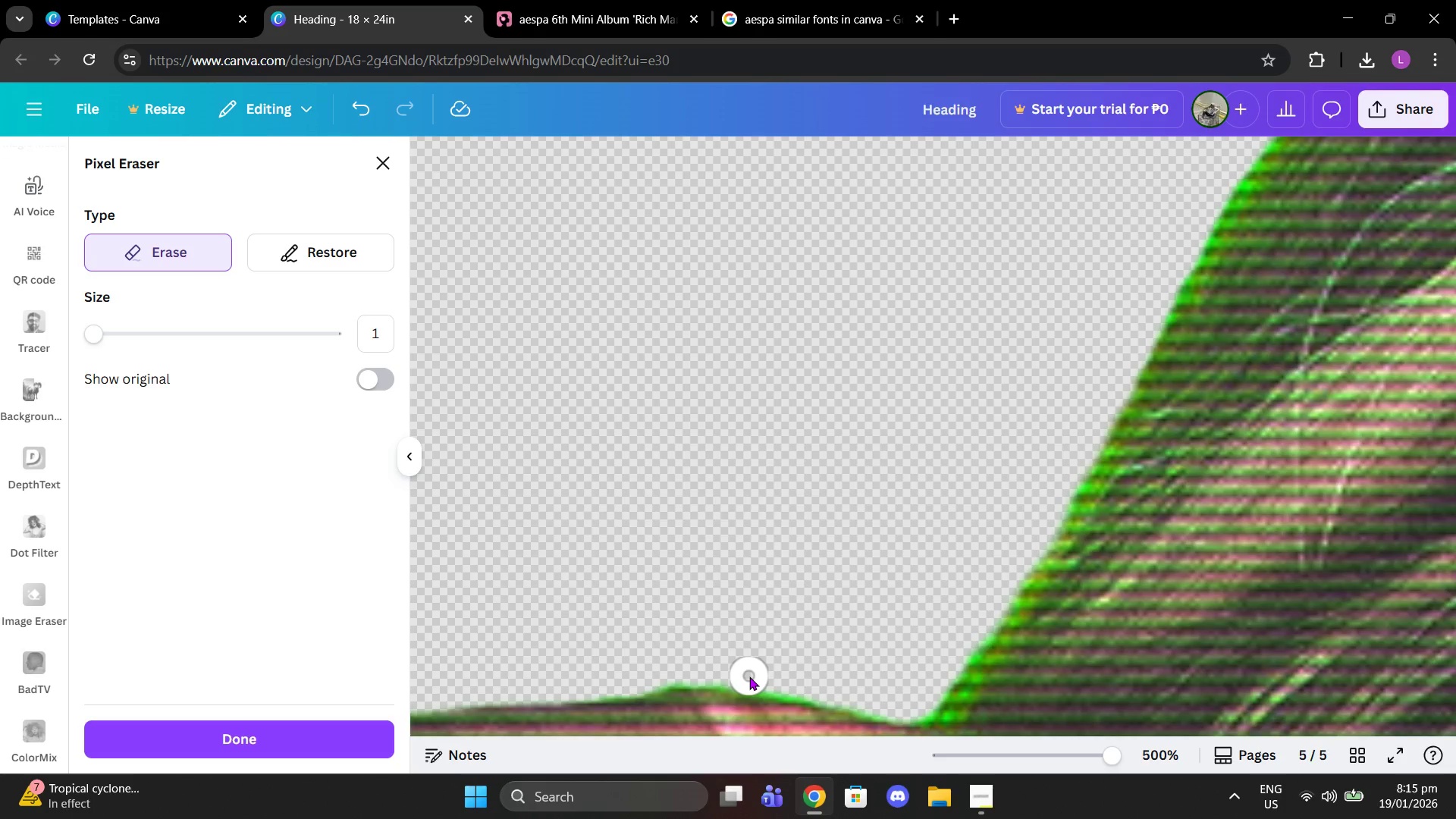 
left_click([749, 676])
 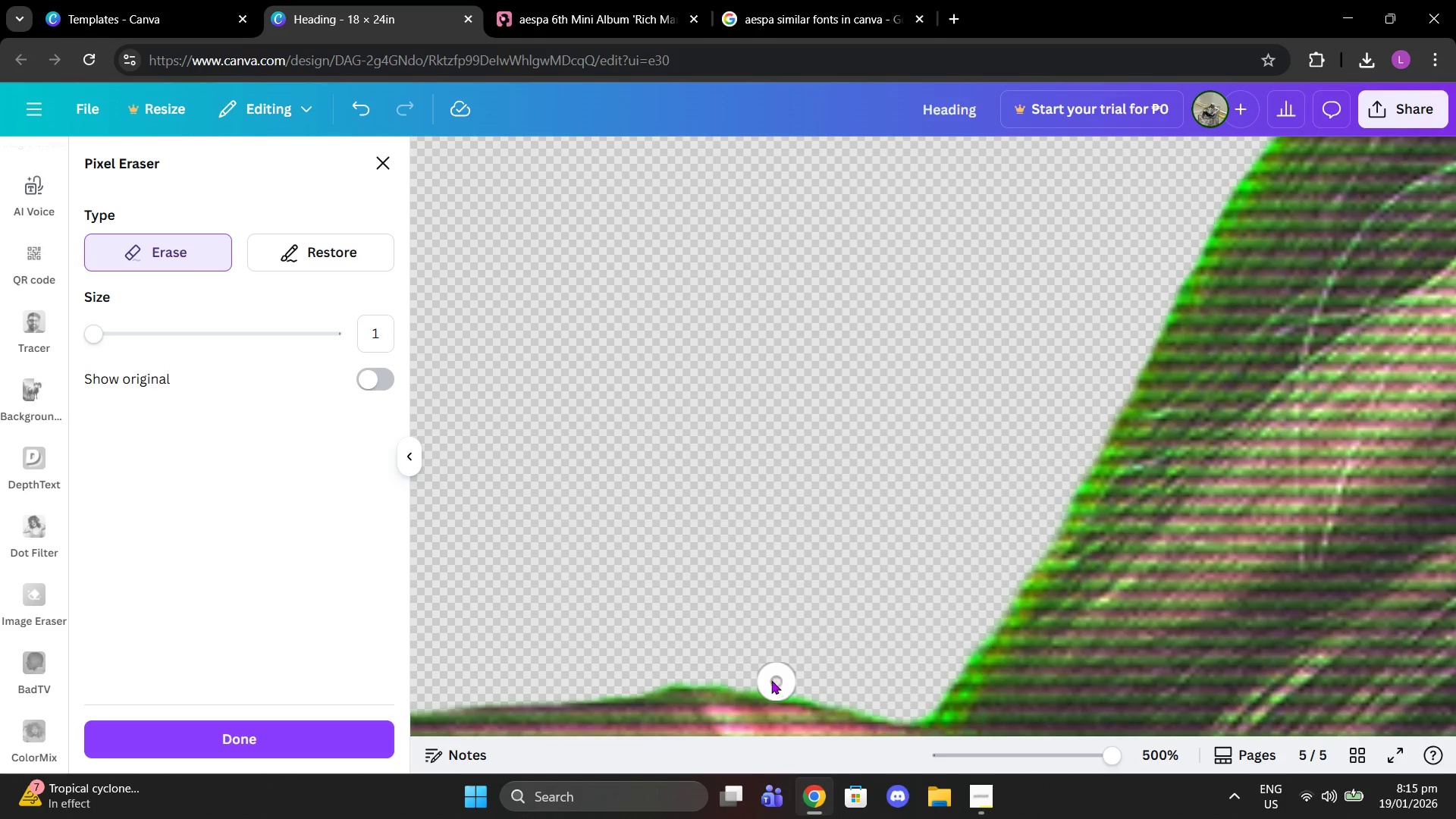 
double_click([764, 680])
 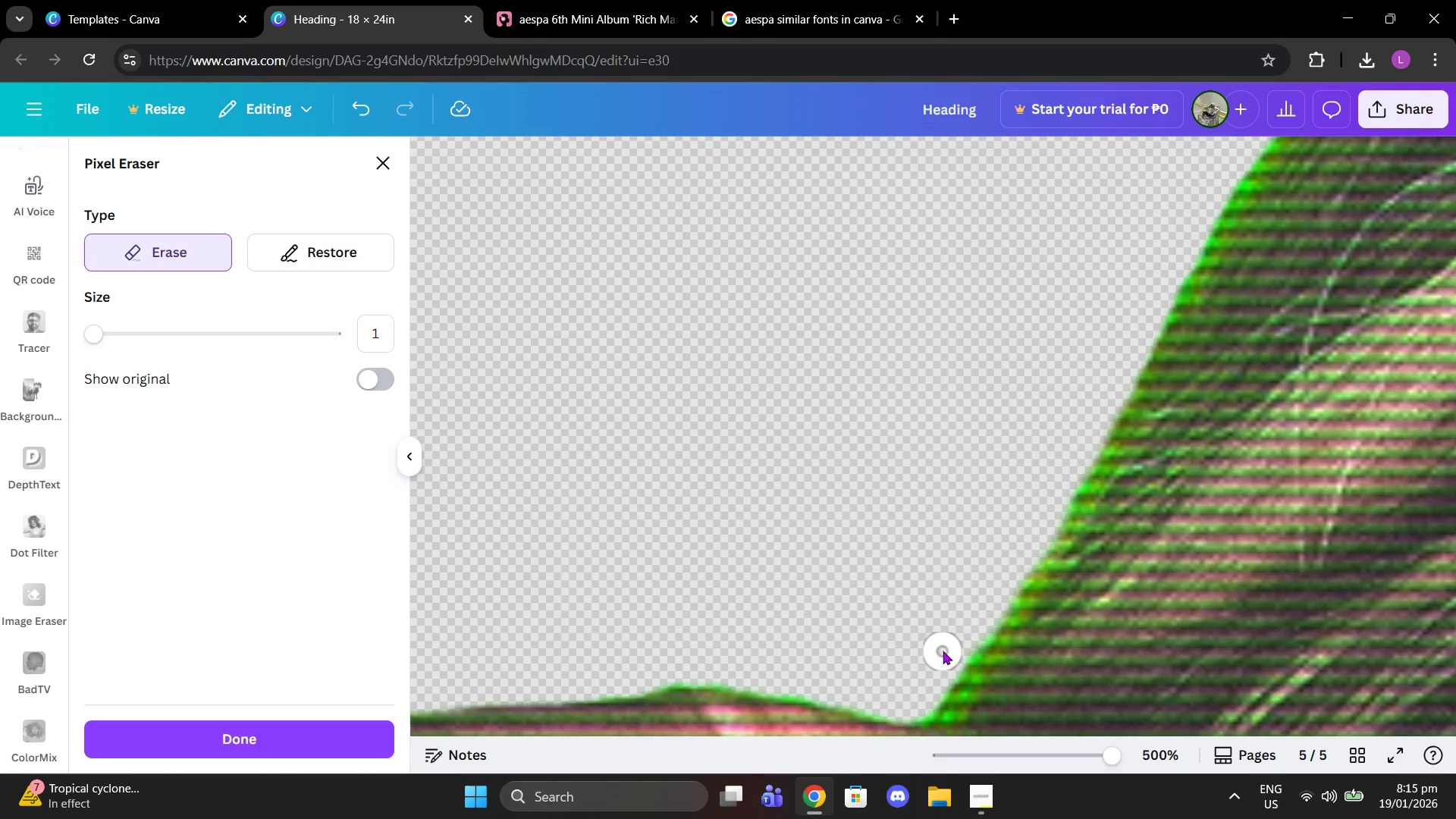 
scroll: coordinate [943, 651], scroll_direction: down, amount: 1.0
 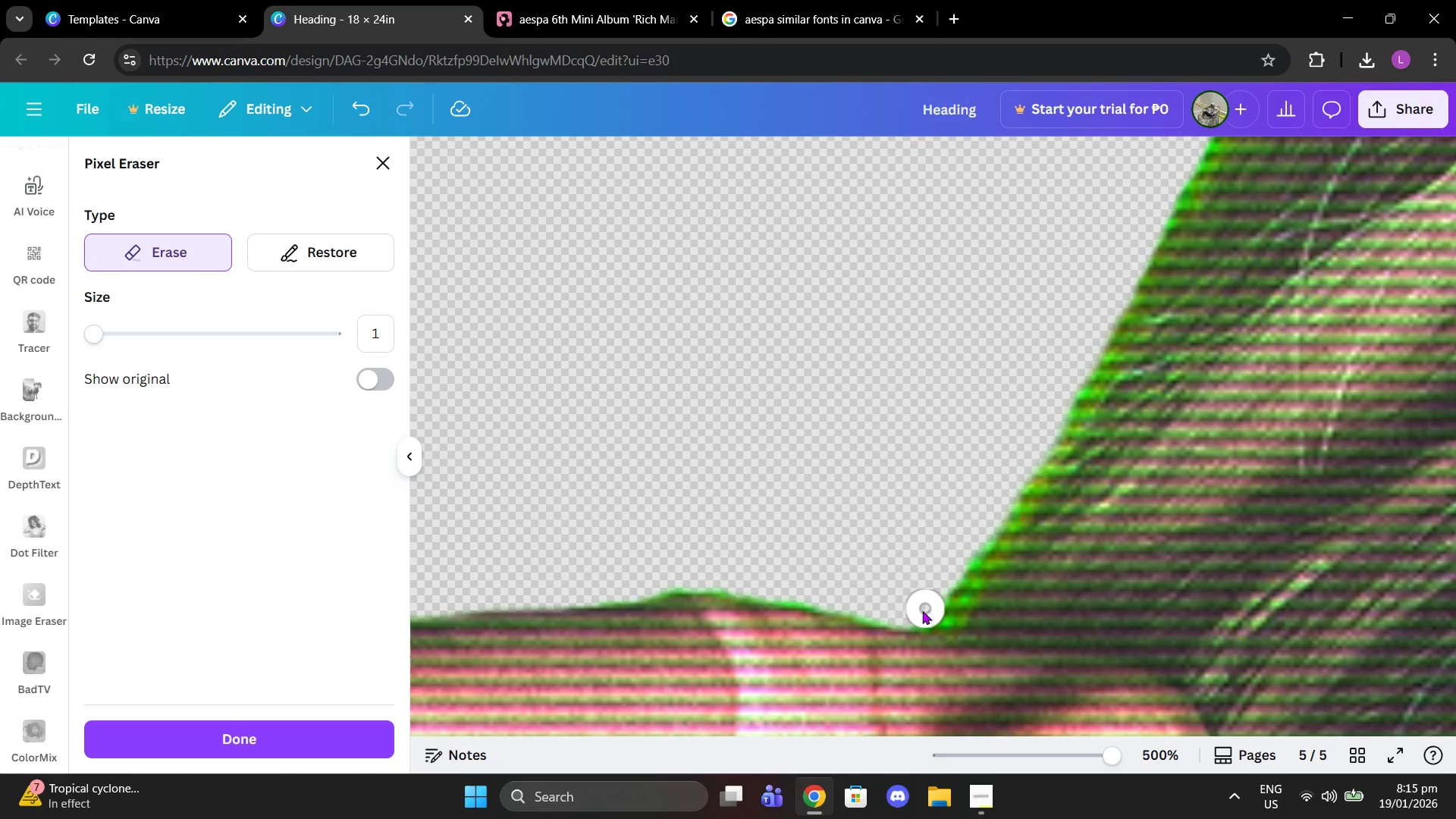 
left_click([920, 613])
 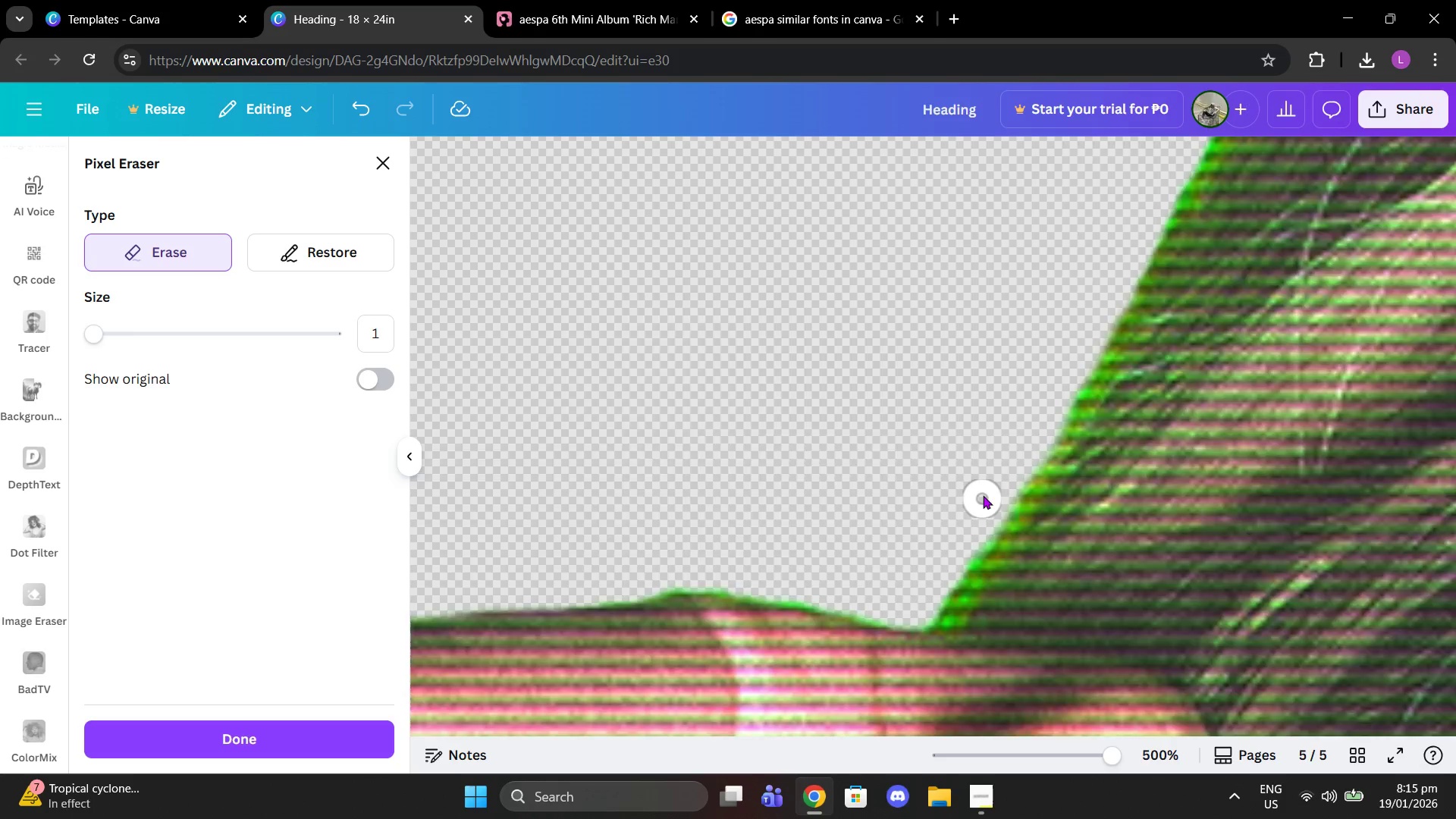 
scroll: coordinate [935, 509], scroll_direction: down, amount: 16.0
 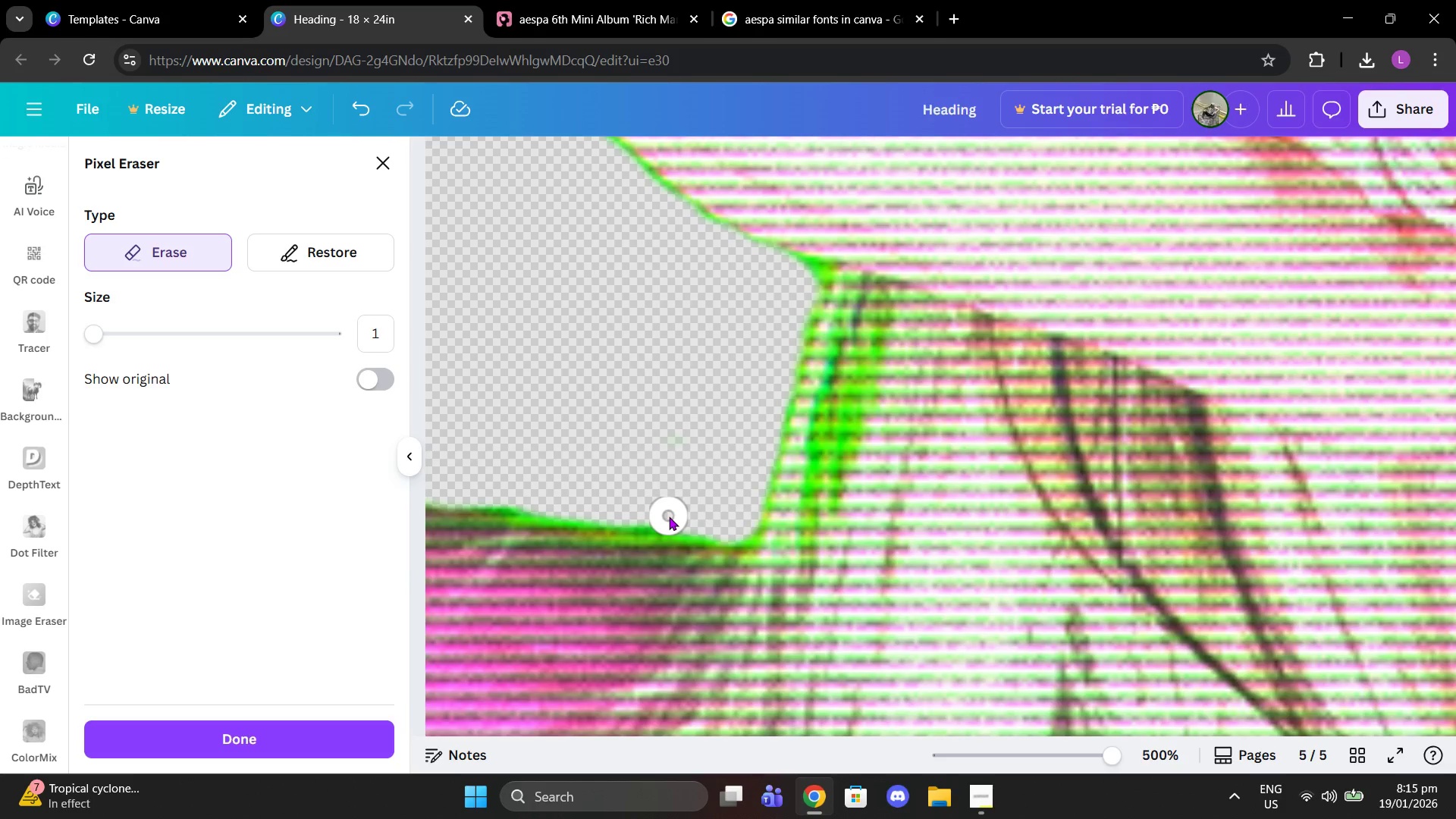 
left_click_drag(start_coordinate=[668, 519], to_coordinate=[433, 491])
 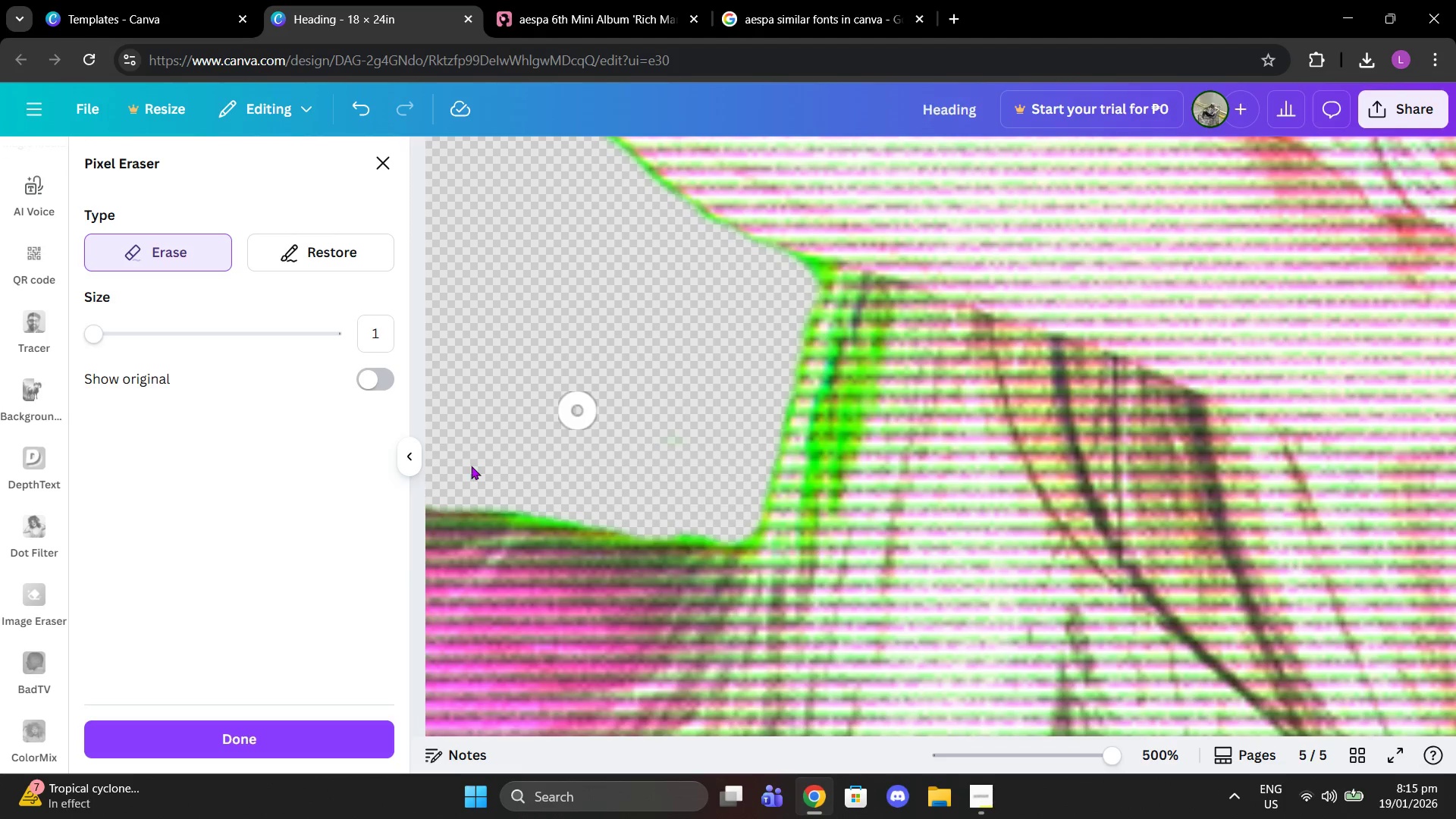 
scroll: coordinate [674, 377], scroll_direction: up, amount: 2.0
 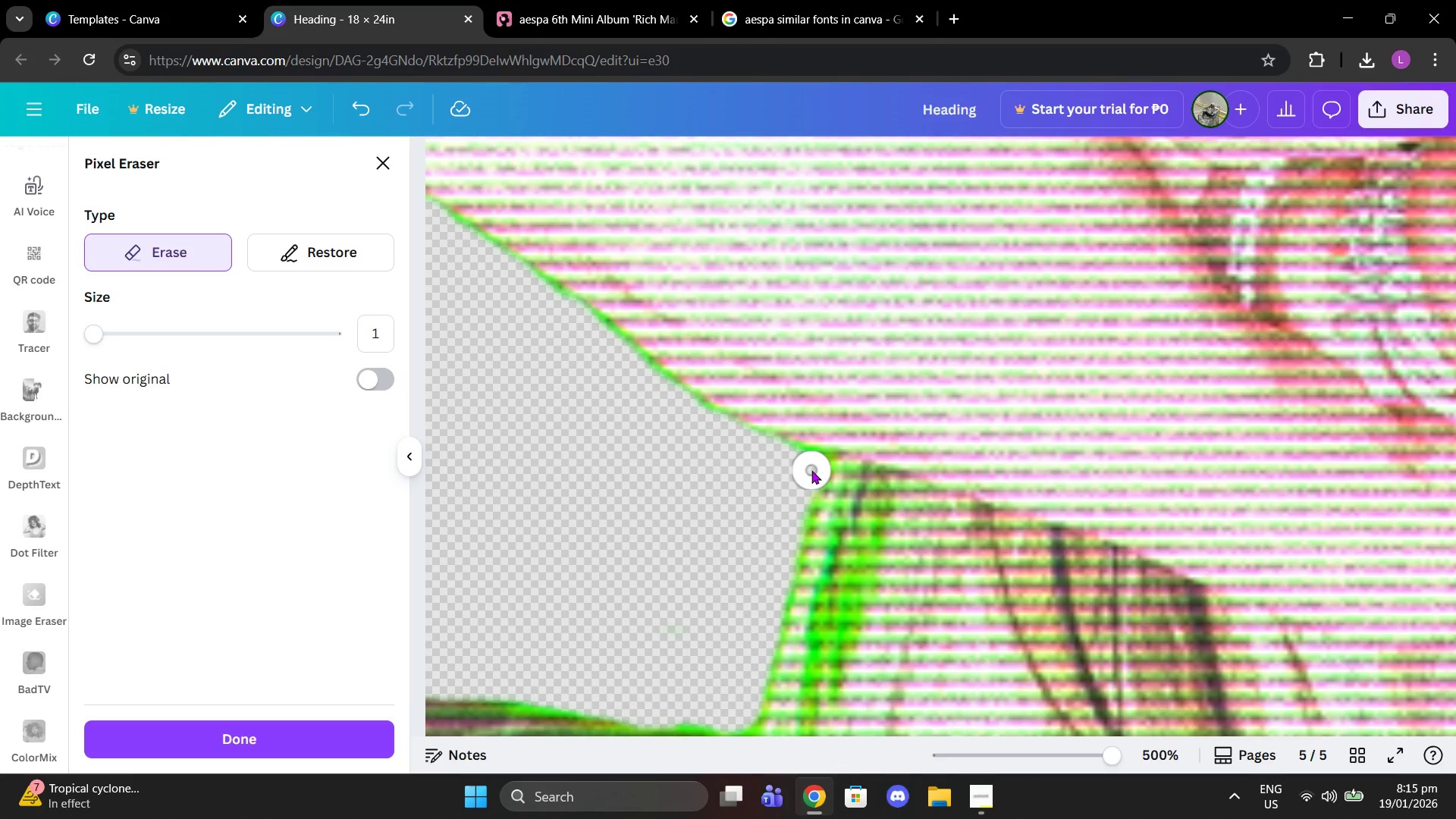 
left_click([814, 471])
 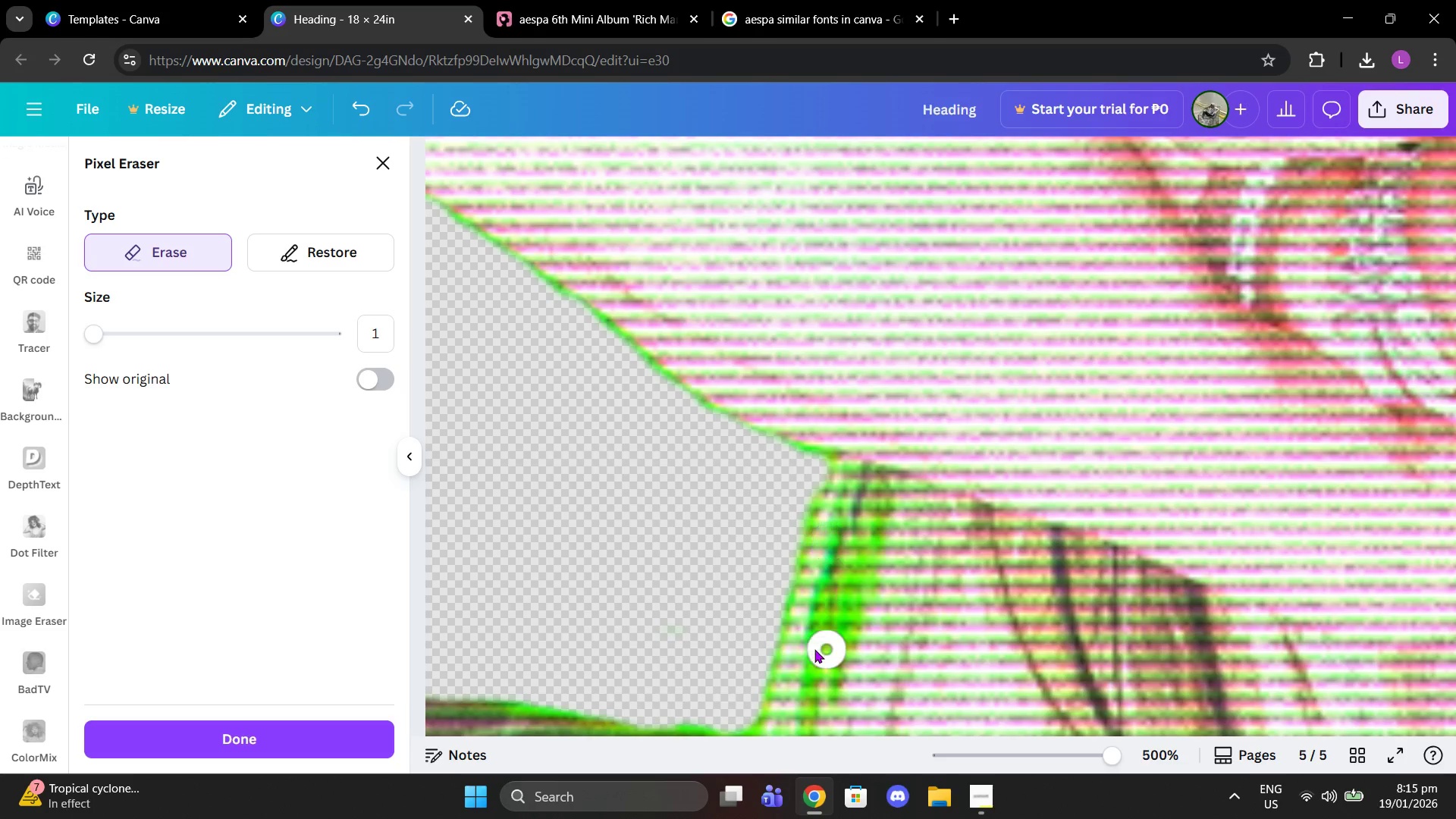 
left_click([238, 752])
 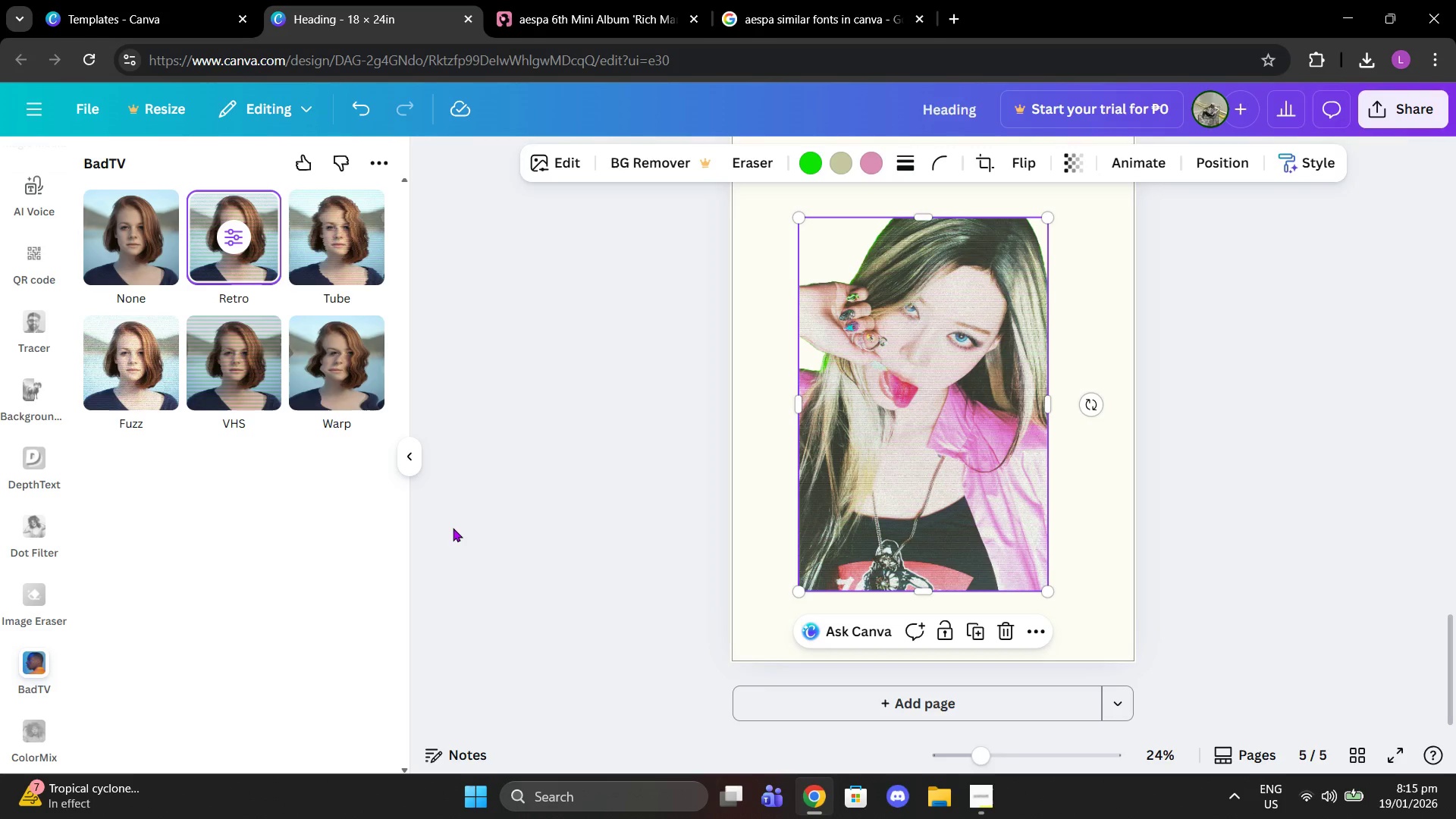 
scroll: coordinate [786, 651], scroll_direction: down, amount: 1.0
 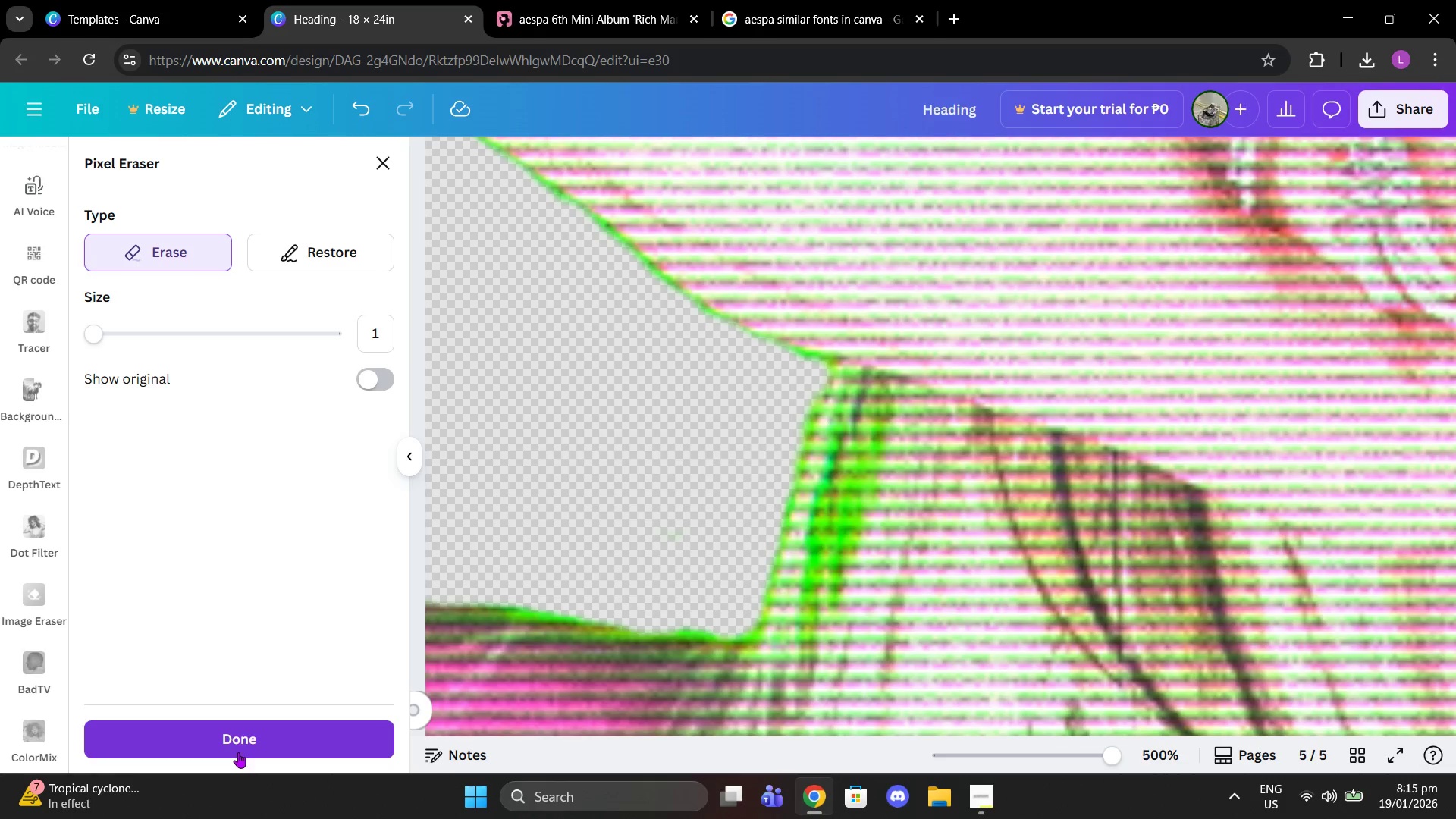 
wait(11.22)
 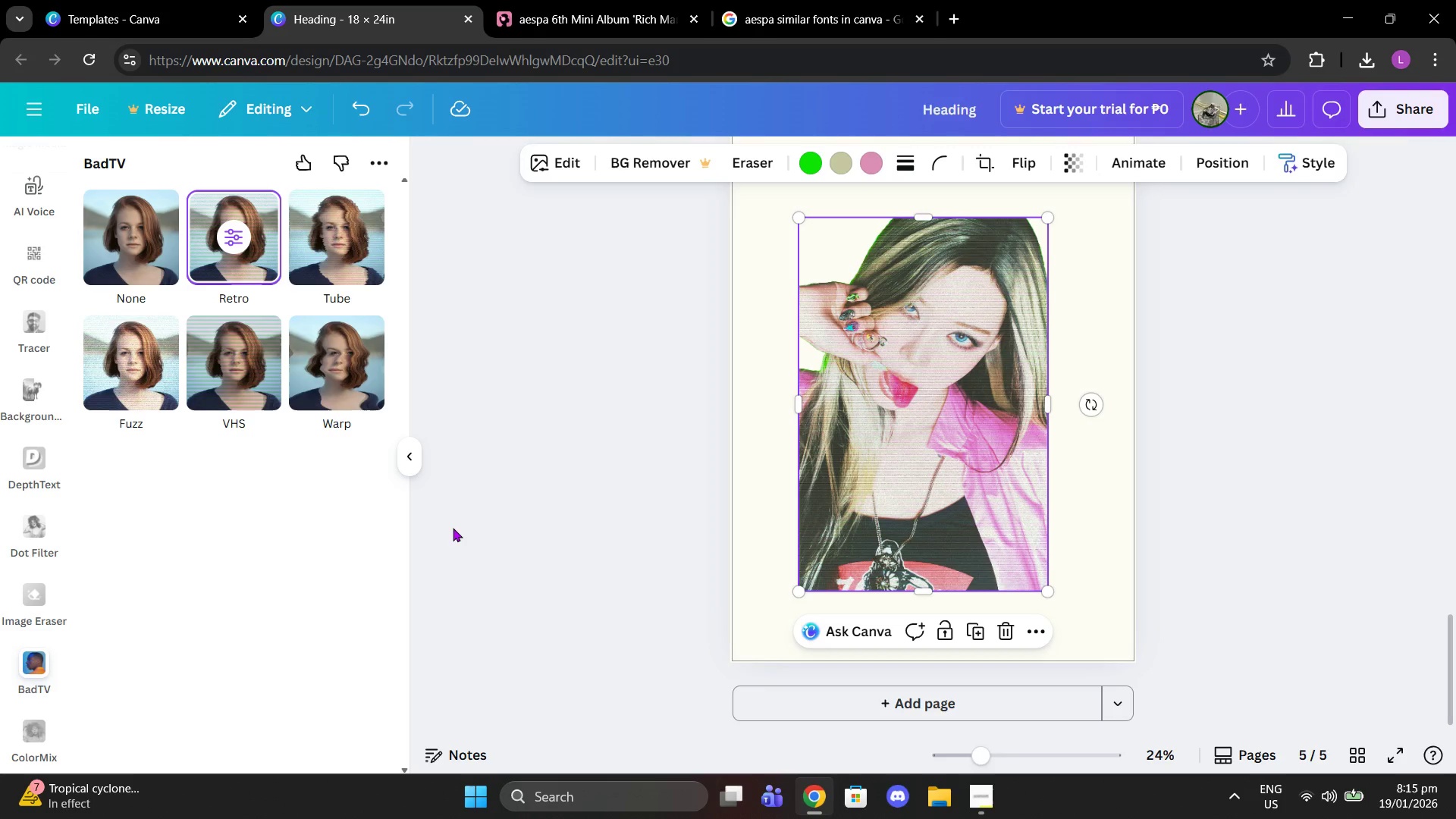 
left_click([44, 329])
 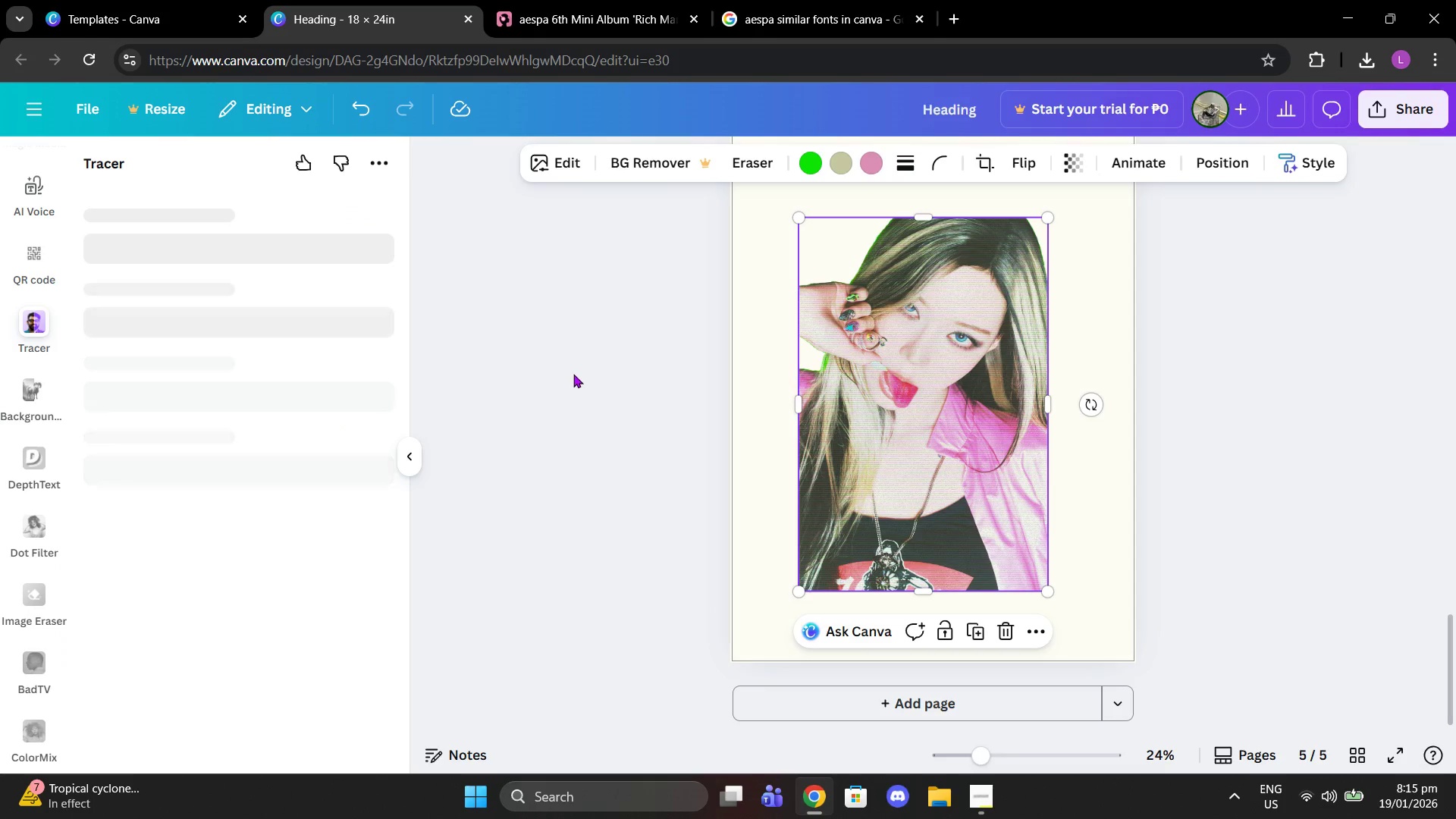 
scroll: coordinate [1026, 396], scroll_direction: up, amount: 3.0
 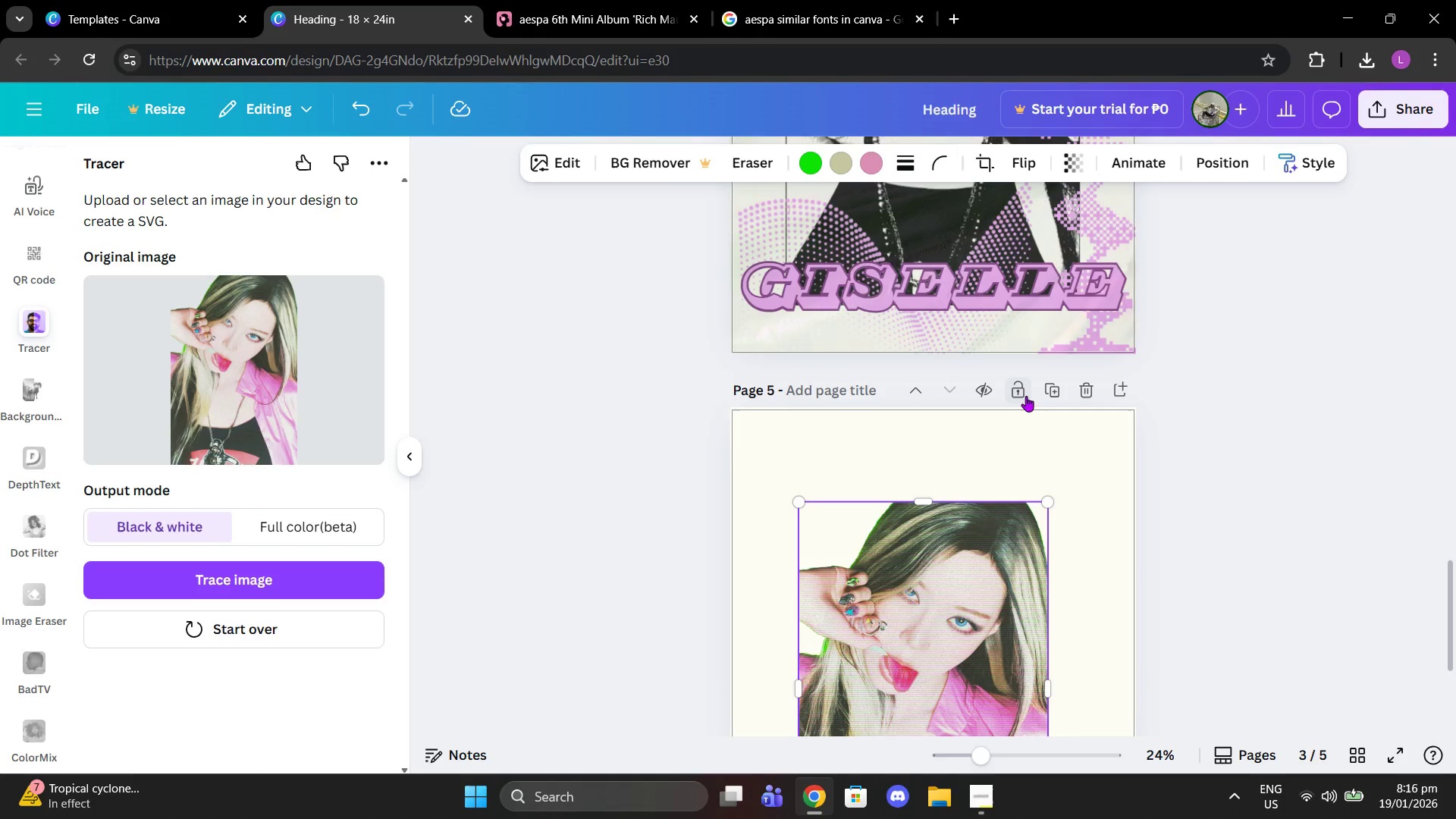 
scroll: coordinate [1026, 396], scroll_direction: down, amount: 4.0
 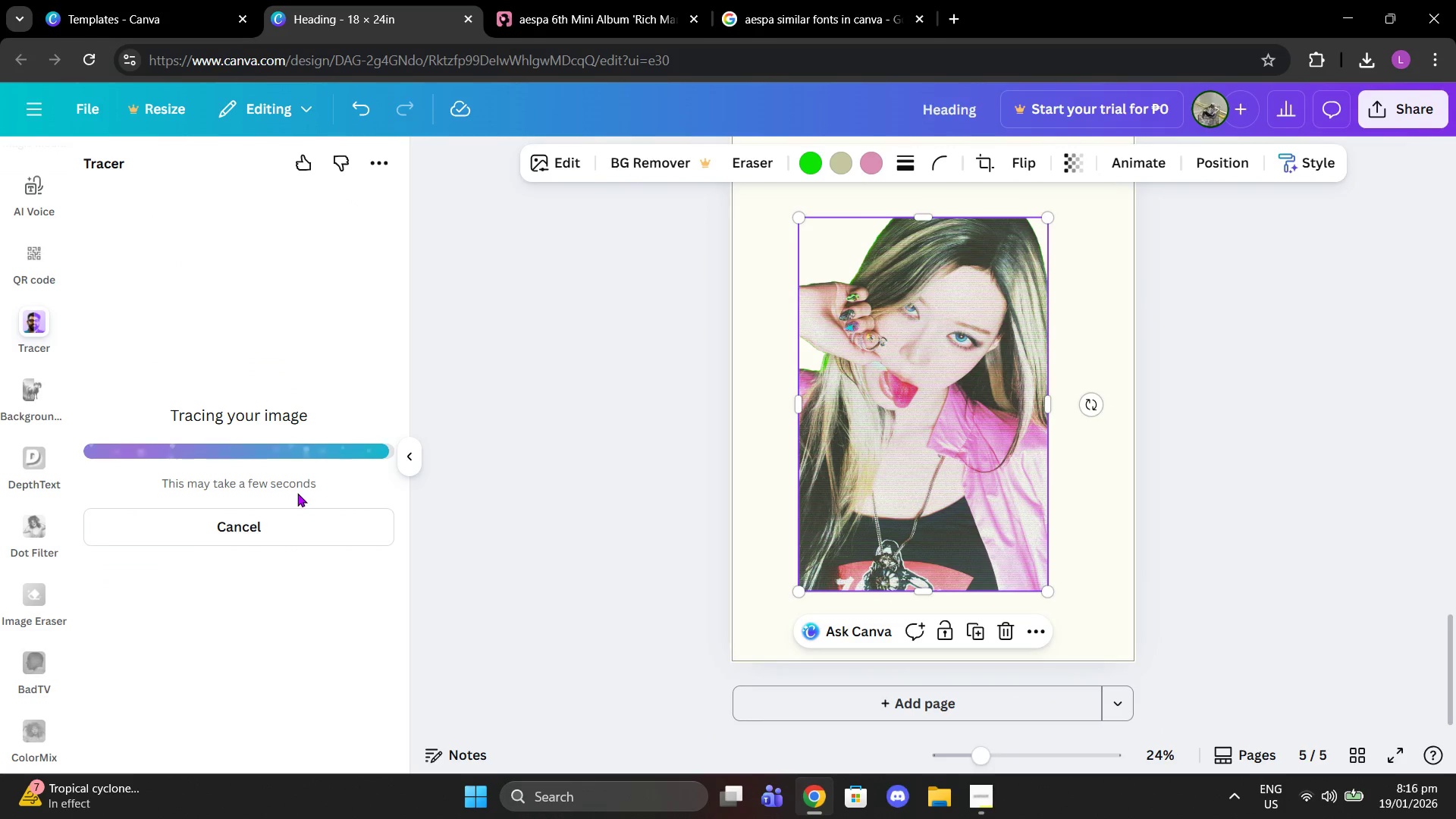 
wait(9.72)
 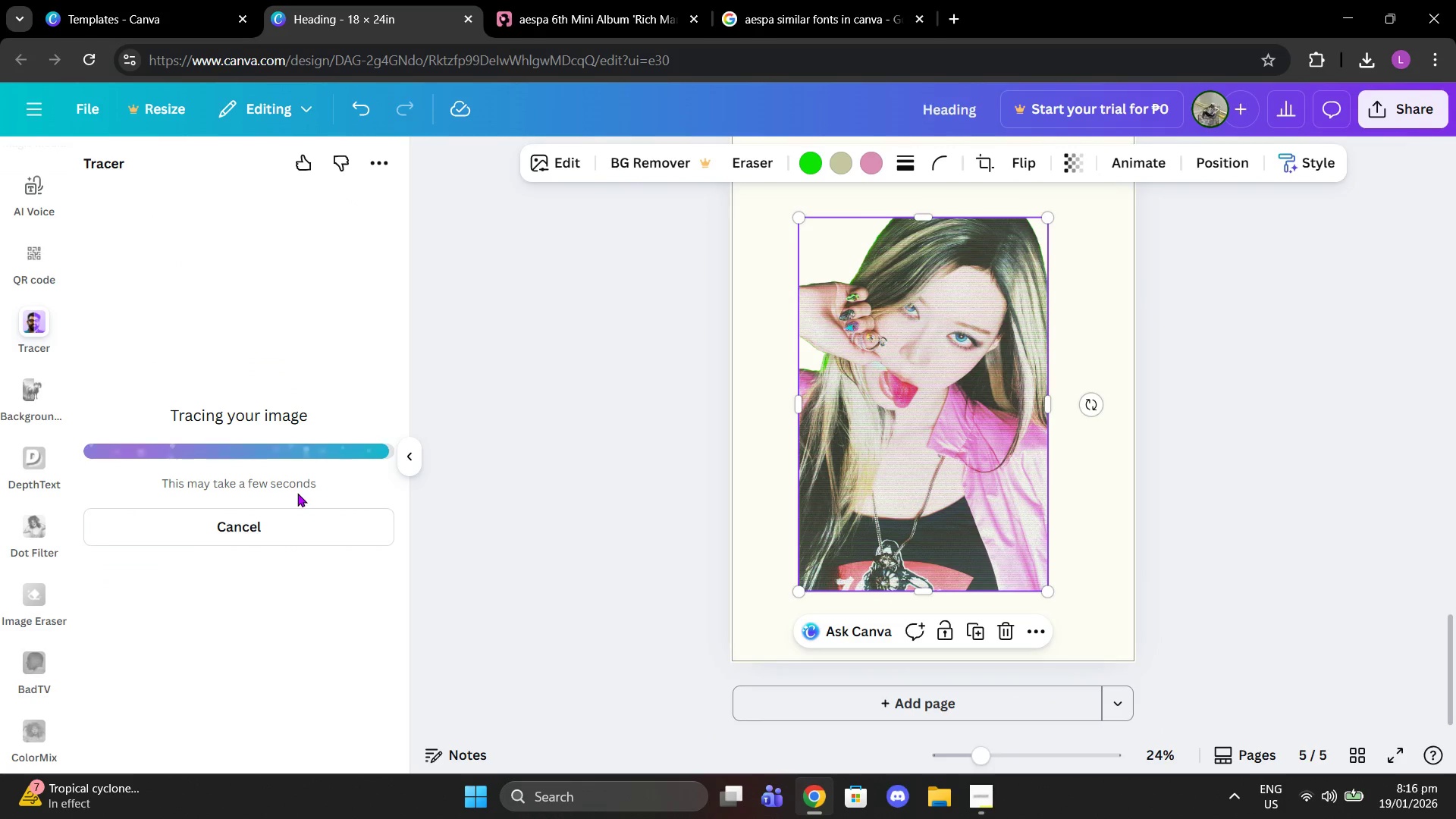 
left_click([356, 645])
 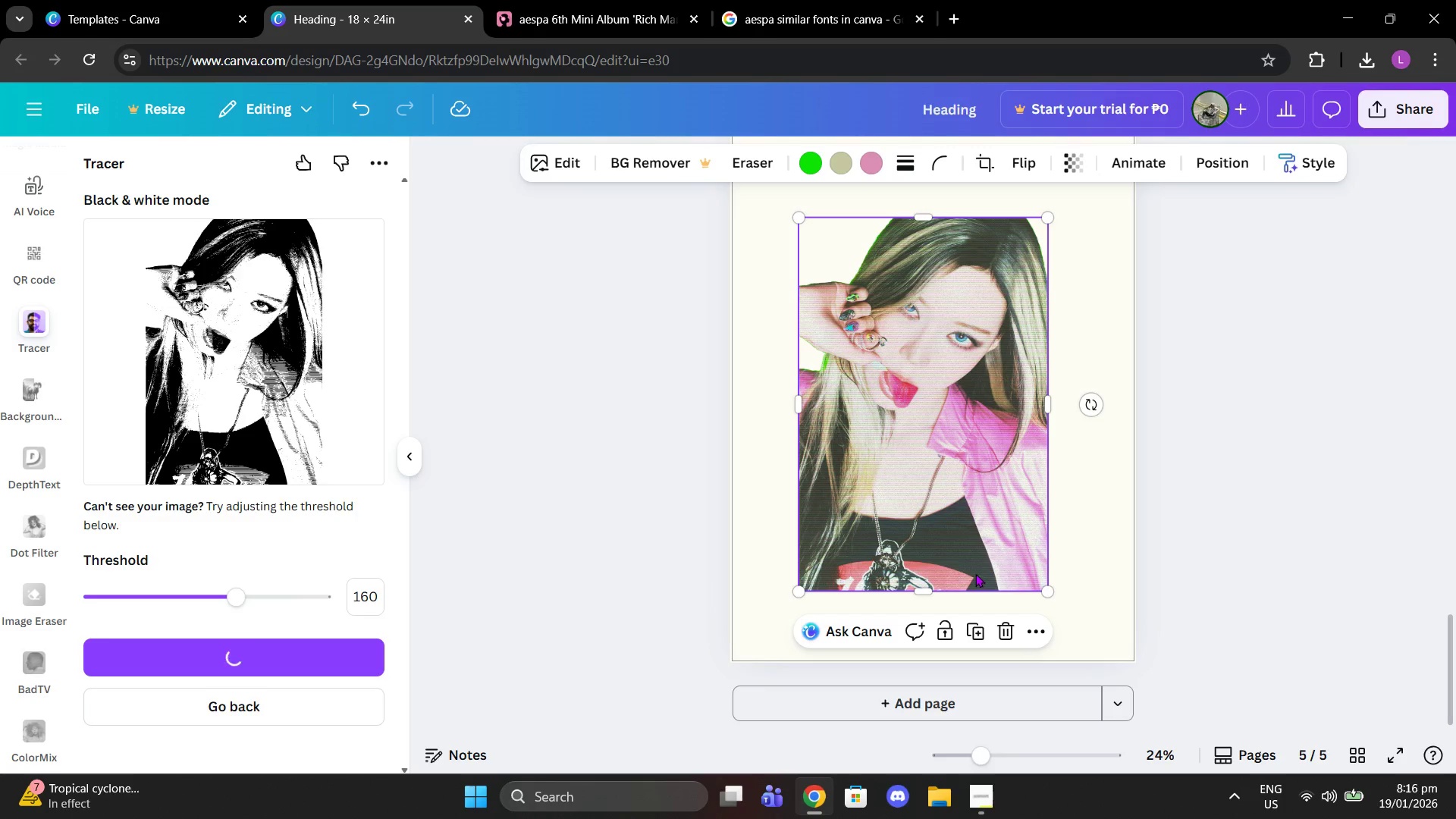 
mouse_move([959, 544])
 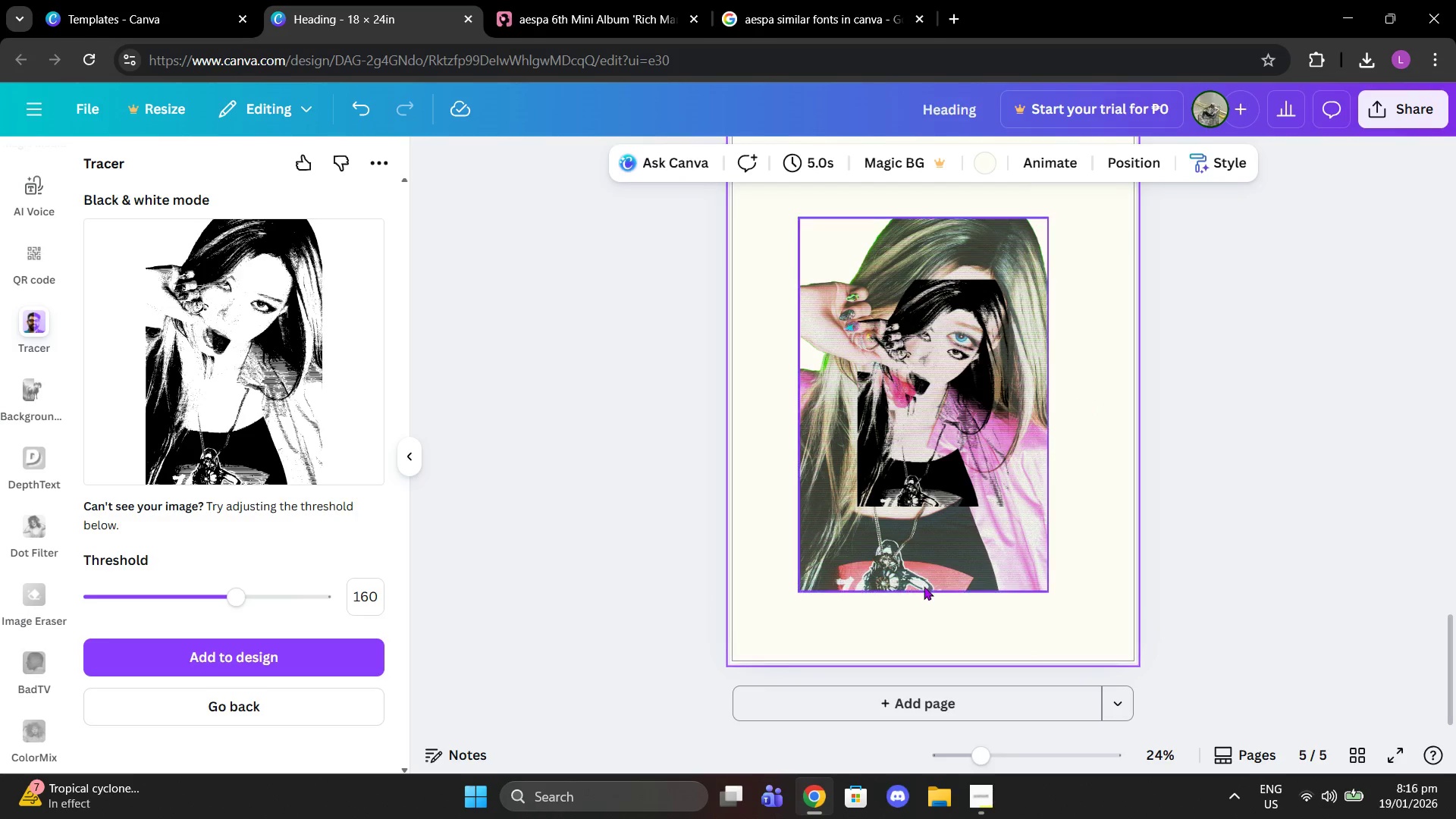 
double_click([923, 579])
 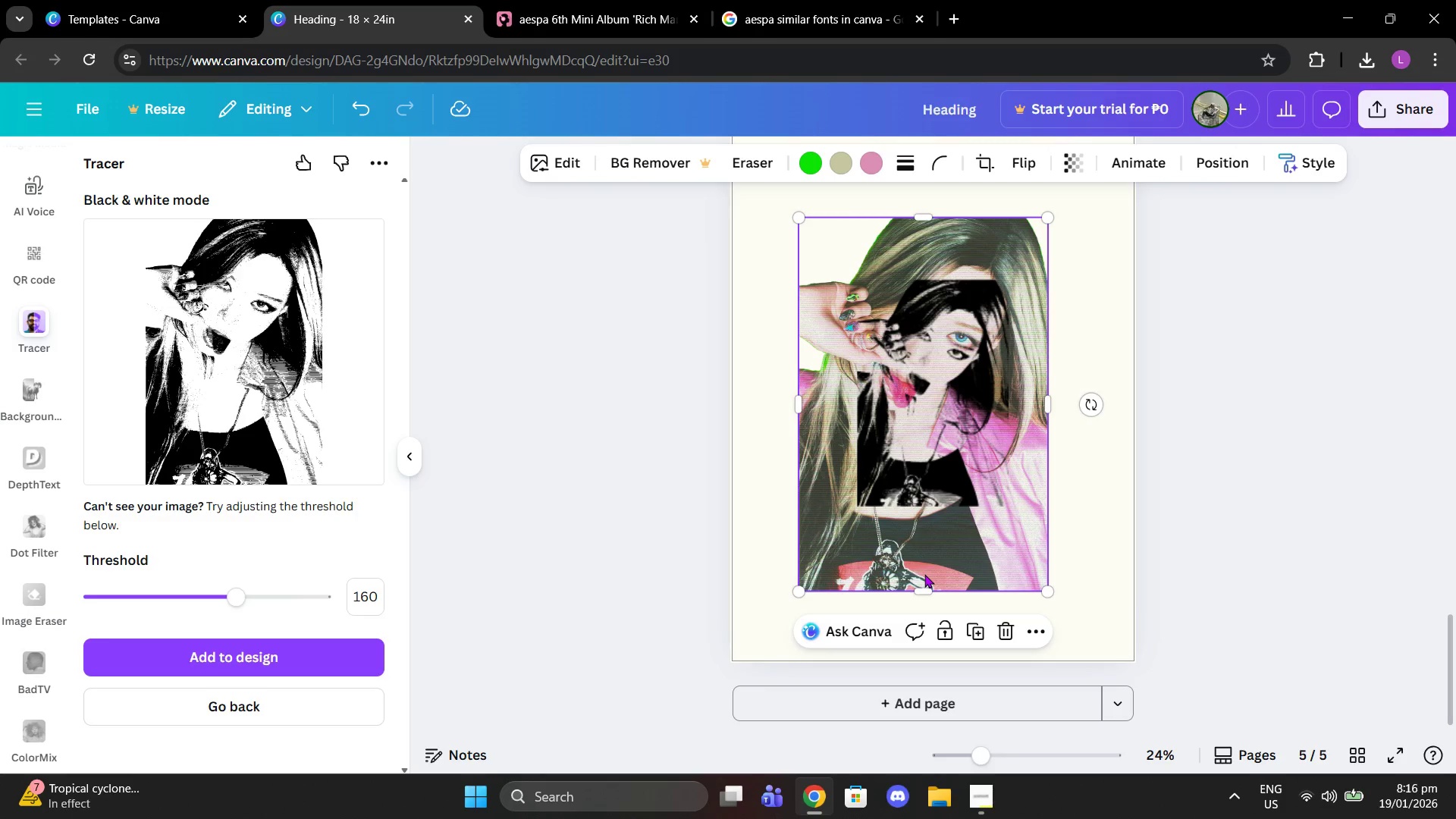 
key(Delete)
 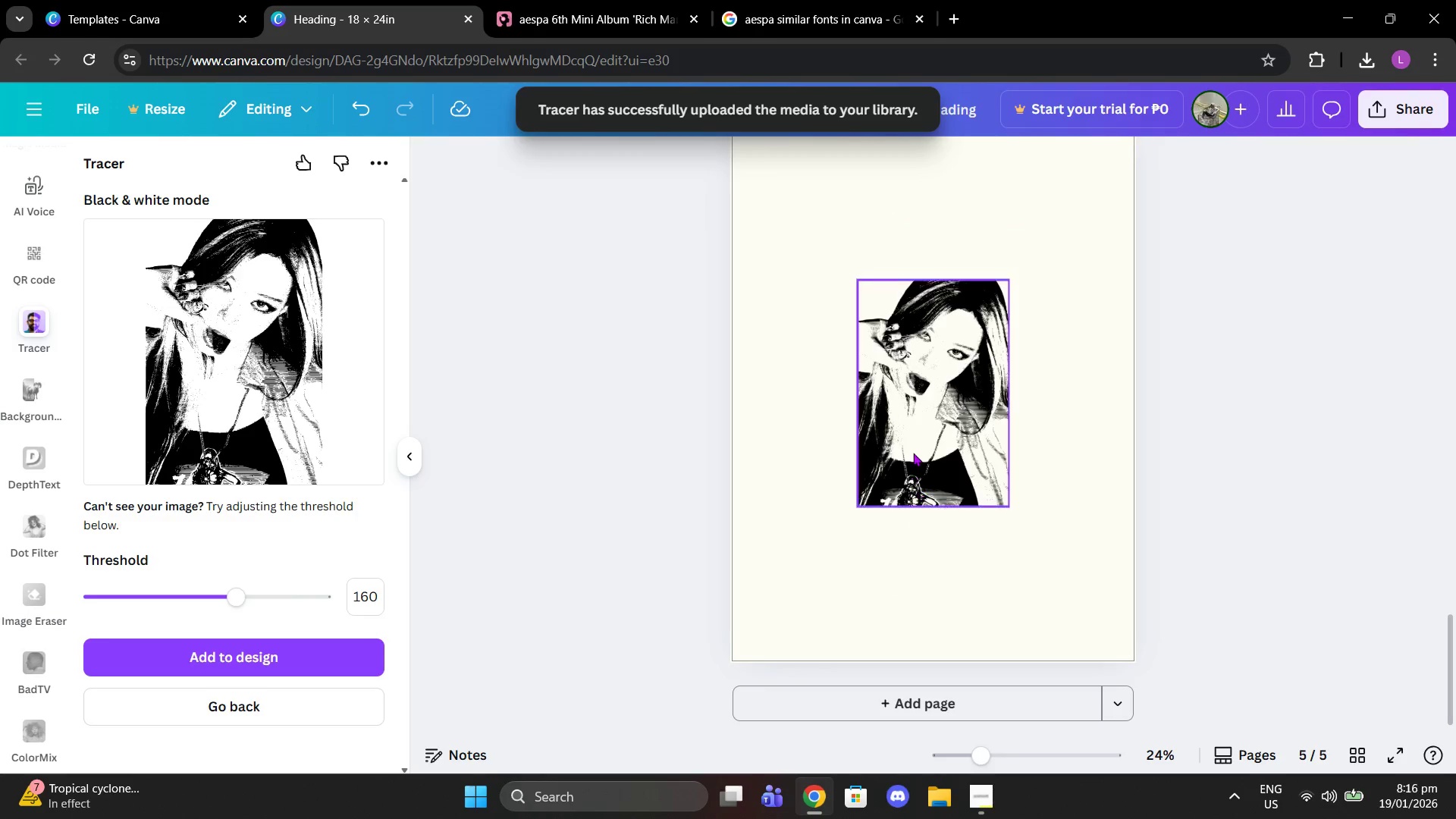 
left_click_drag(start_coordinate=[913, 452], to_coordinate=[843, 557])
 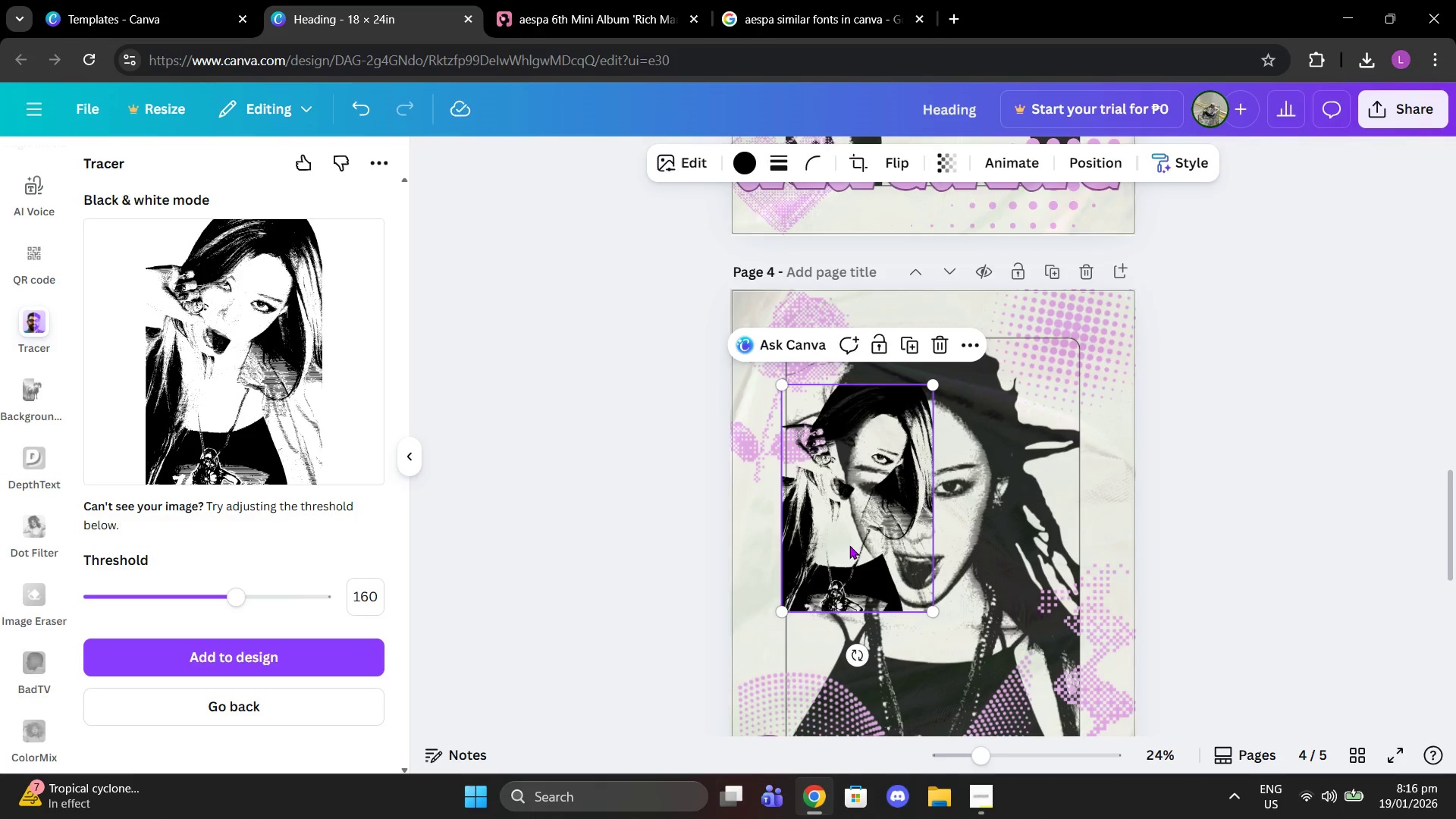 
scroll: coordinate [827, 448], scroll_direction: up, amount: 8.0
 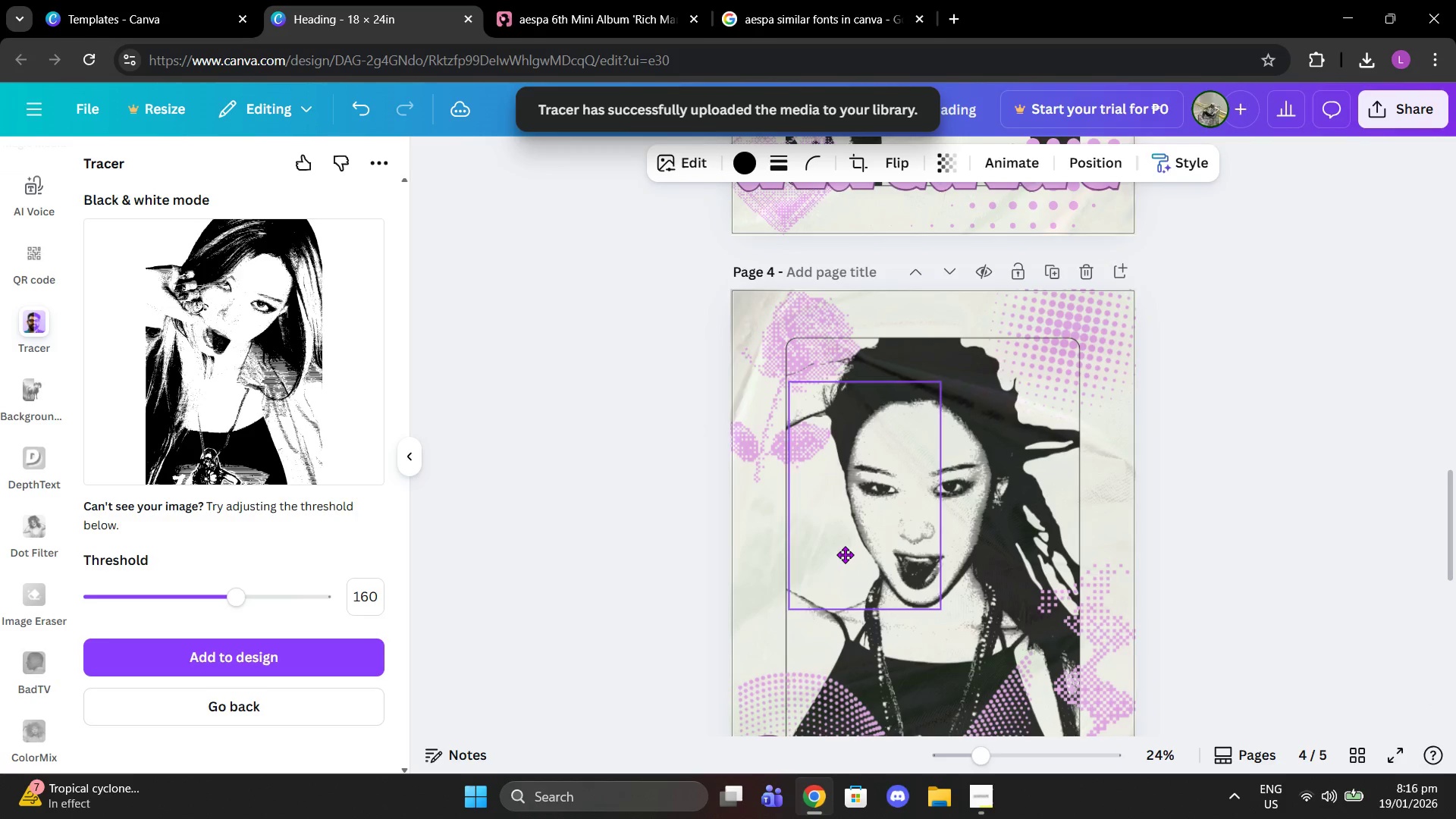 
left_click_drag(start_coordinate=[849, 545], to_coordinate=[856, 500])
 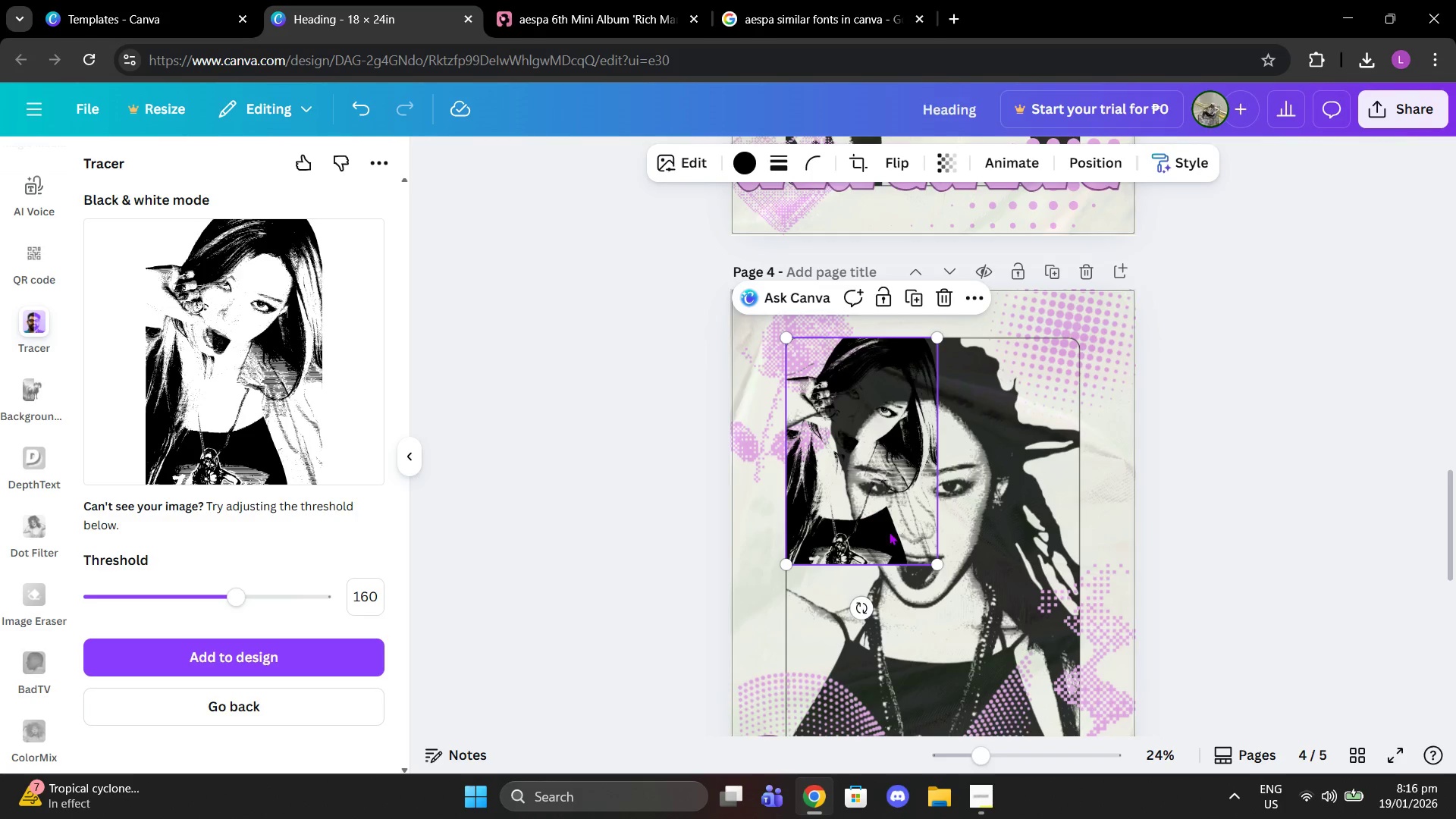 
scroll: coordinate [889, 532], scroll_direction: down, amount: 3.0
 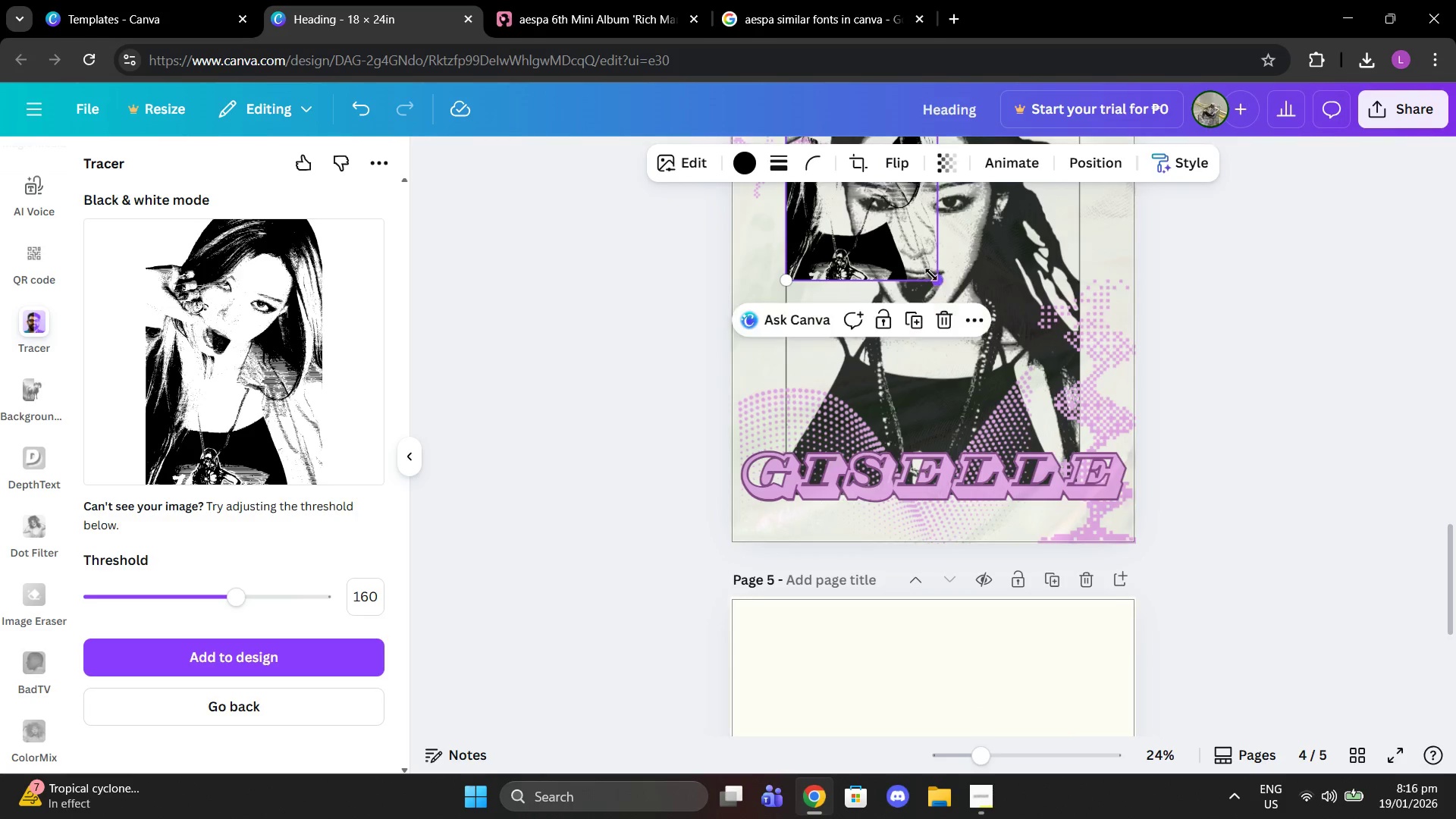 
left_click_drag(start_coordinate=[931, 275], to_coordinate=[1091, 478])
 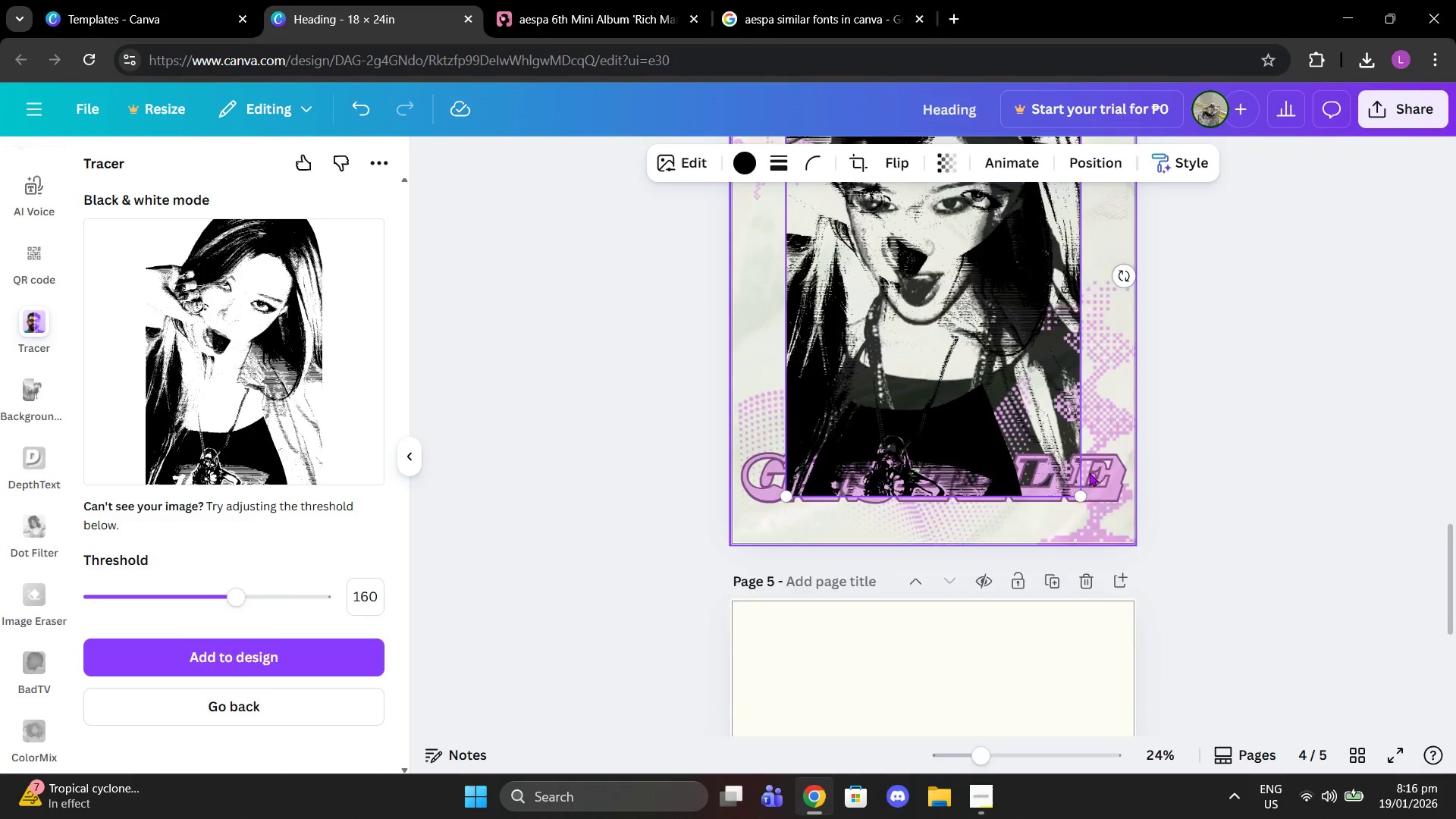 
left_click_drag(start_coordinate=[987, 441], to_coordinate=[988, 582])
 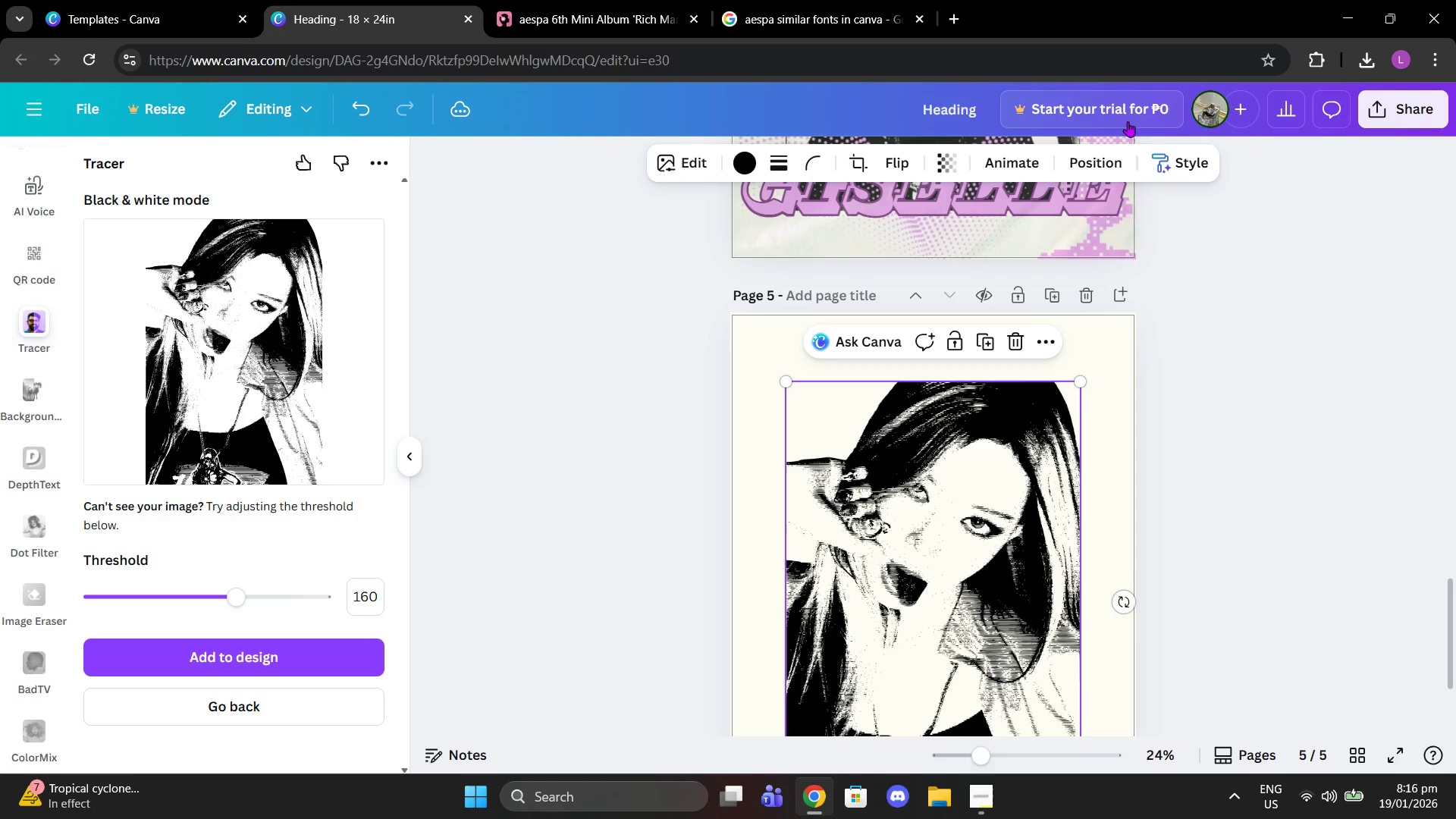 
scroll: coordinate [1090, 475], scroll_direction: up, amount: 2.0
 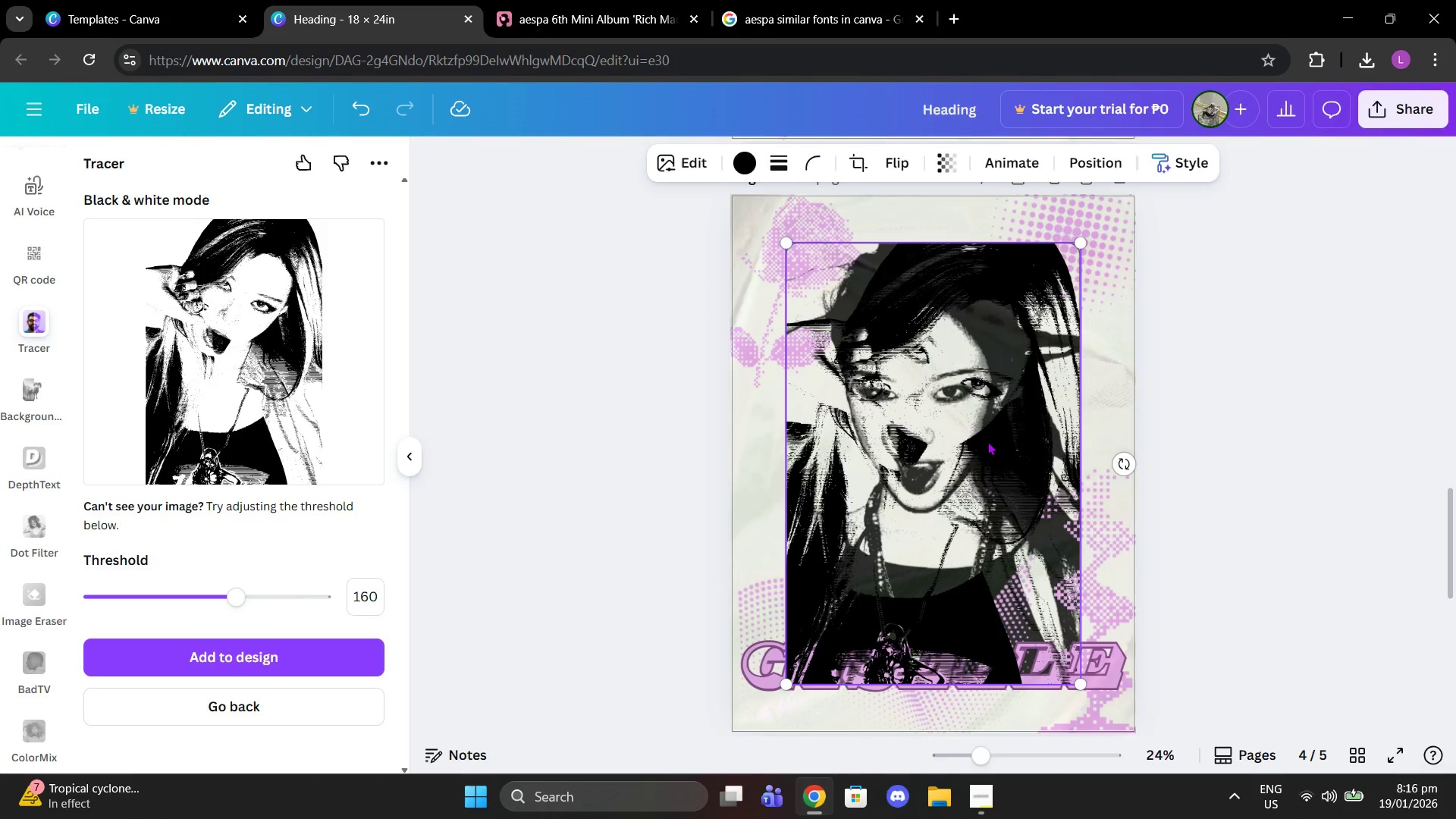 
scroll: coordinate [981, 596], scroll_direction: down, amount: 5.0
 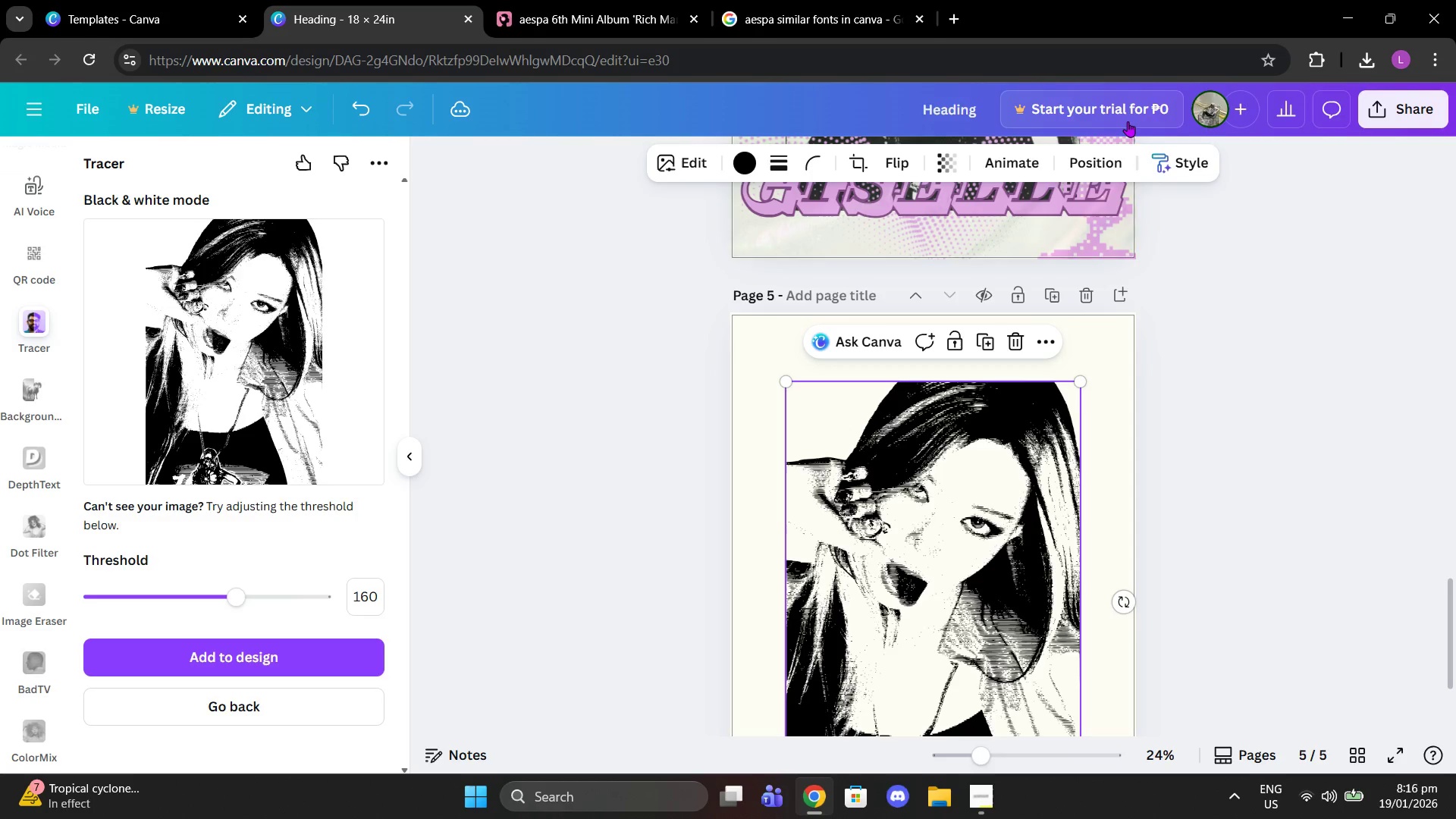 
left_click([1099, 163])
 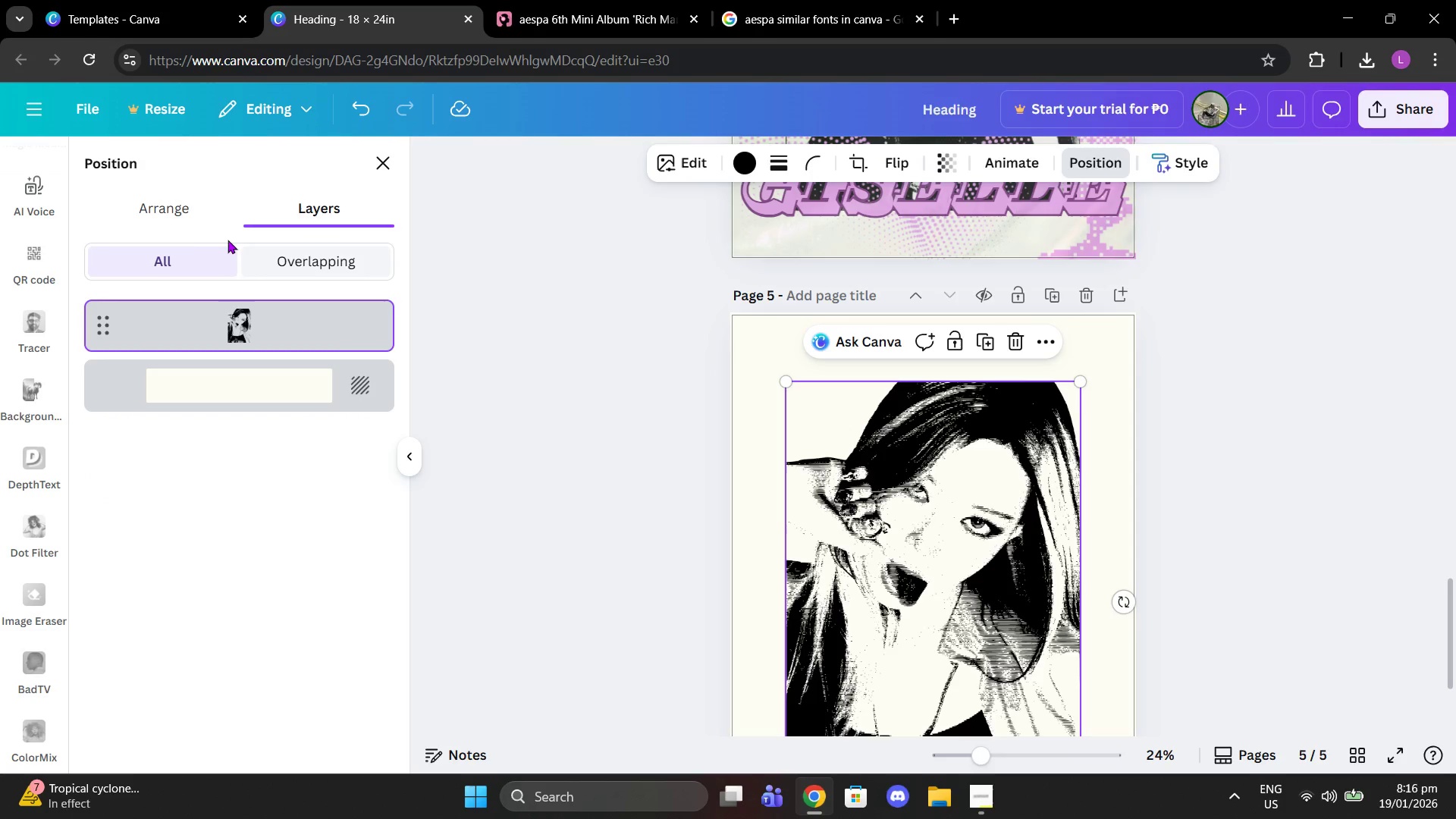 
double_click([171, 219])
 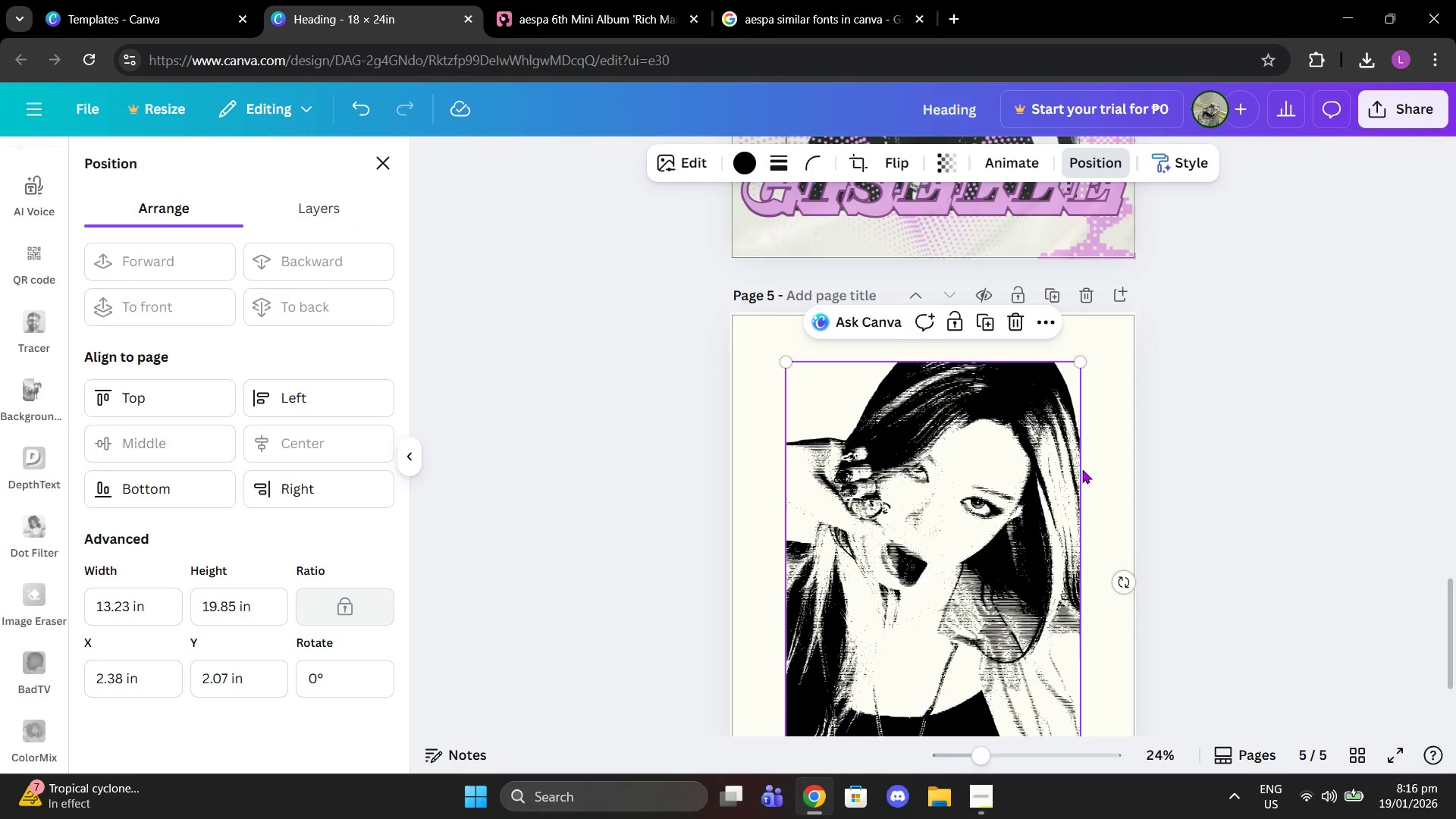 
double_click([1272, 458])
 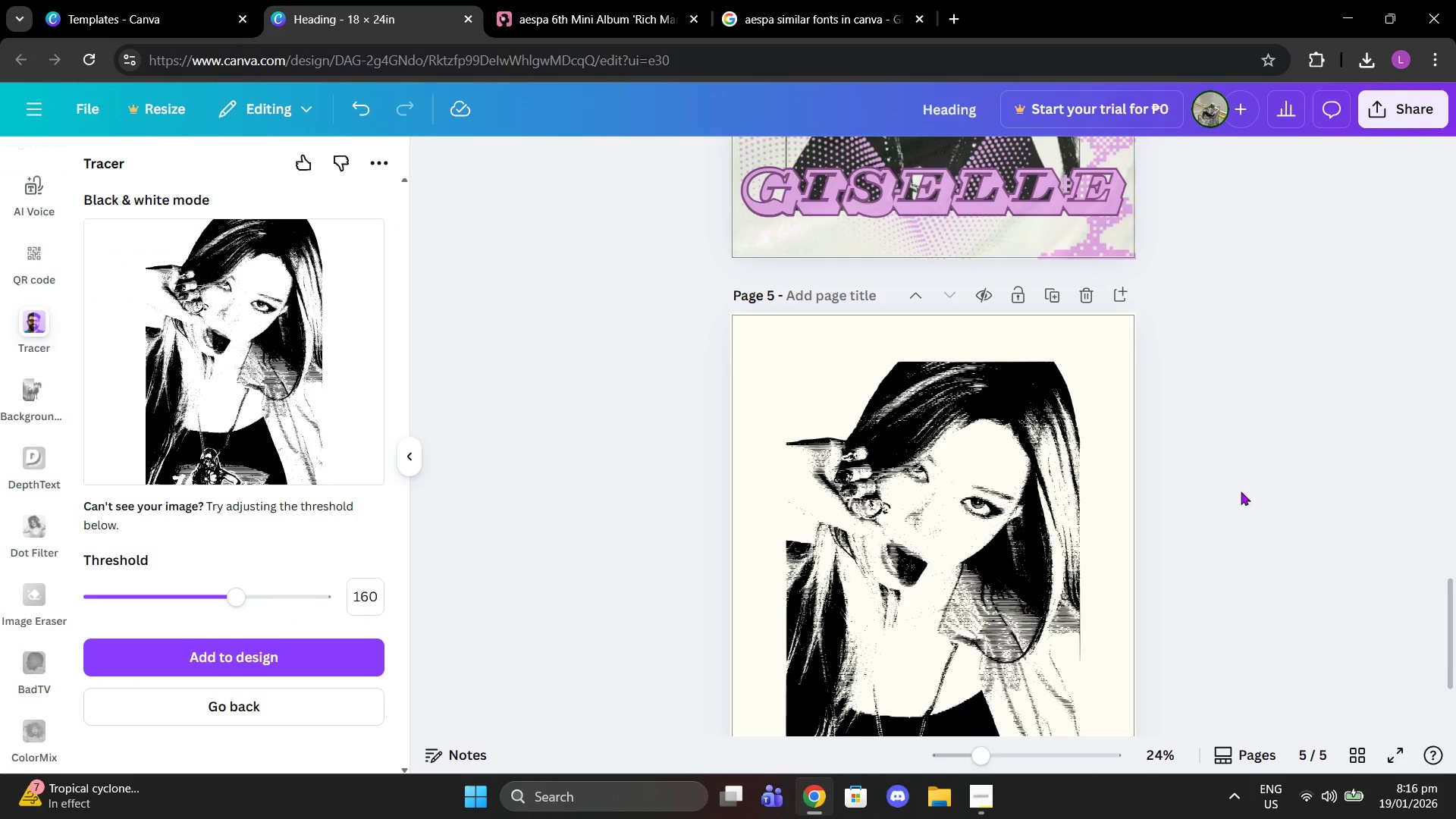 
scroll: coordinate [1241, 491], scroll_direction: down, amount: 2.0
 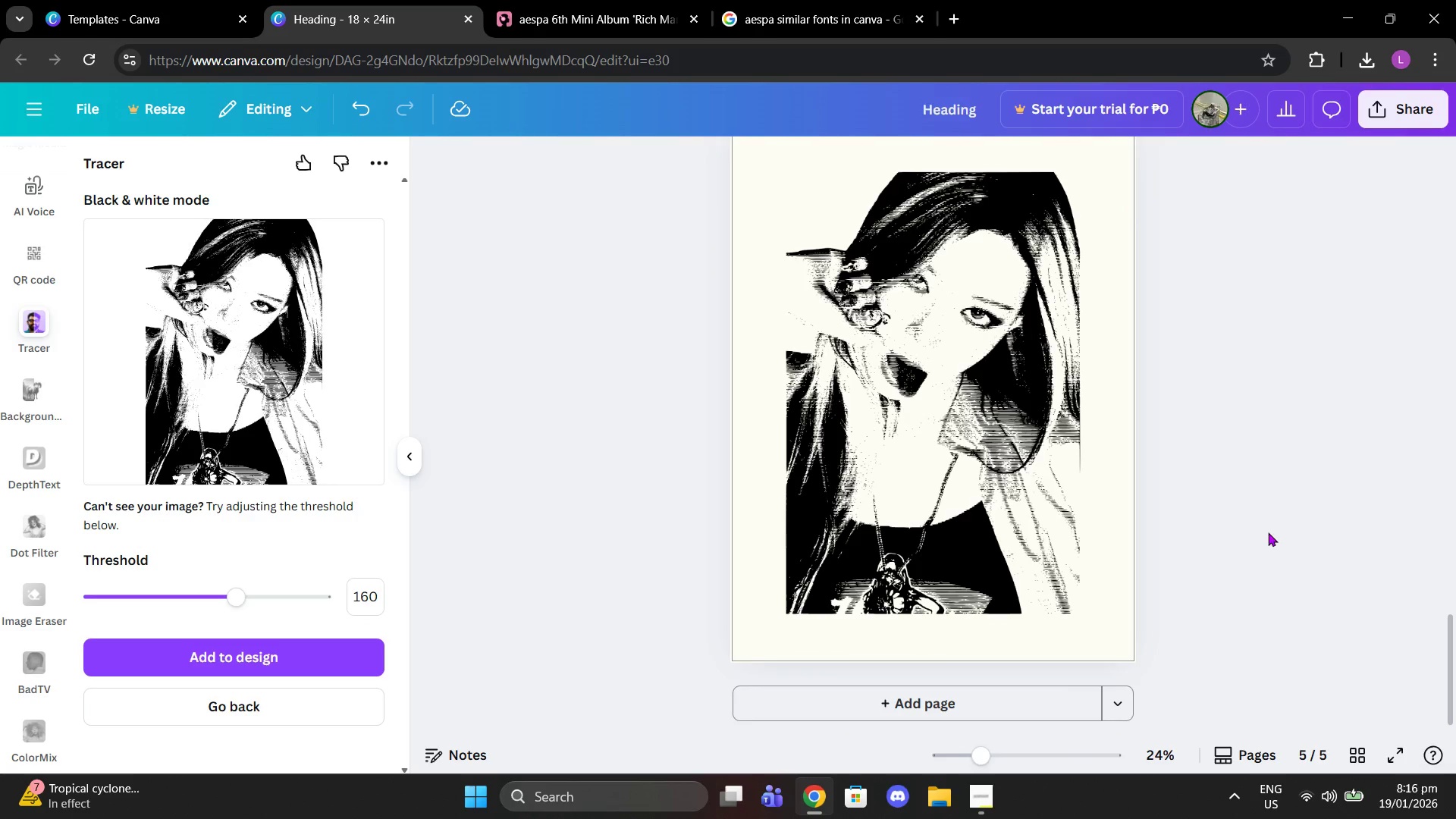 
scroll: coordinate [1164, 542], scroll_direction: up, amount: 13.0
 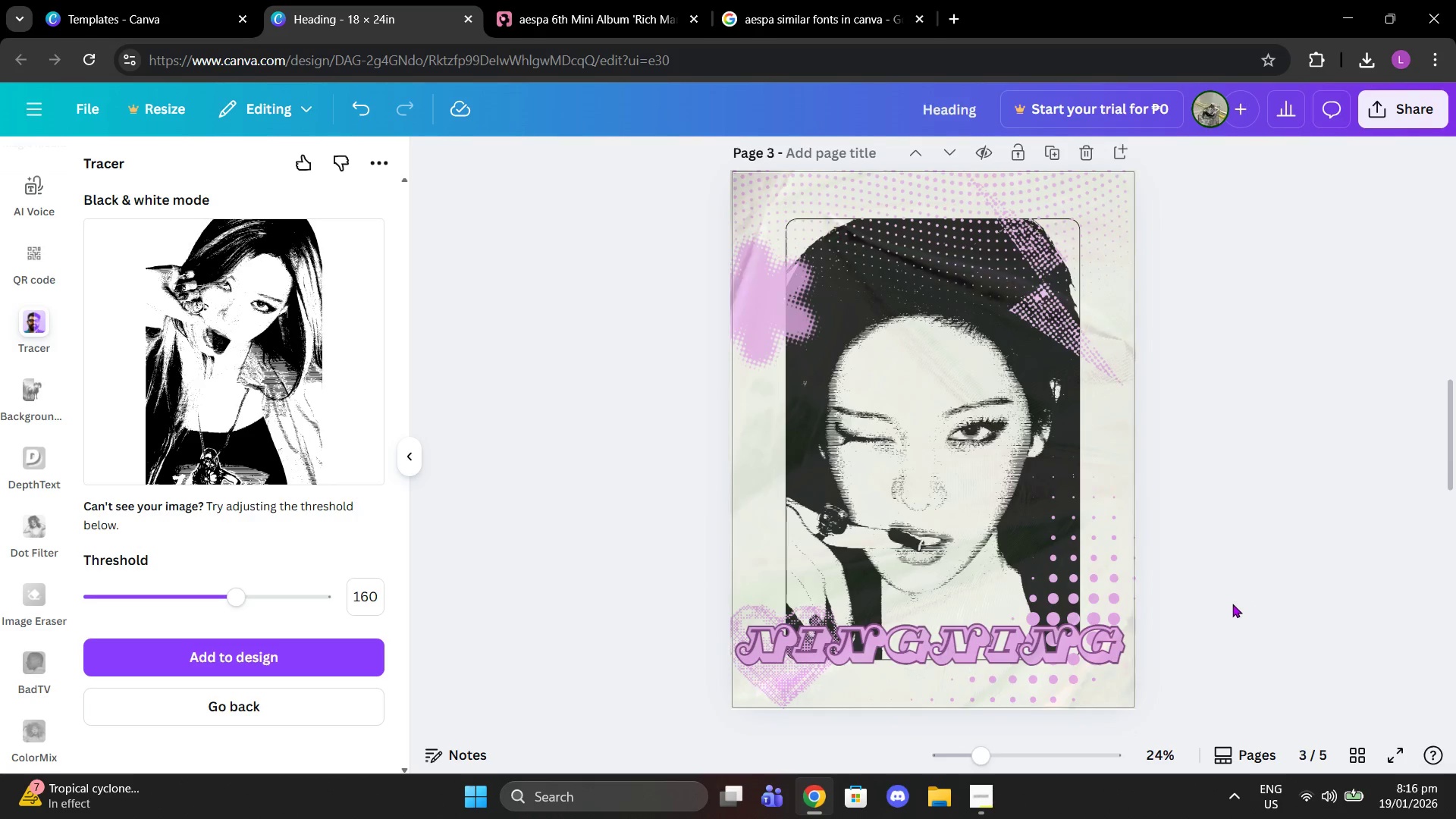 
scroll: coordinate [1233, 607], scroll_direction: down, amount: 13.0
 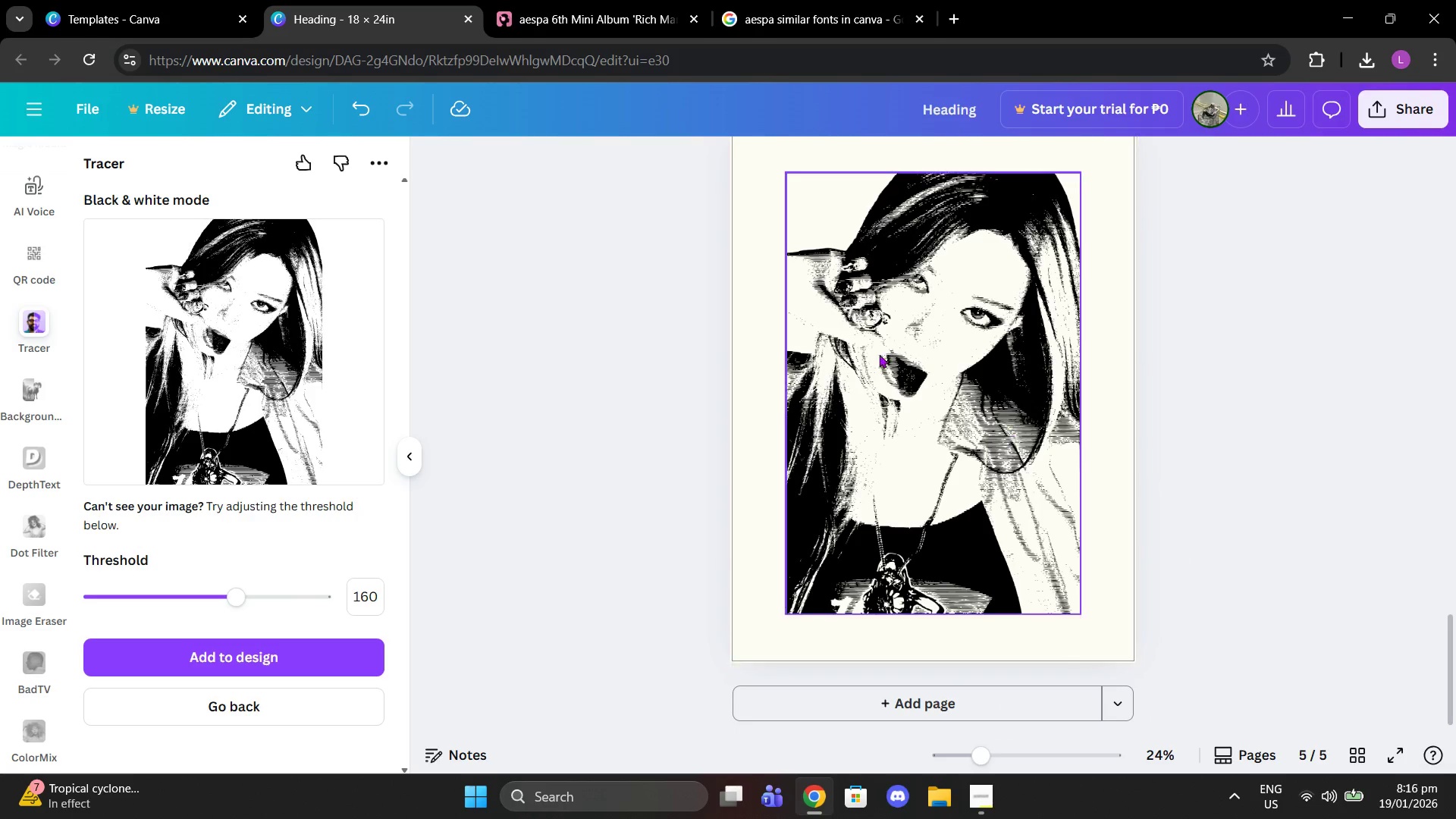 
scroll: coordinate [46, 244], scroll_direction: up, amount: 10.0
 